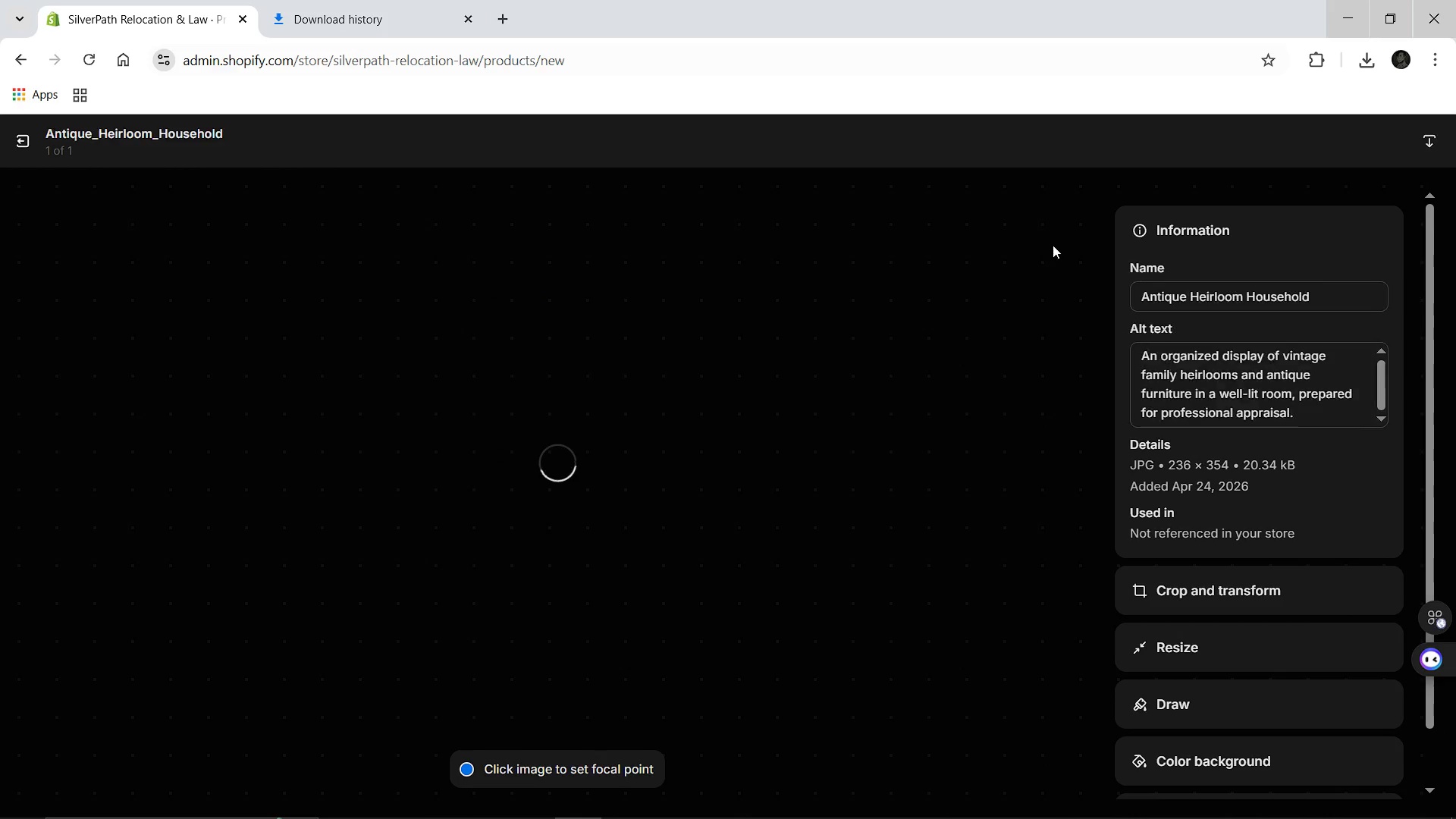 
wait(8.41)
 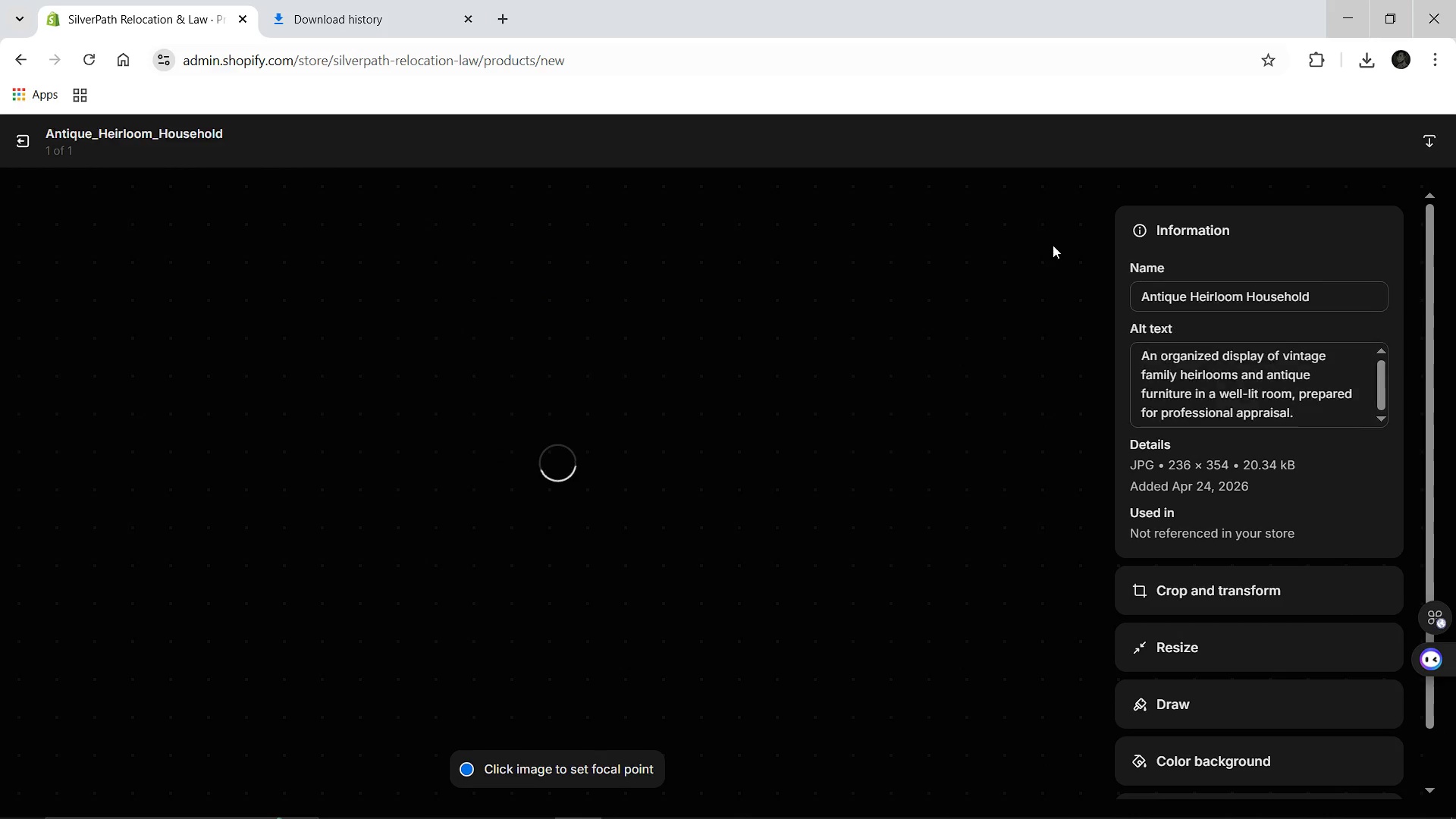 
left_click([14, 143])
 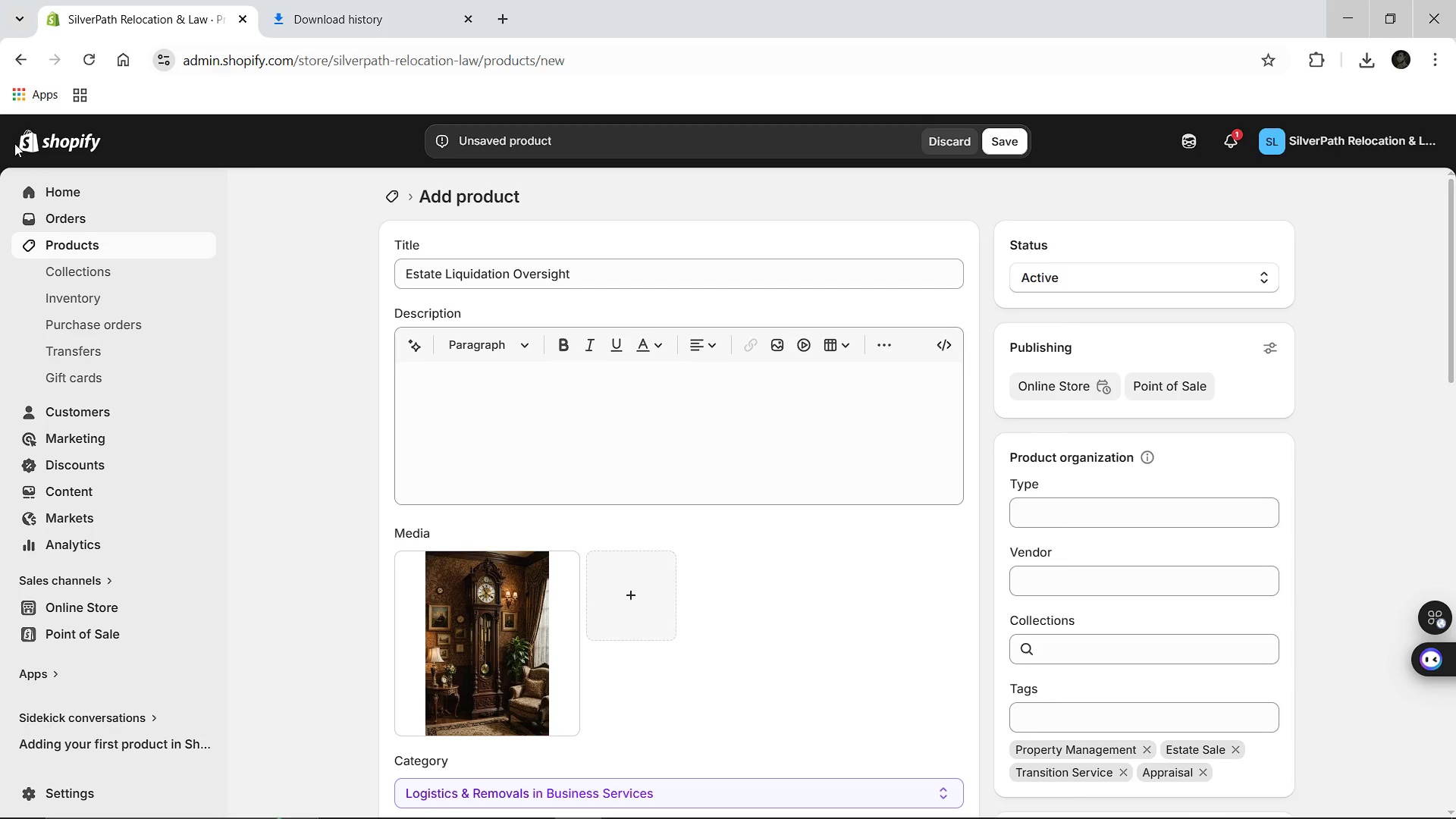 
wait(5.8)
 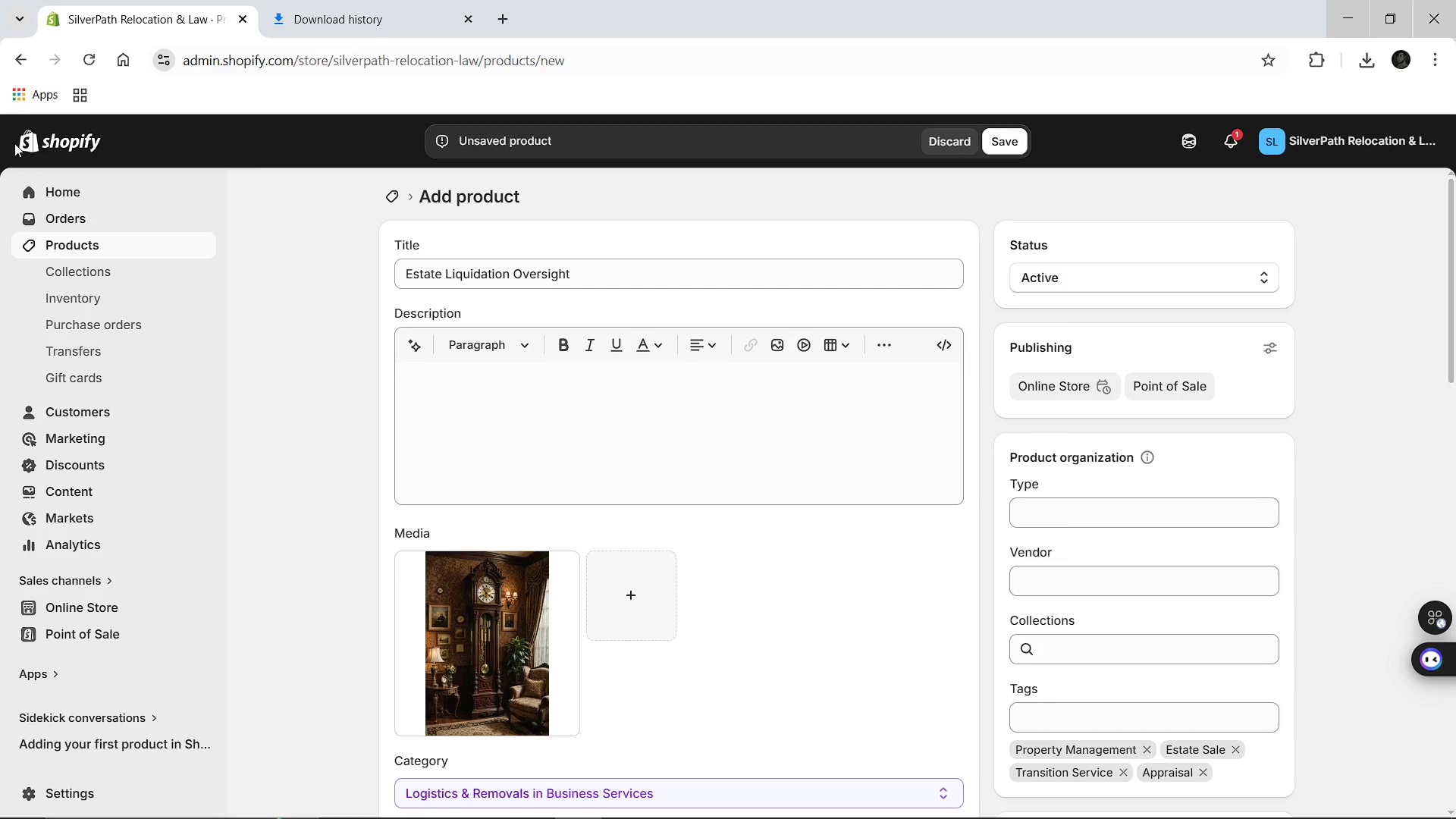 
left_click([444, 421])
 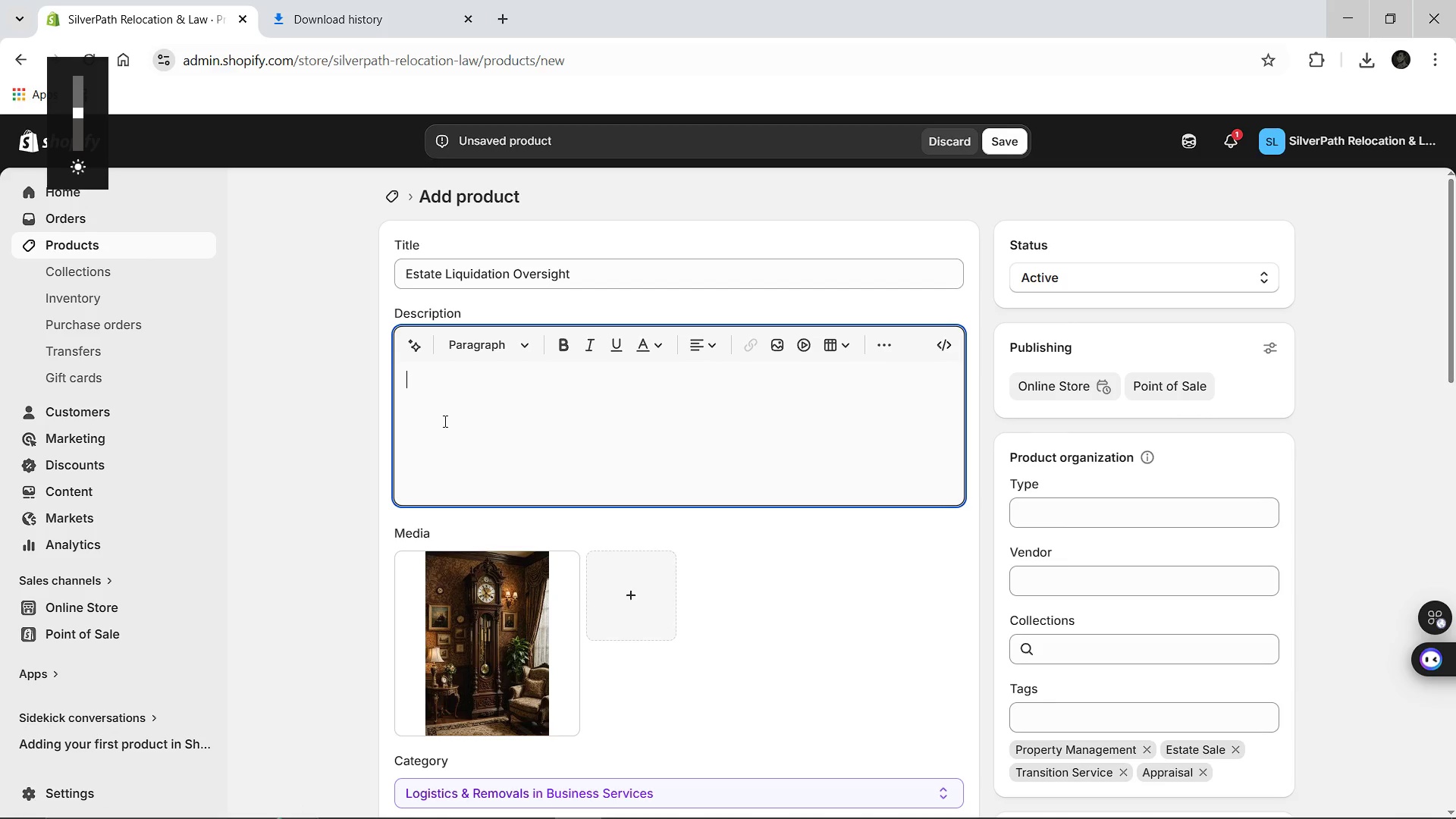 
type(Managing the physical contents of a lifetime home is an emotionally taxing and logistically complex enda)
key(Backspace)
type(aa)
key(Backspace)
key(Backspace)
type(eavor. Our est)
key(Backspace)
type(tate )
key(Backspace)
key(Backspace)
key(Backspace)
key(Backspace)
key(Backspace)
key(Backspace)
key(Backspace)
type(Estate Liquidation Oversight service provides a professionall)
key(Backspace)
type( buffer, ensuring that ever )
key(Backspace)
type(y item )
key(Backspace)
type( are from high value)
key(Backspace)
key(Backspace)
key(Backspace)
key(Backspace)
key(Backspace)
key(Backspace)
type(-value heirloom to everyday household h)
key(Backspace)
type(goods is handled with the i)
key(Backspace)
type(utmost respect and finicial transparency. This service is e)
key(Backspace)
type(designed to)
key(Backspace)
key(Backspace)
key(Backspace)
key(Backspace)
key(Backspace)
type(ed for families w)
key(Backspace)
type(who require a)
key(Backspace)
type(of a pr)
key(Backspace)
key(Backspace)
key(Backspace)
key(Backspace)
key(Backspace)
key(Backspace)
key(Backspace)
type(an expert to manage the appriasal )
key(Backspace)
type(, sale, and final clearing of property during a transition to sa)
key(Backspace)
key(Backspace)
type(asss)
key(Backspace)
type(iste )
key(Backspace)
type(d living. We begin with a comphrehensive onsite inventory, identifying items of significant value for a private acution or public estate sales)
key(Backspace)
type(.)
 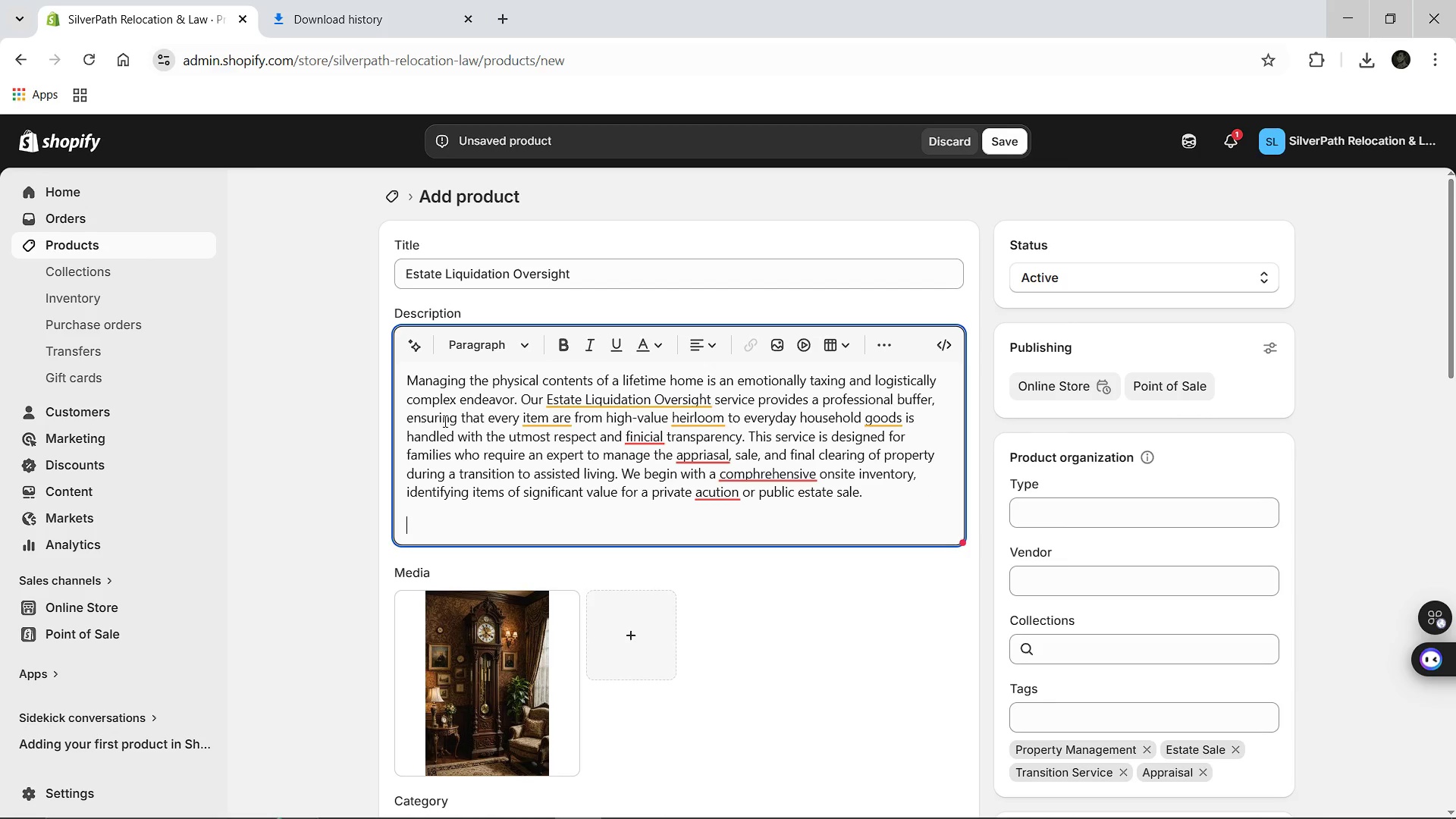 
 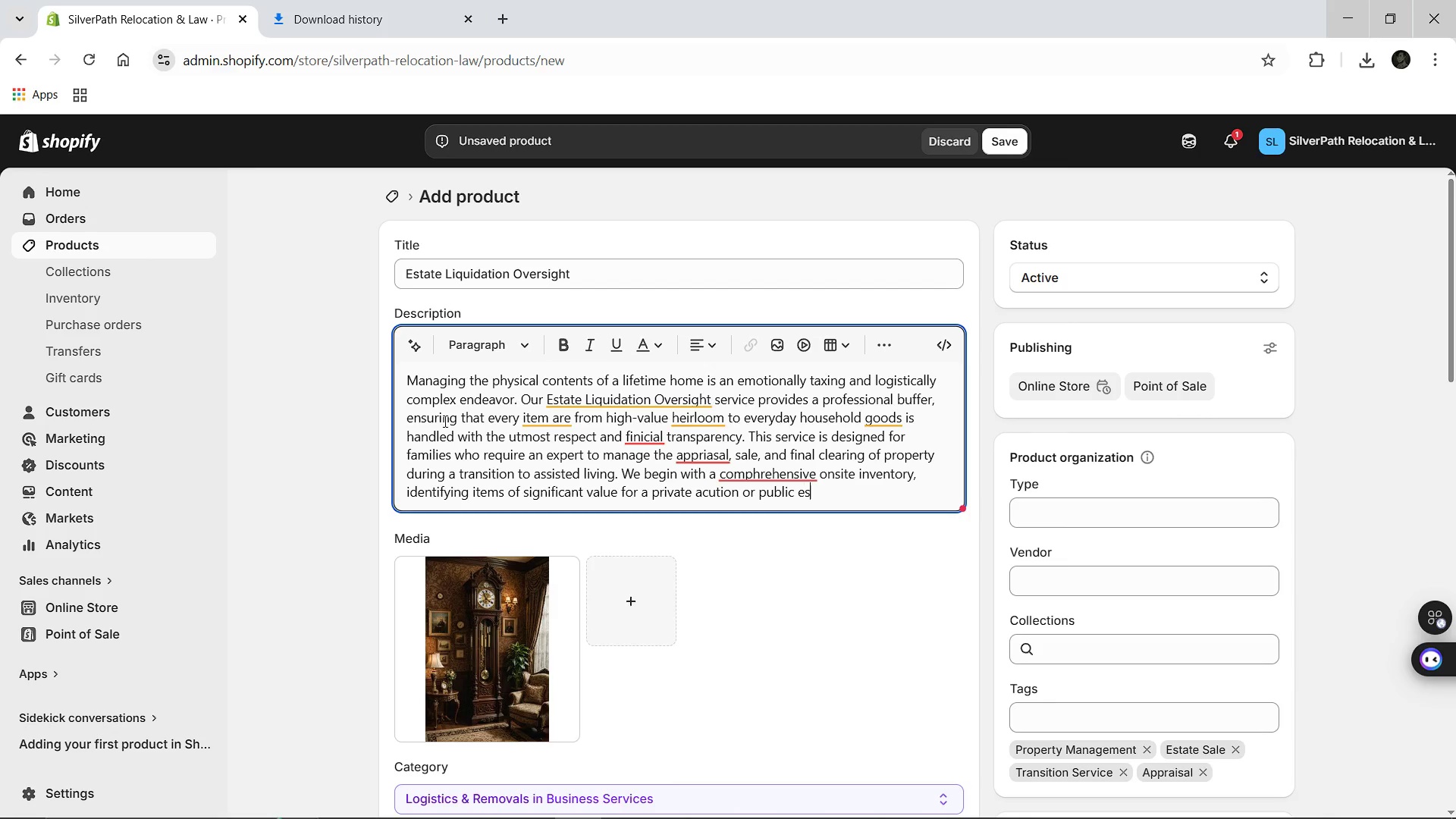 
key(Enter)
 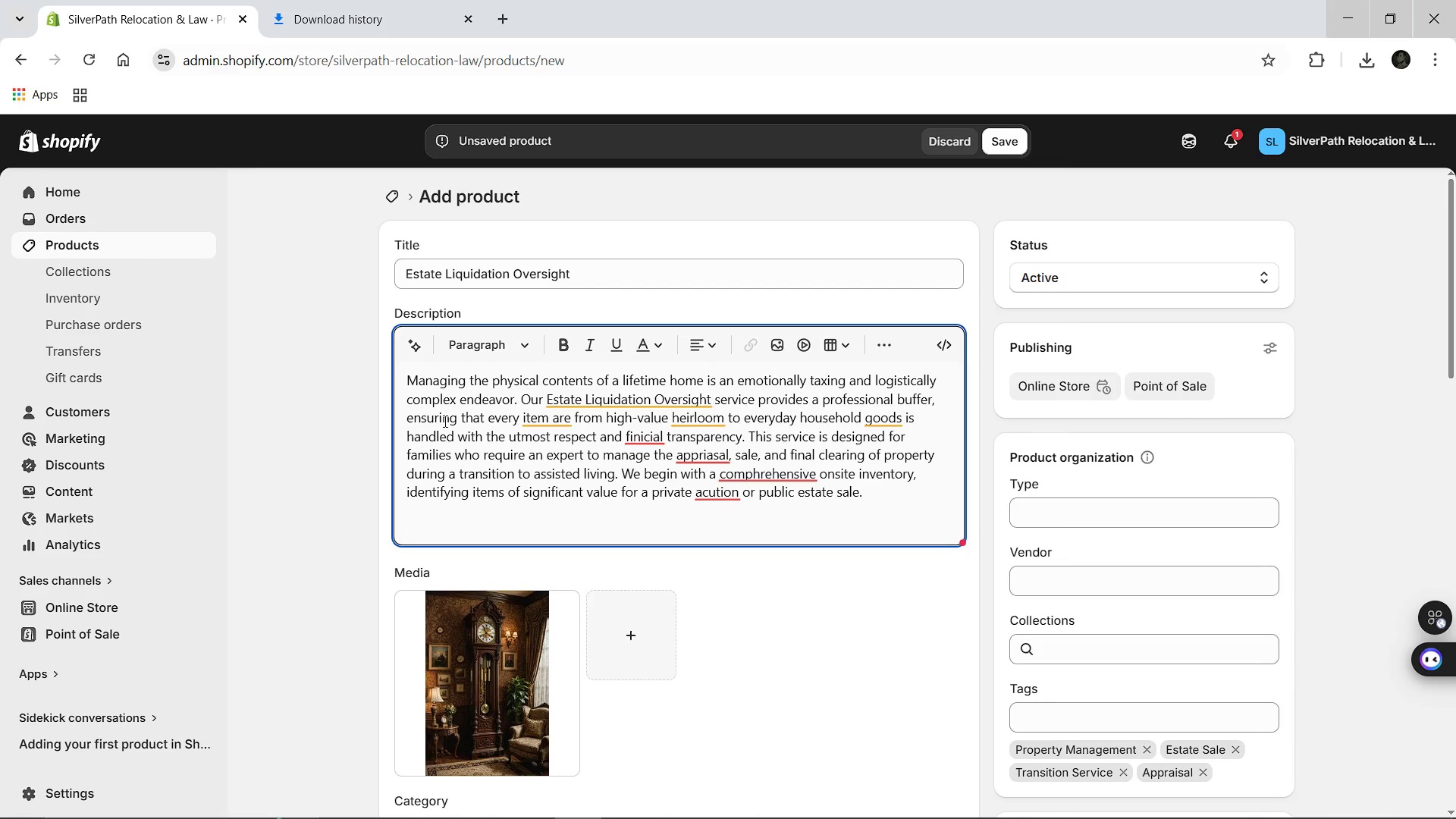 
type(Our tr)
key(Backspace)
type(e)
key(Backspace)
type(eam coordinates t)
key(Backspace)
type(with certified appraisers and reputable liquidators to ensure your family er)
key(Backspace)
key(Backspace)
type(recives fair market a)
key(Backspace)
type(for all assests. to ensure yourf)
key(Backspace)
type( family recives fa)
 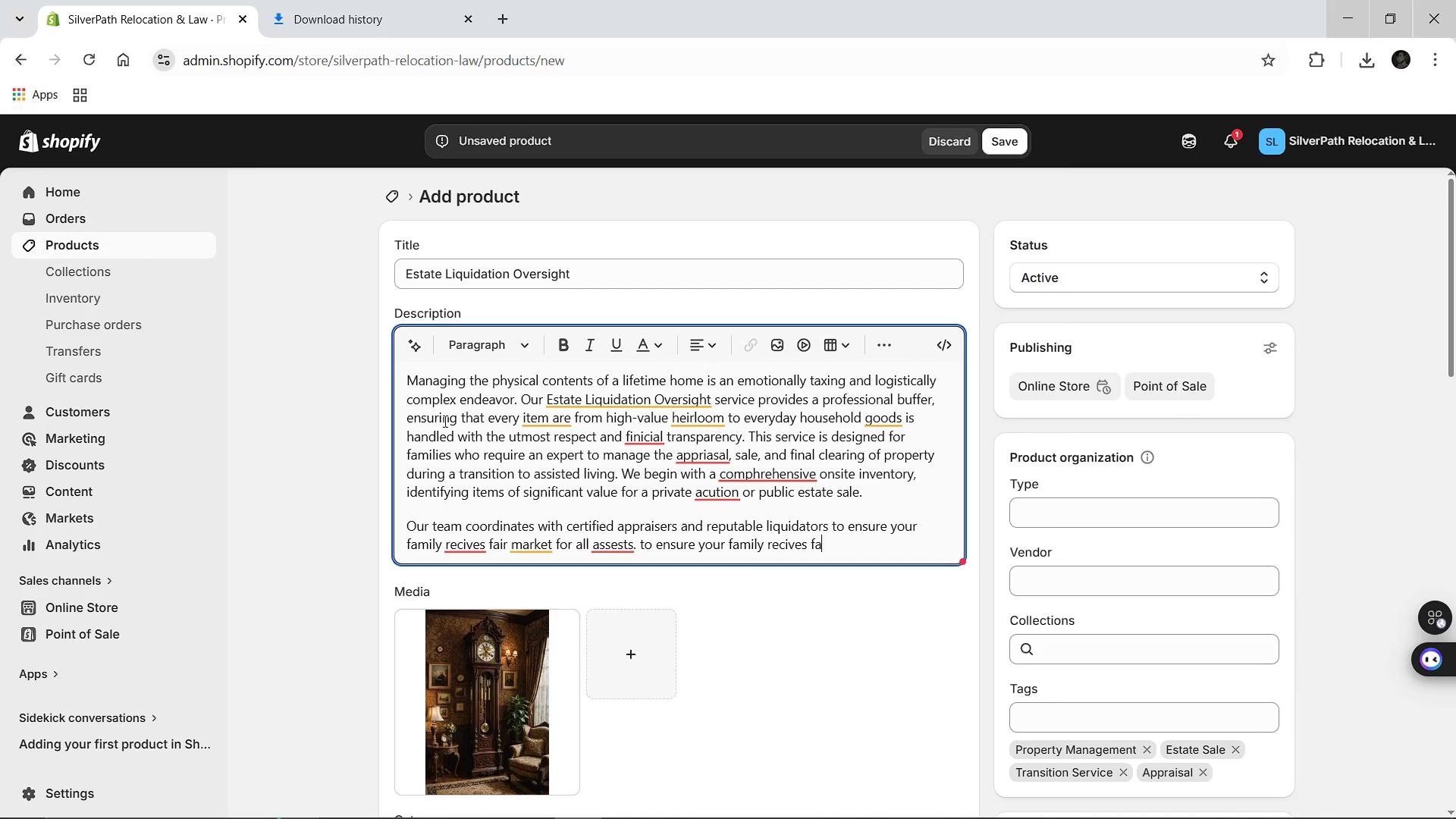 
hold_key(key=Backspace, duration=0.62)
 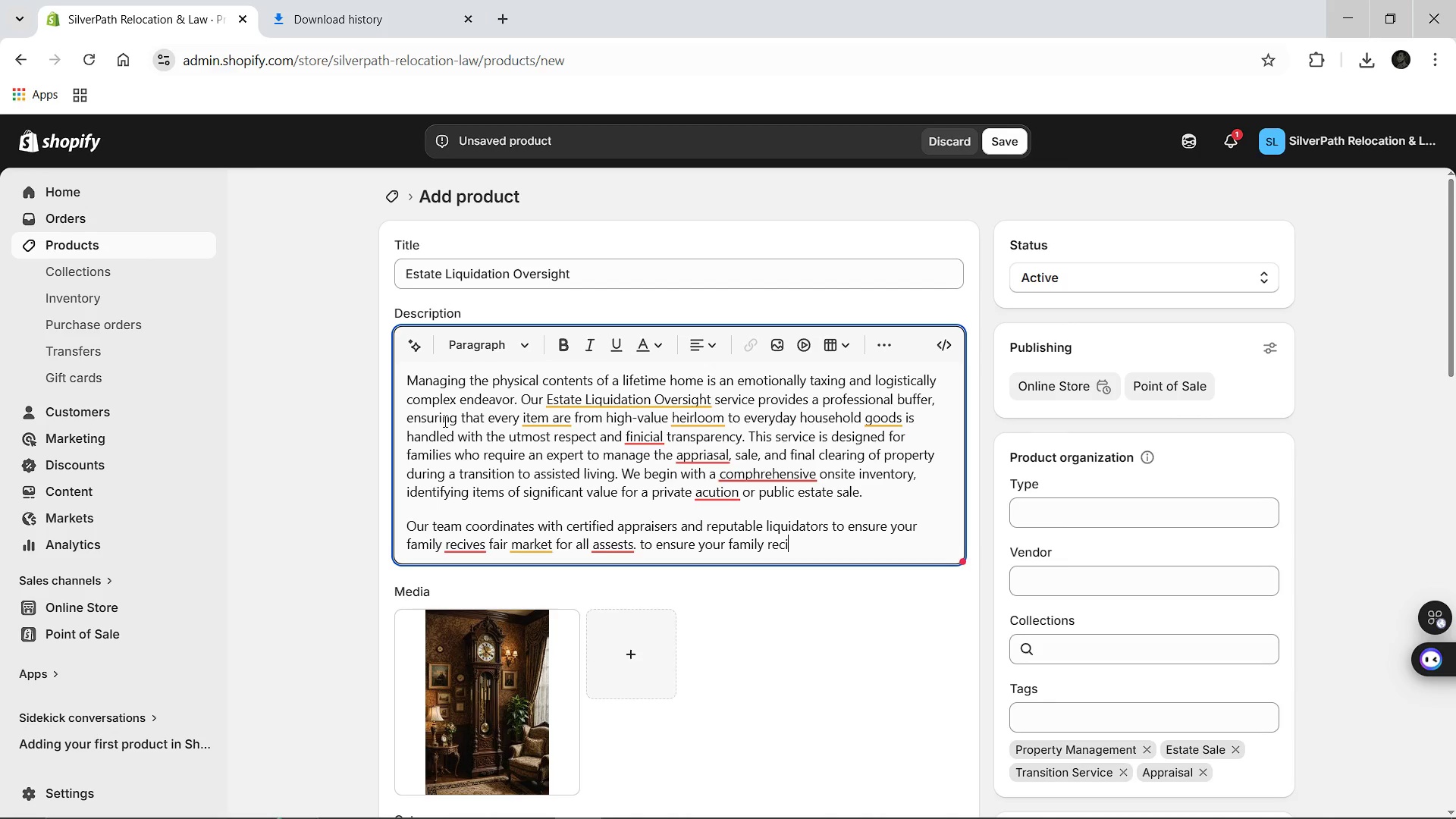 
hold_key(key=Backspace, duration=1.19)
 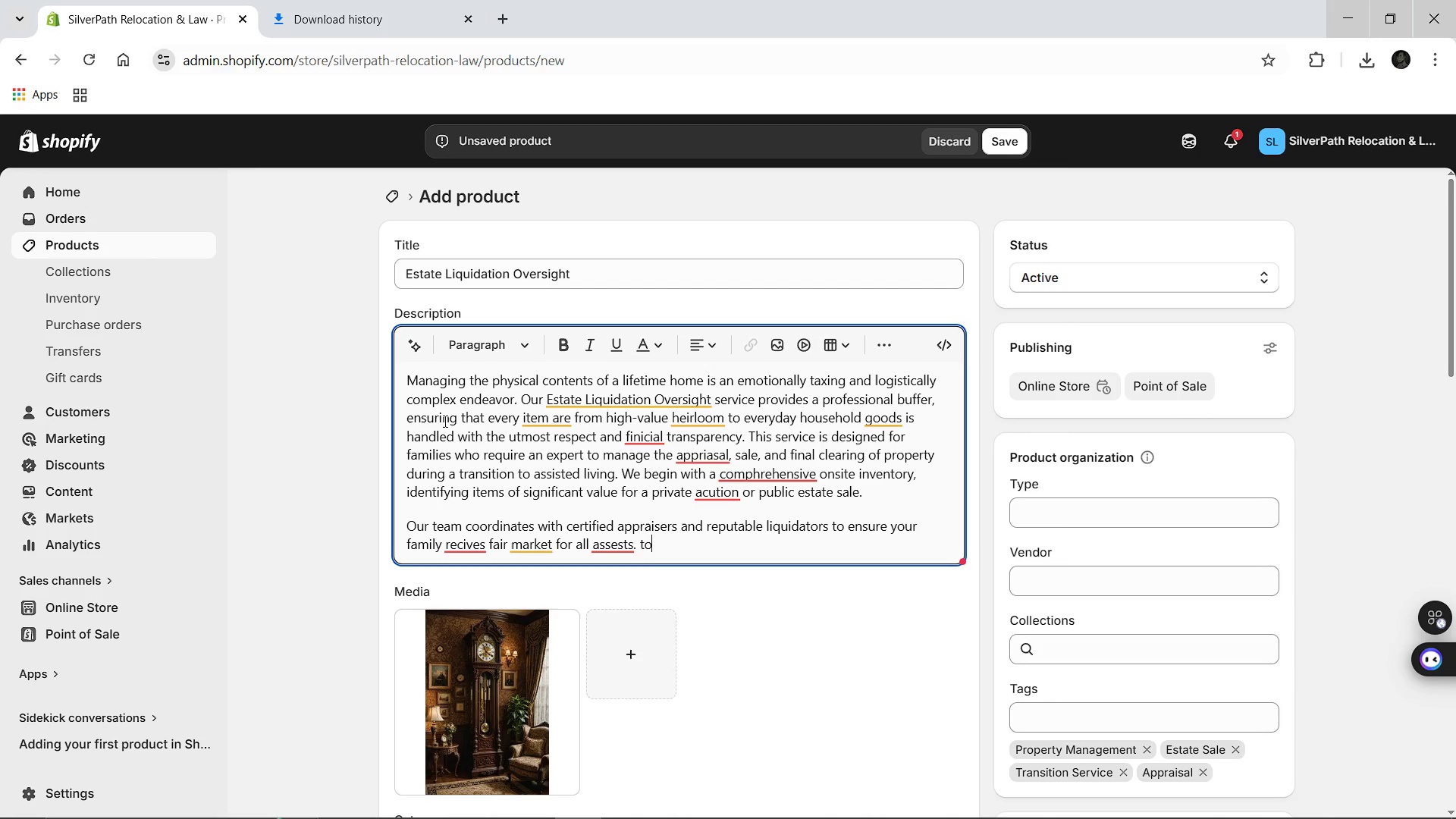 
hold_key(key=Backspace, duration=0.5)
 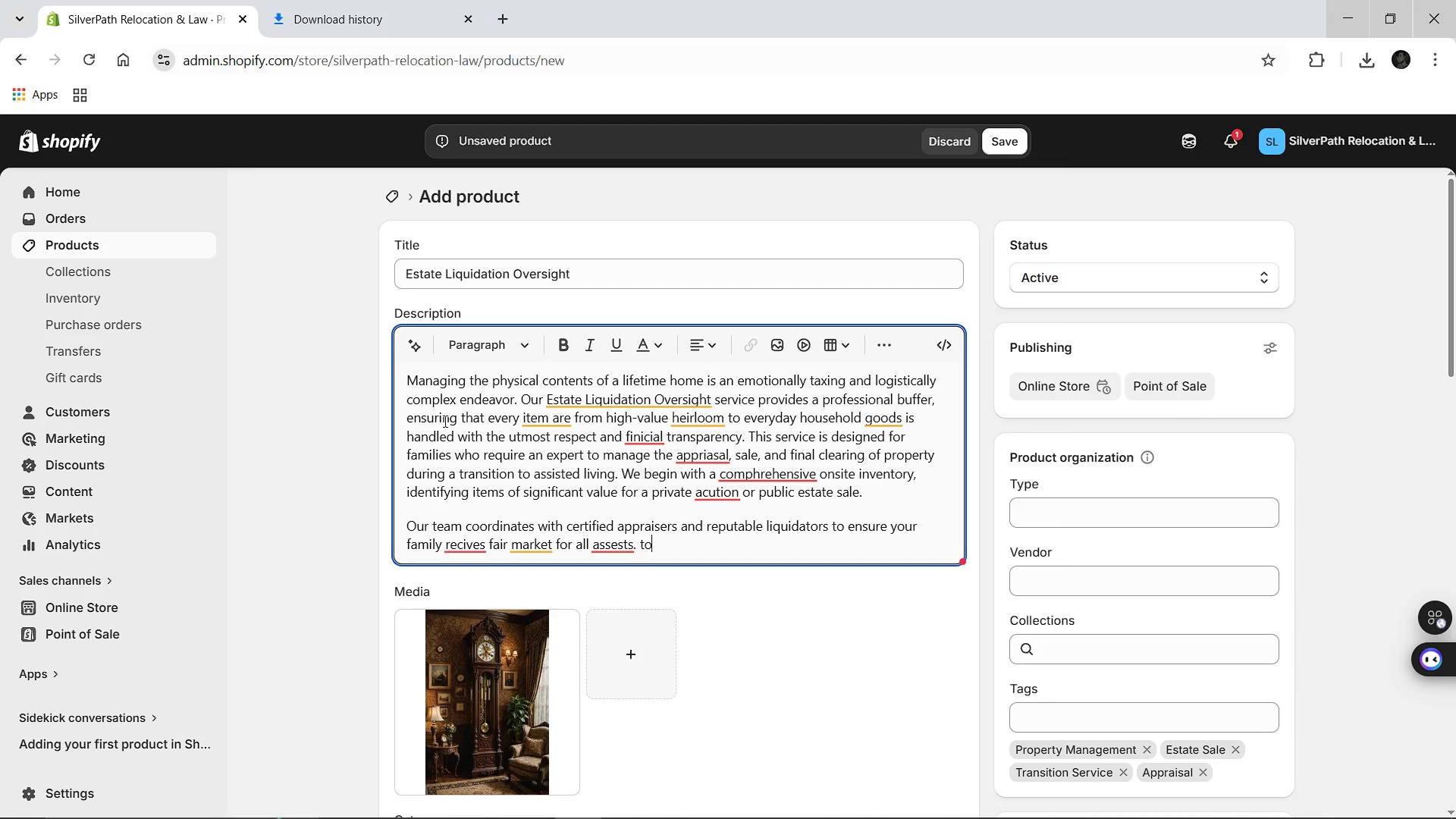 
key(Backspace)
key(Backspace)
key(Backspace)
type(Beyong)
key(Backspace)
type(d the finicial aspect, we manage the delc)
key(Backspace)
type(icate procces of "right=sz)
key(Backspace)
type(izin)
key(Backspace)
key(Backspace)
key(Backspace)
key(Backspace)
key(Backspace)
key(Backspace)
type(-z)
key(Backspace)
type(sizing" helping familes decide what to keep and)
key(Backspace)
key(Backspace)
key(Backspace)
key(Backspace)
type(, donate or sell. W )
key(Backspace)
type(e provide a )
key(Backspace)
type(detialed accounting for all transactionas)
key(Backspace)
key(Backspace)
type(s, giving you a clear for legal an]]])
key(Backspace)
key(Backspace)
key(Backspace)
key(Backspace)
type(or prohbae)
key(Backspace)
type(te)
 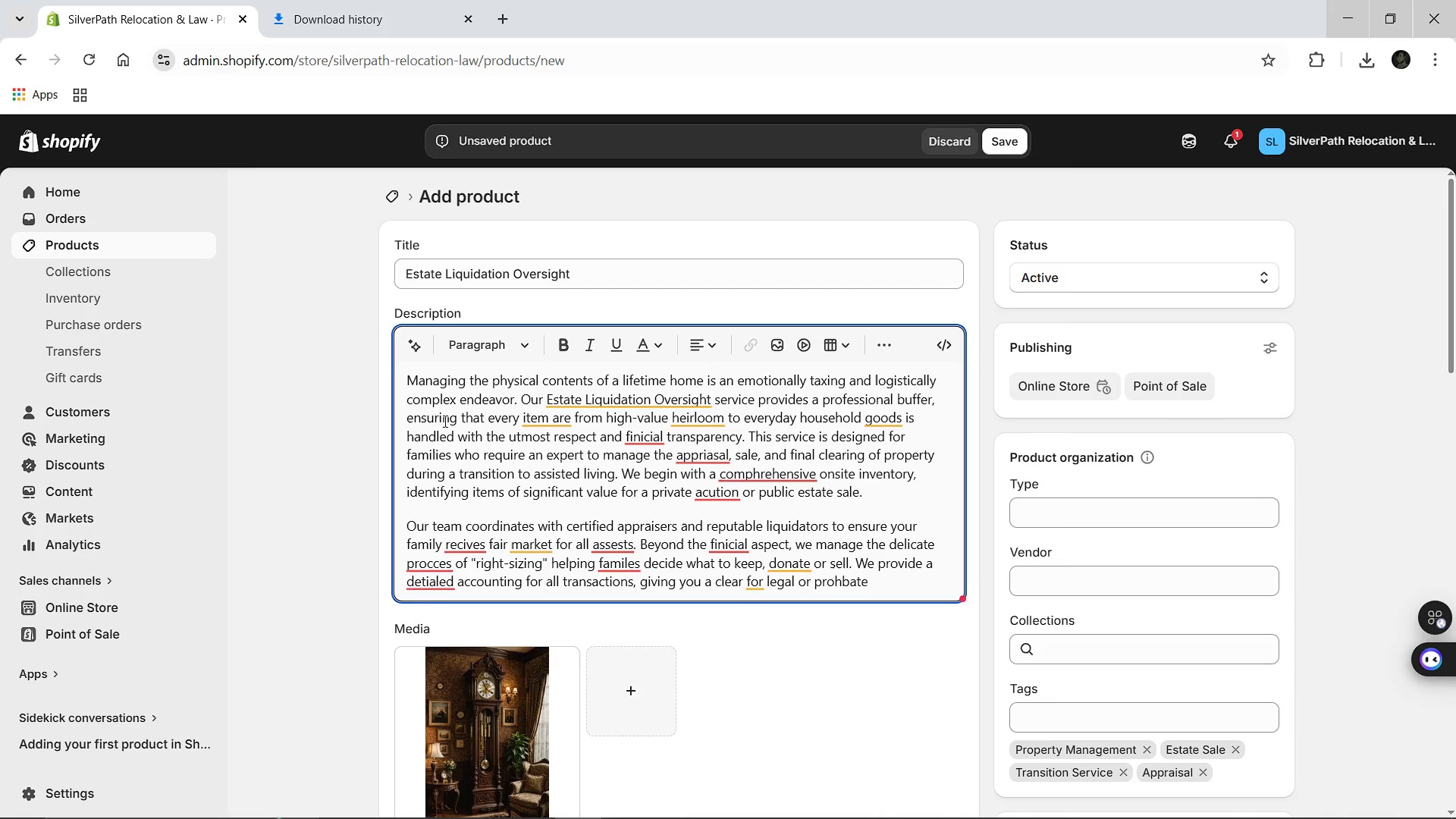 
type( purposes. Throu)
key(Backspace)
type(uhout)
key(Backspace)
key(Backspace)
key(Backspace)
key(Backspace)
type(hgout the procce)
key(Backspace)
key(Backspace)
type(c)
key(Backspace)
type(ess )
key(Backspace)
type(, our oversight ensures that the home is left in "vb)
key(Backspace)
key(Backspace)
type(broom=clean )
key(Backspace)
key(Backspace)
key(Backspace)
key(Backspace)
key(Backspace)
key(Backspace)
key(Backspace)
type(0)
key(Backspace)
type(-clean )
key(Backspace)
type(" condition, ready for the next step)
key(Backspace)
key(Backspace)
type(age of real estate managment or sale, b)
key(Backspace)
type(By acting o)
key(Backspace)
key(Backspace)
type(as y)
key(Backspace)
key(Backspace)
key(Backspace)
key(Backspace)
type( as your professional repe)
key(Backspace)
type(resentative, we eliminate the burf)
key(Backspace)
type(e)
key(Backspace)
type(den of physical labour and emotional decision-making a)
key(Backspace)
key(Backspace)
type(, allowing your family to focus on th )
key(Backspace)
type(e well-being of your loved one during this significant life change,)
 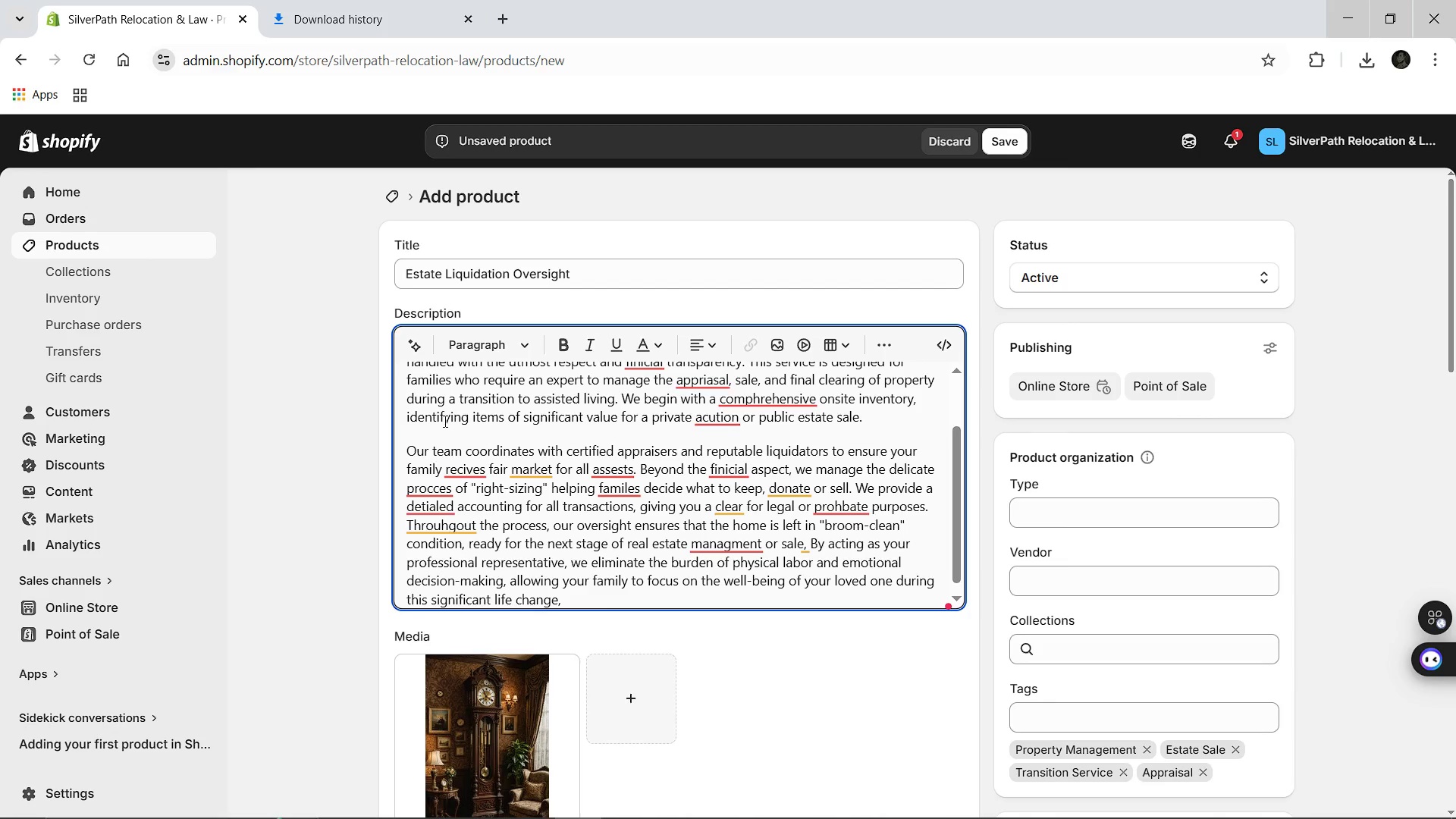 
key(Backspace)
 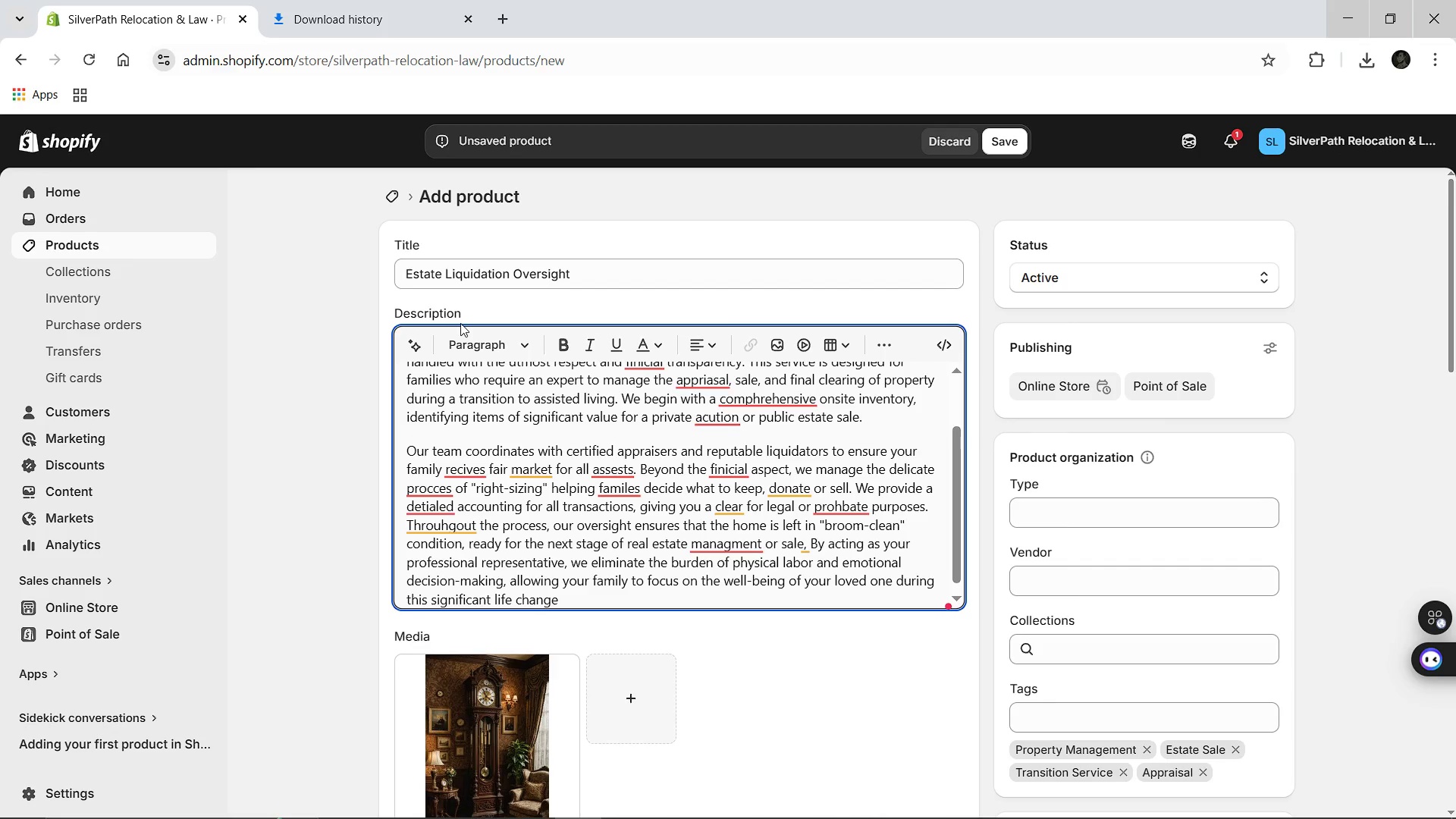 
key(Period)
 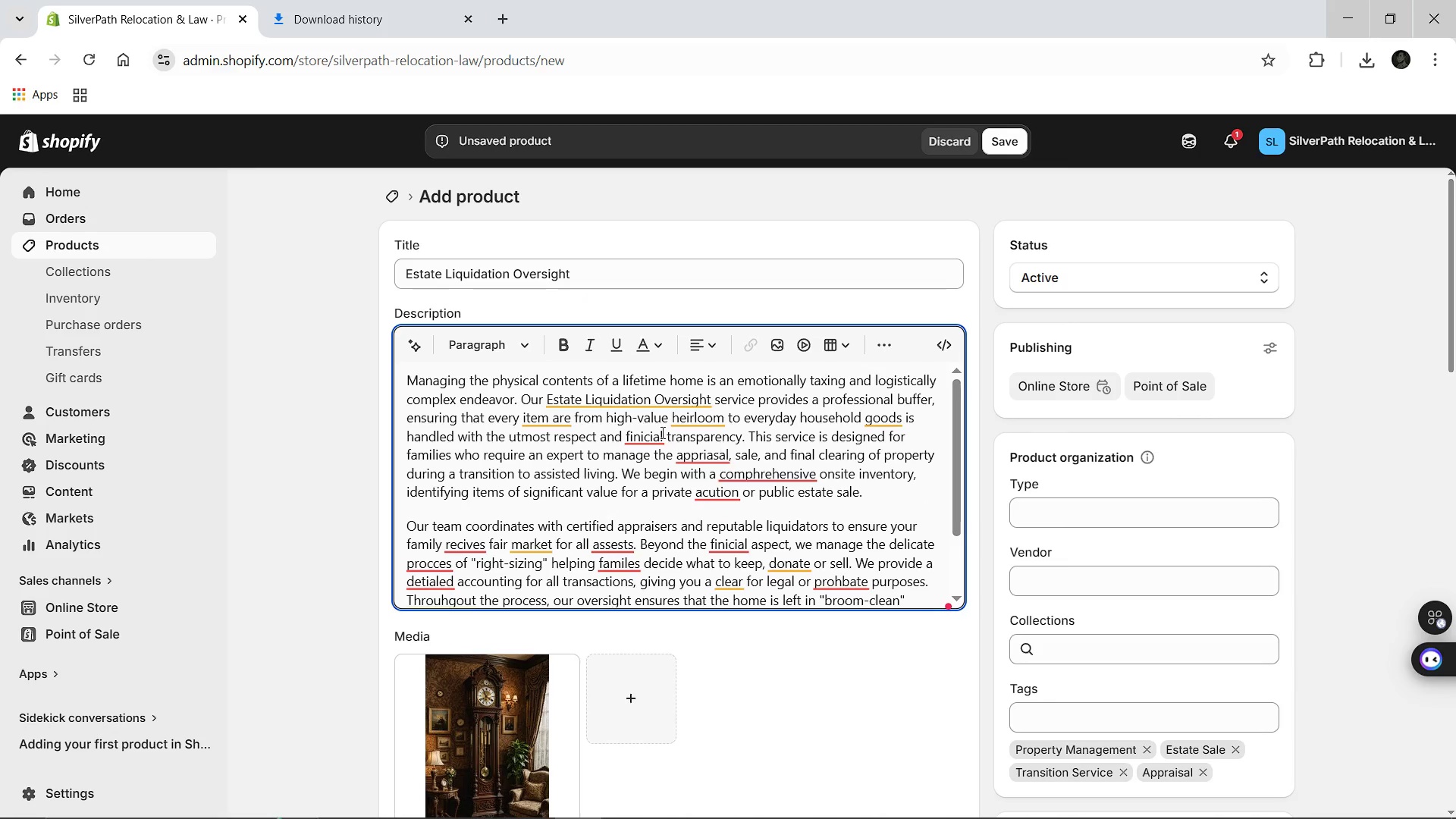 
left_click([606, 403])
 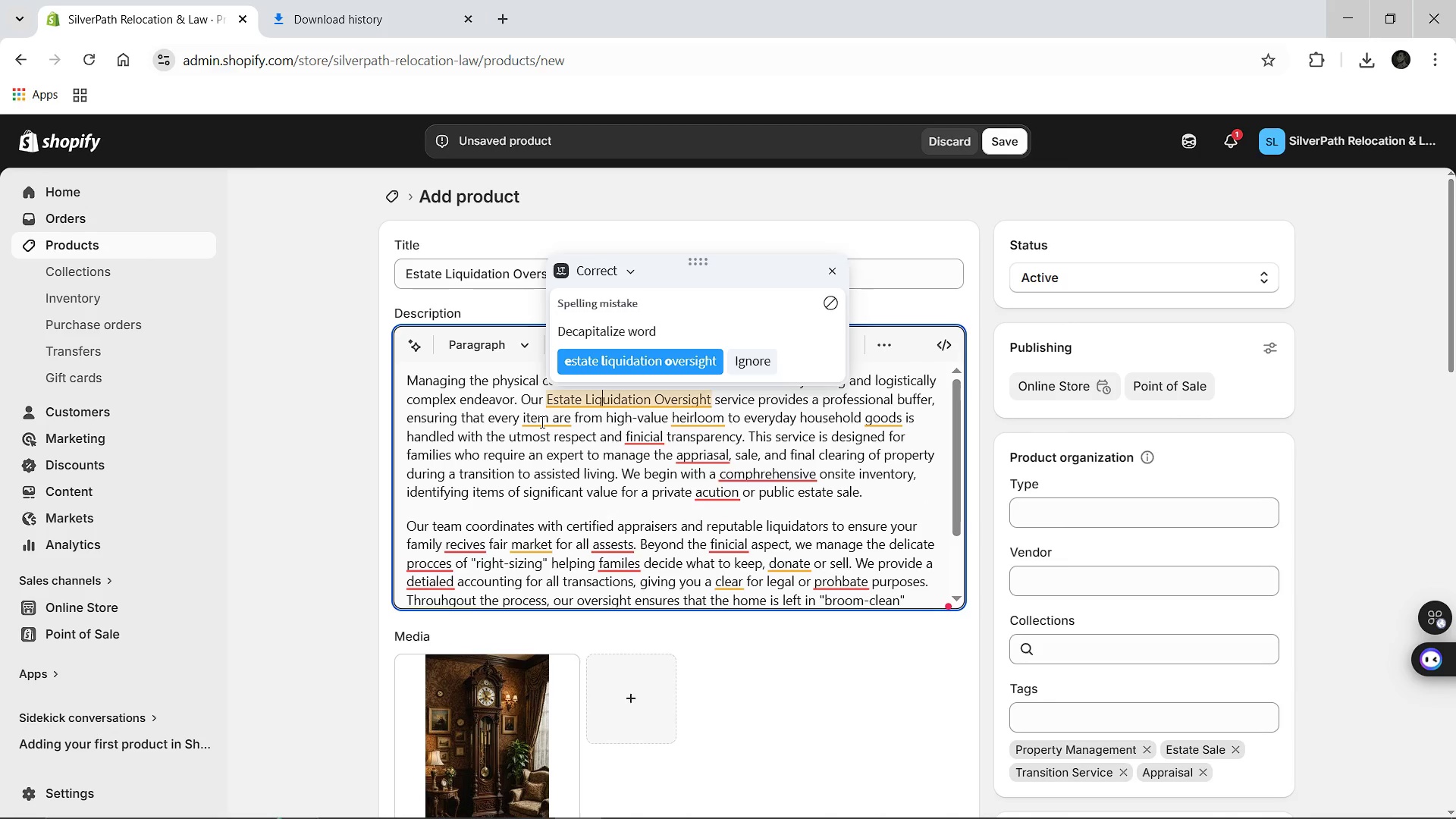 
left_click([537, 420])
 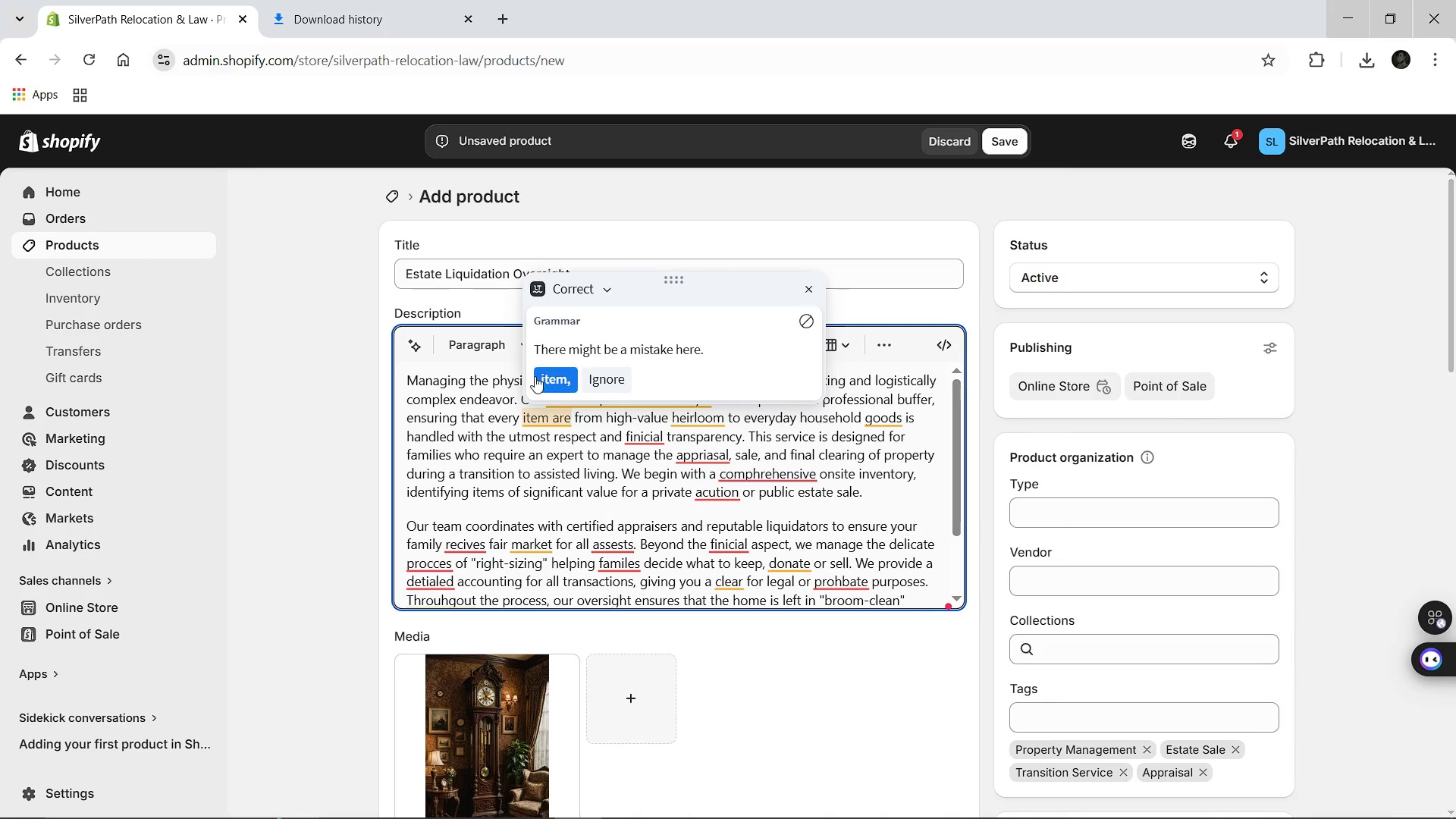 
left_click([535, 376])
 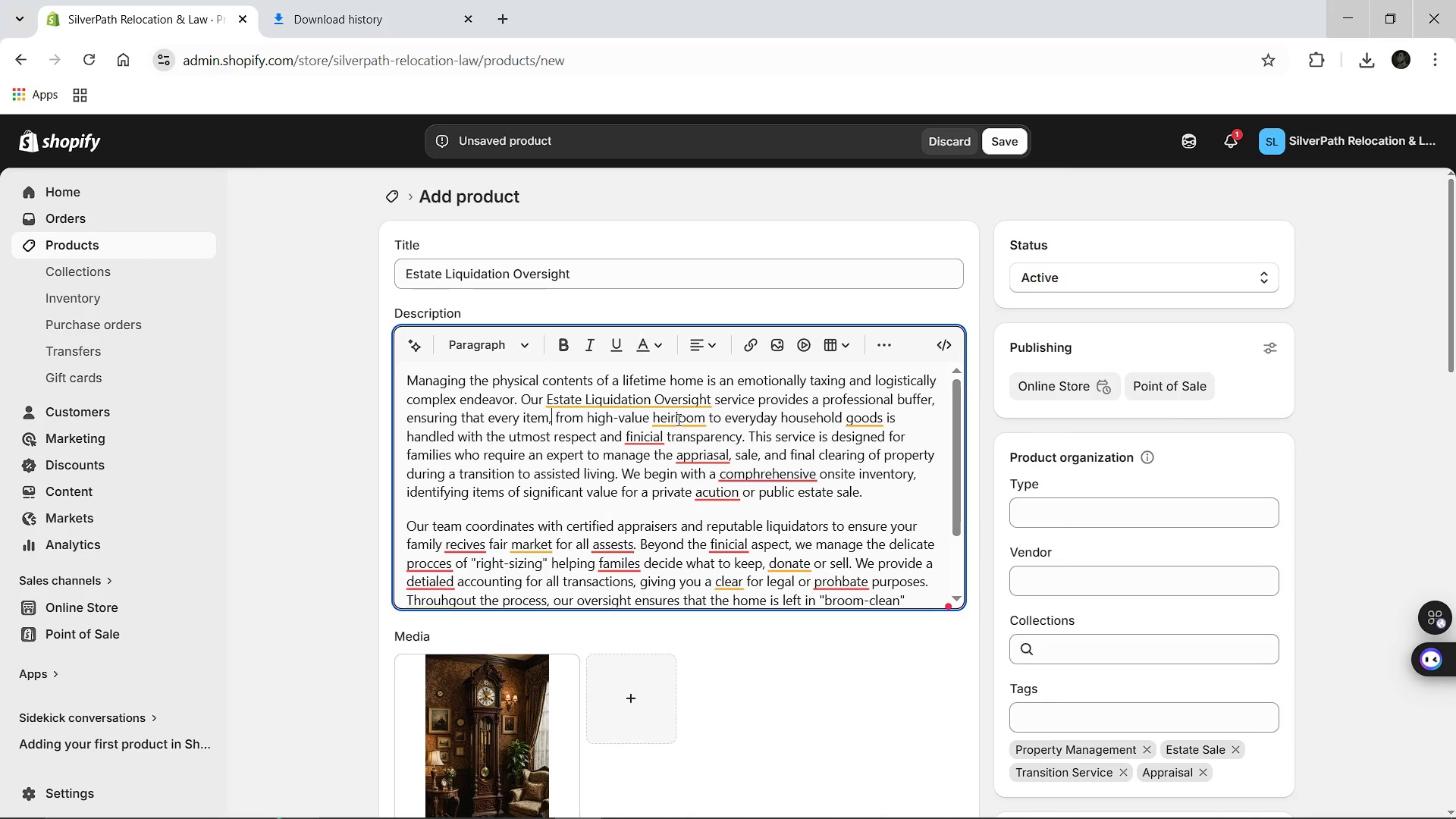 
left_click([677, 418])
 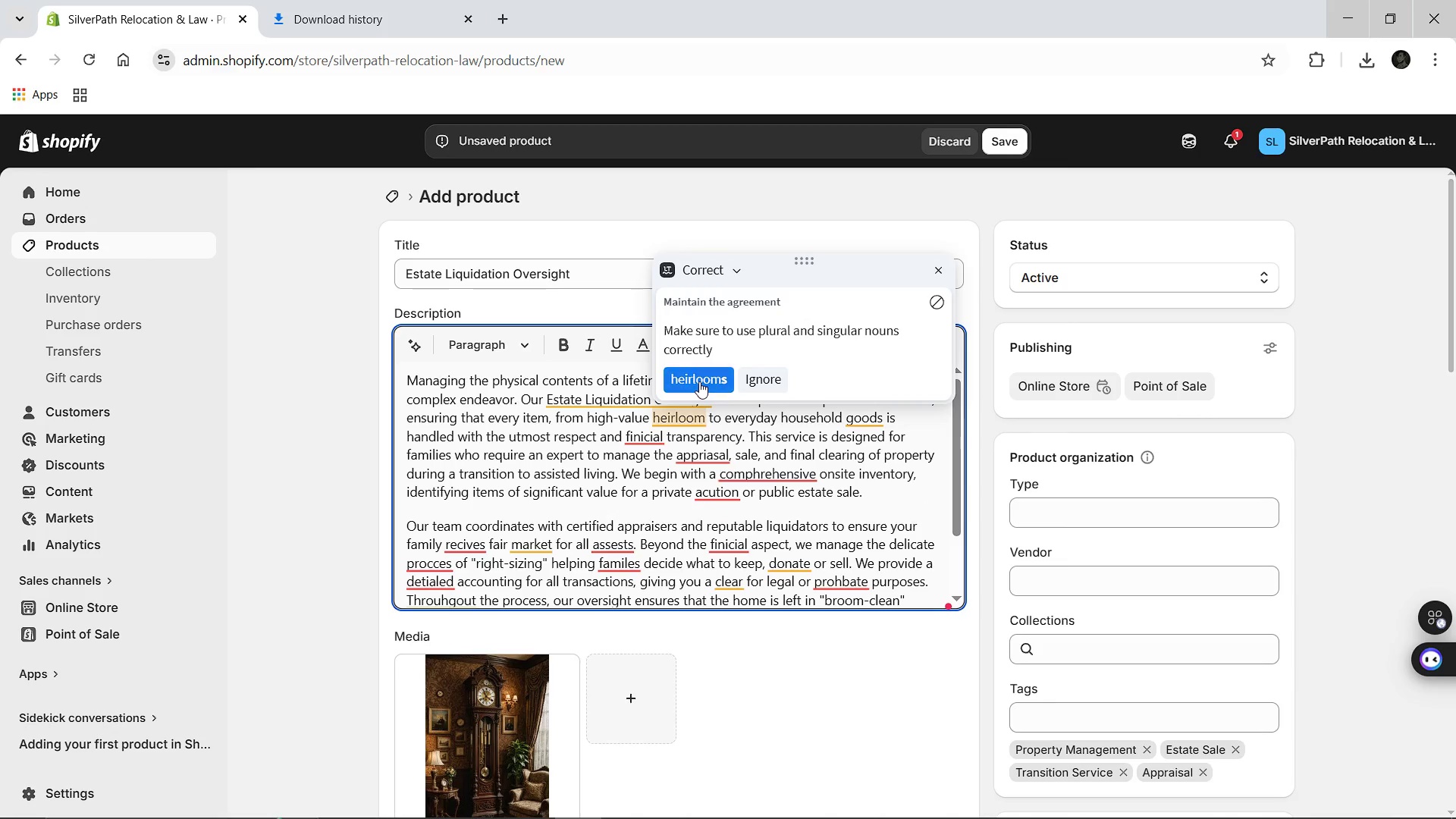 
left_click([699, 381])
 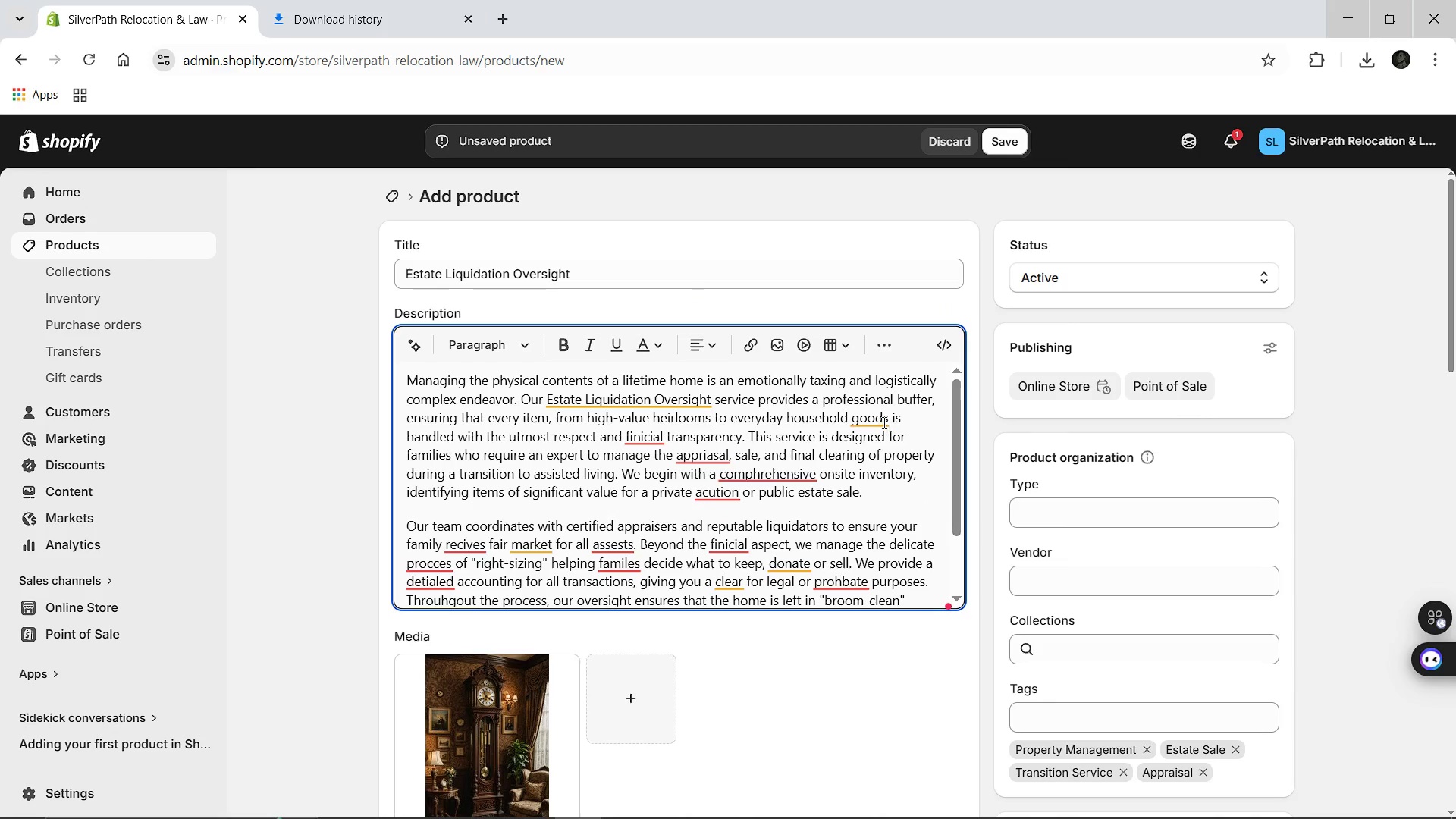 
left_click([883, 422])
 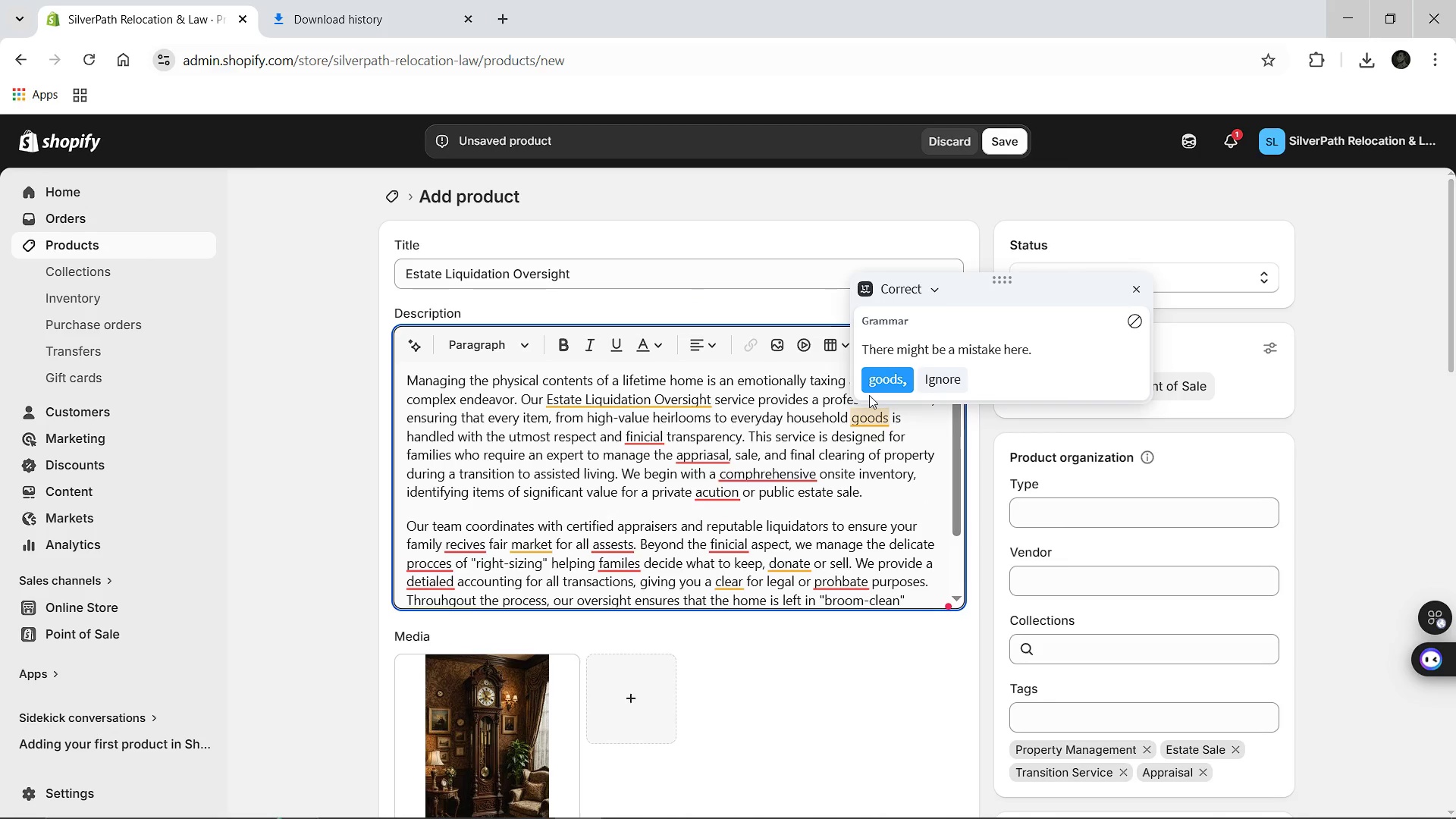 
left_click([869, 395])
 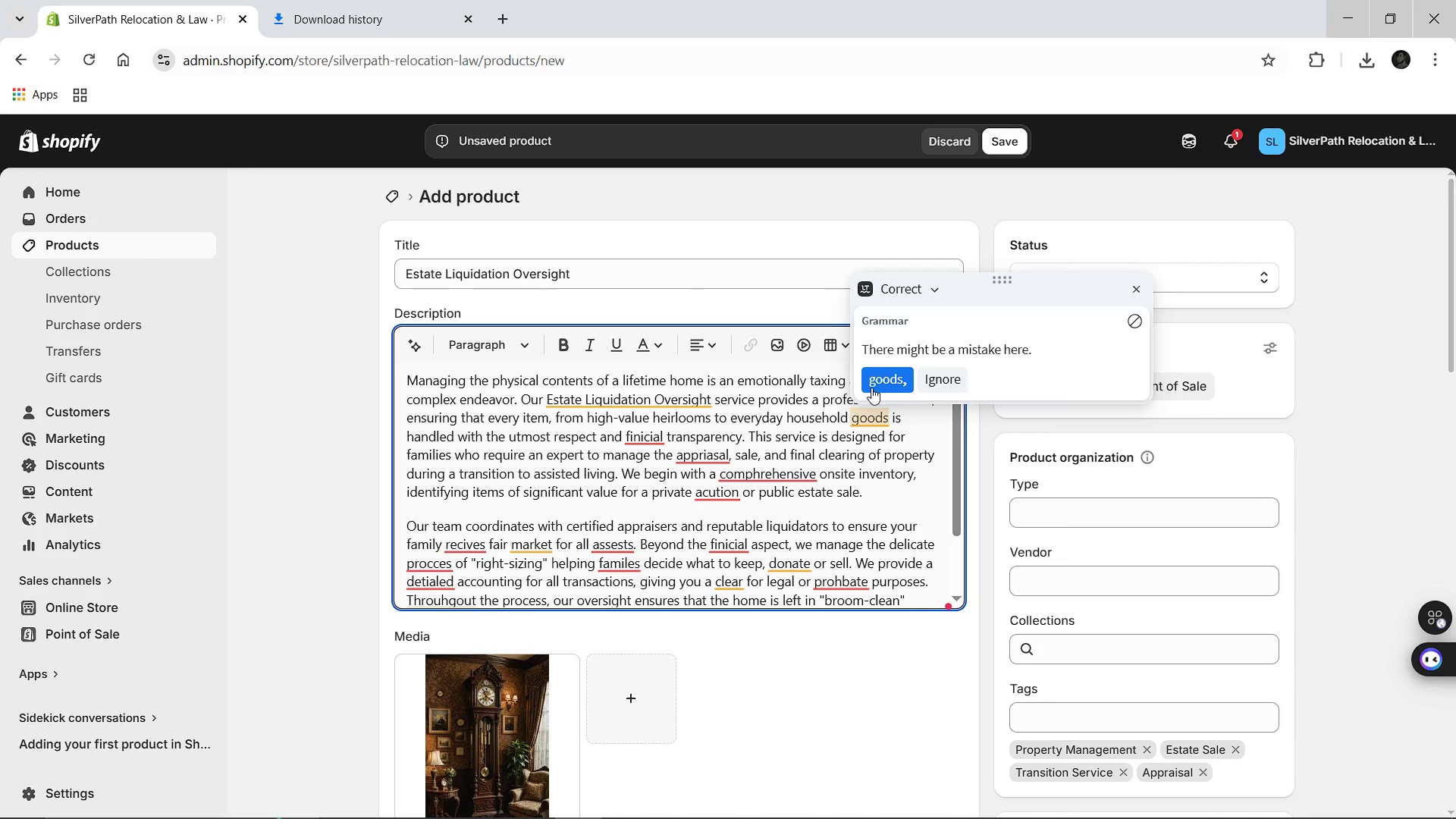 
left_click([871, 388])
 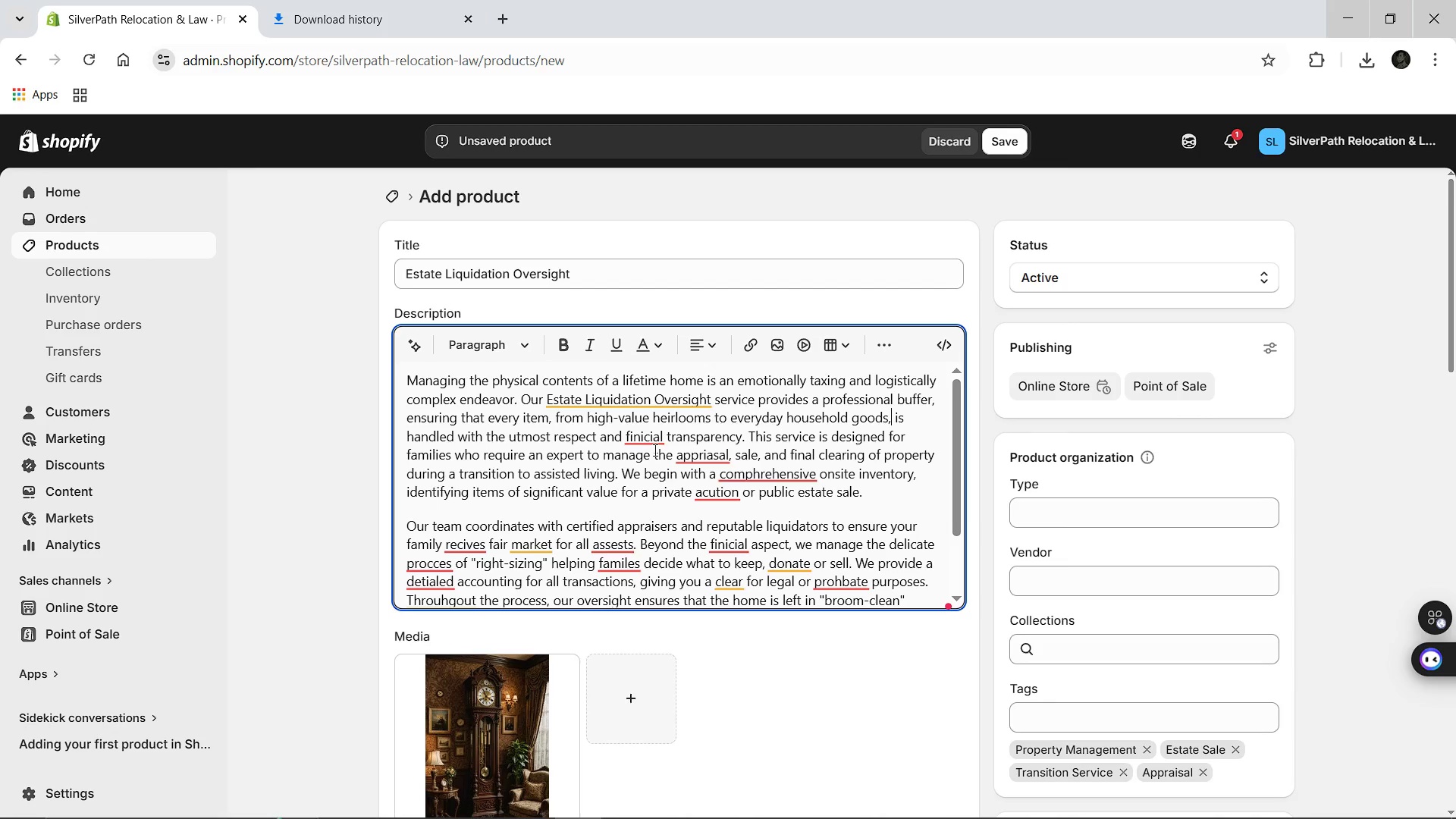 
left_click([649, 444])
 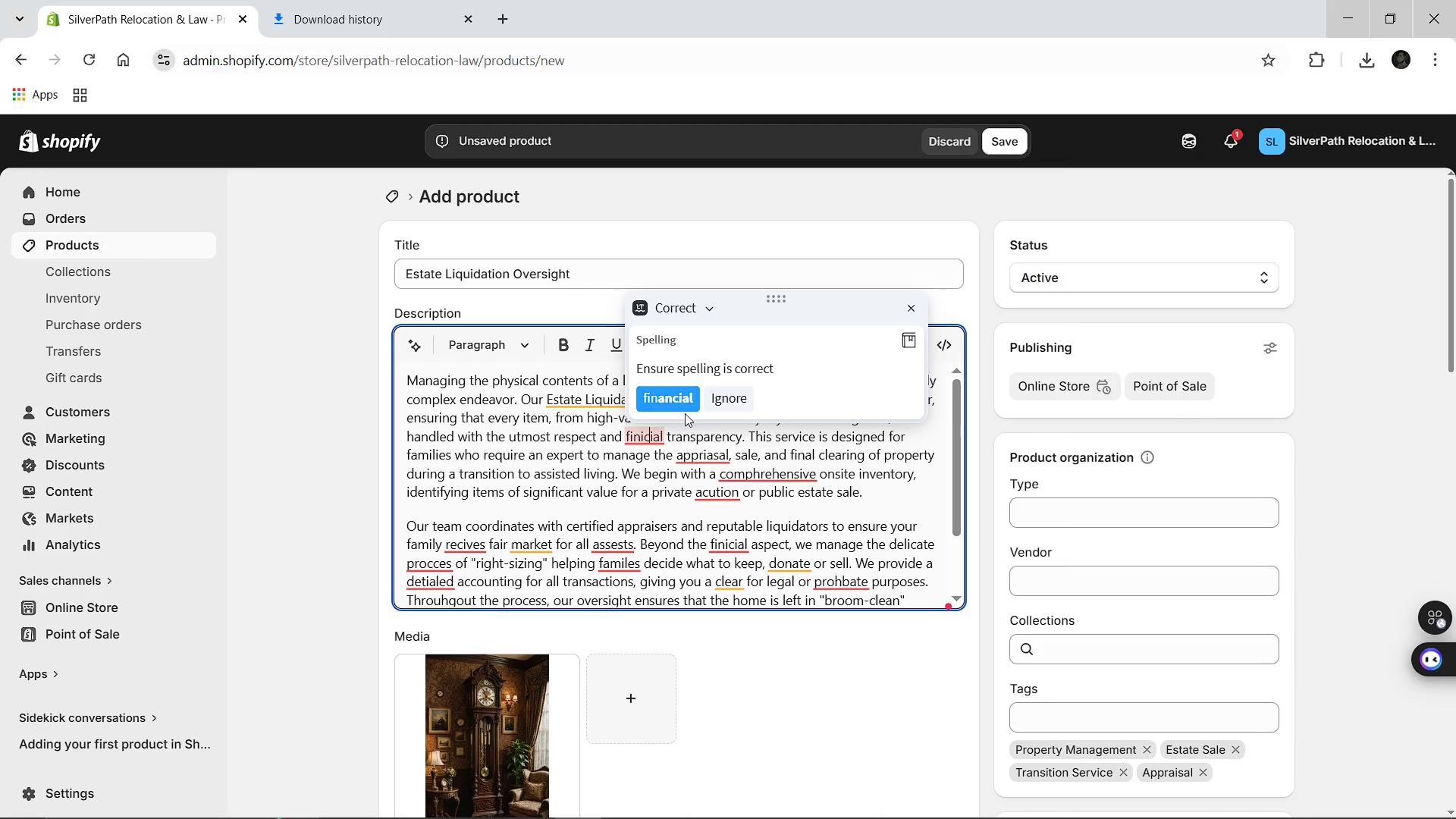 
left_click([683, 410])
 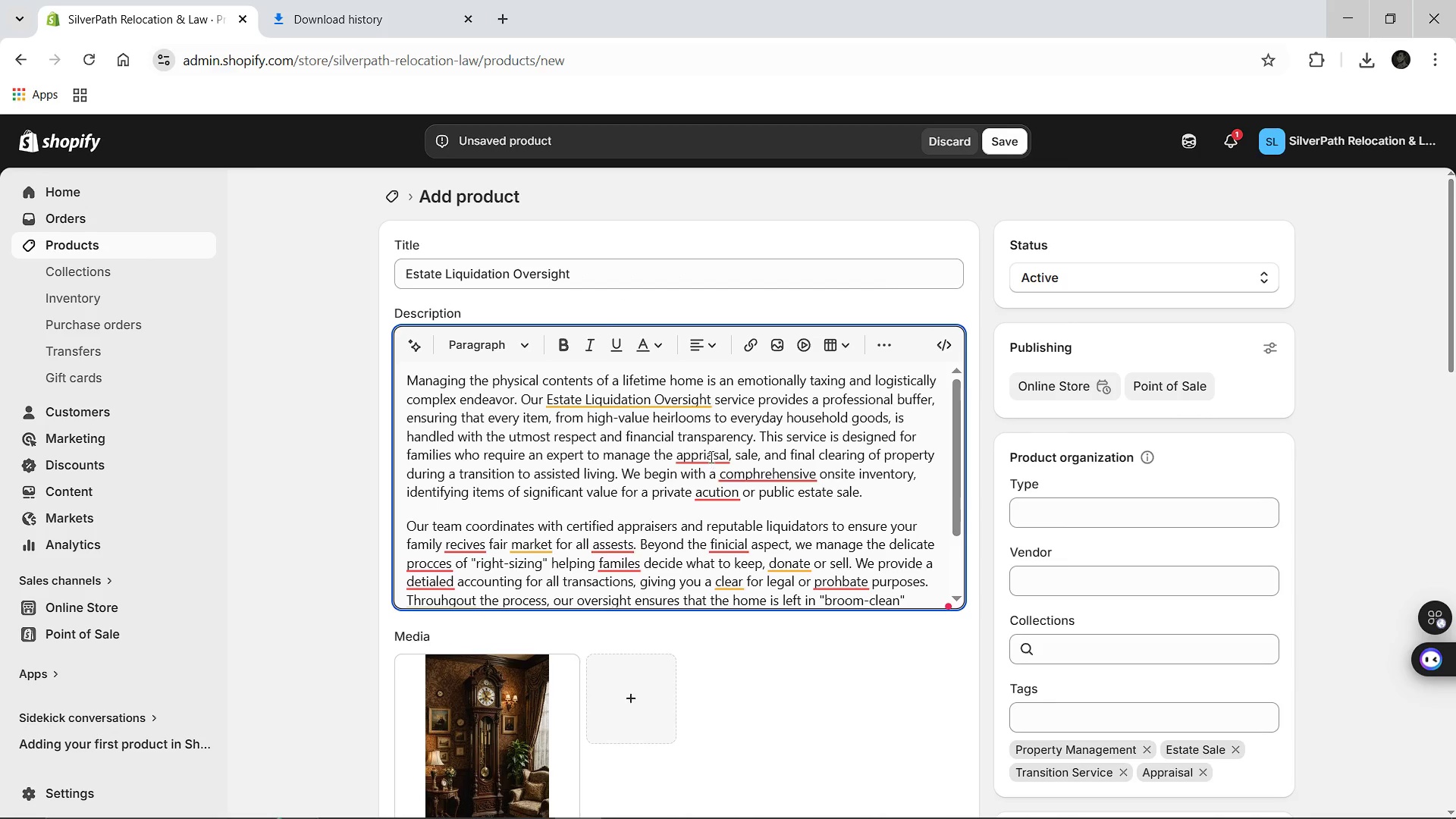 
left_click([710, 457])
 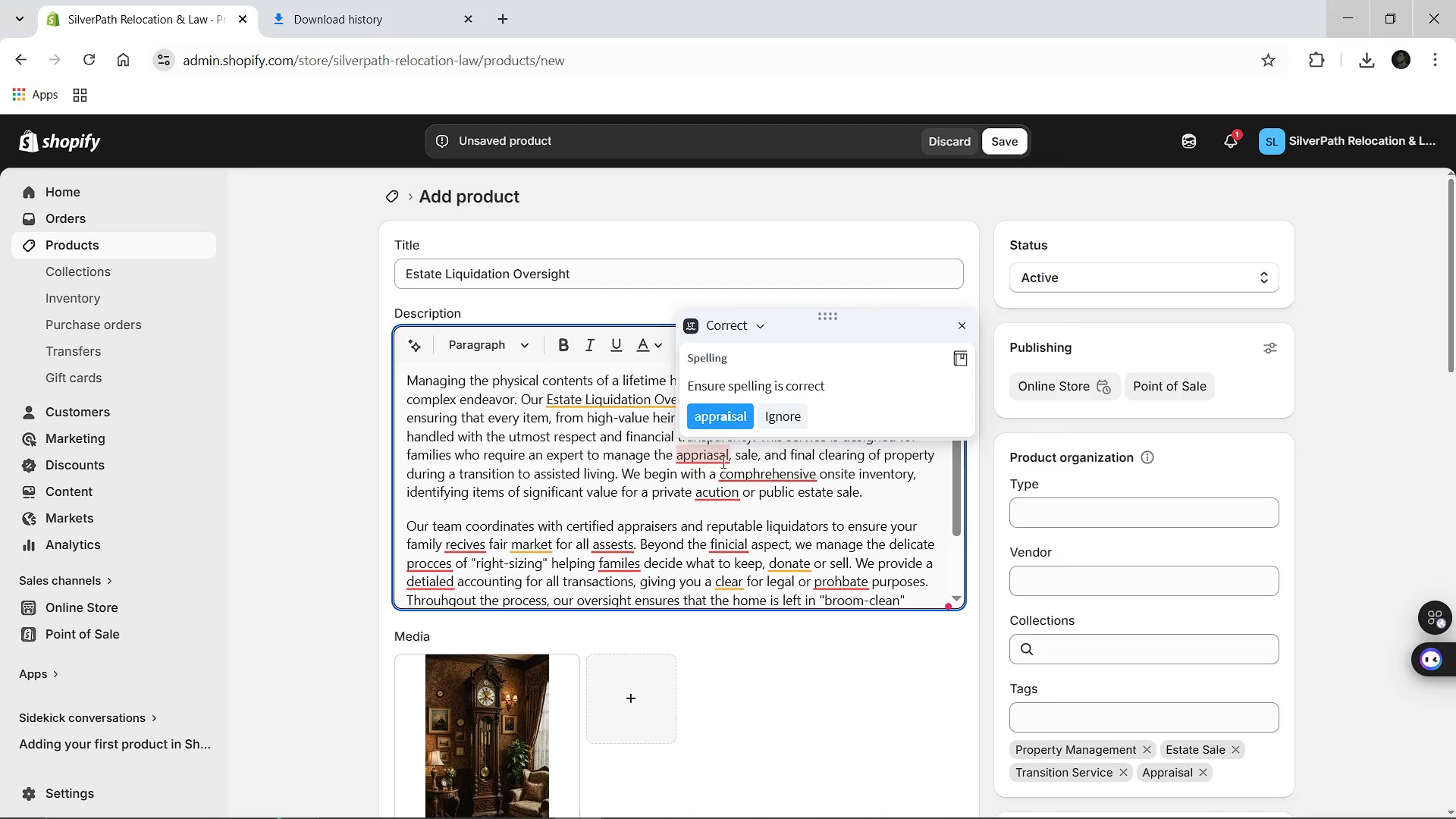 
left_click([727, 401])
 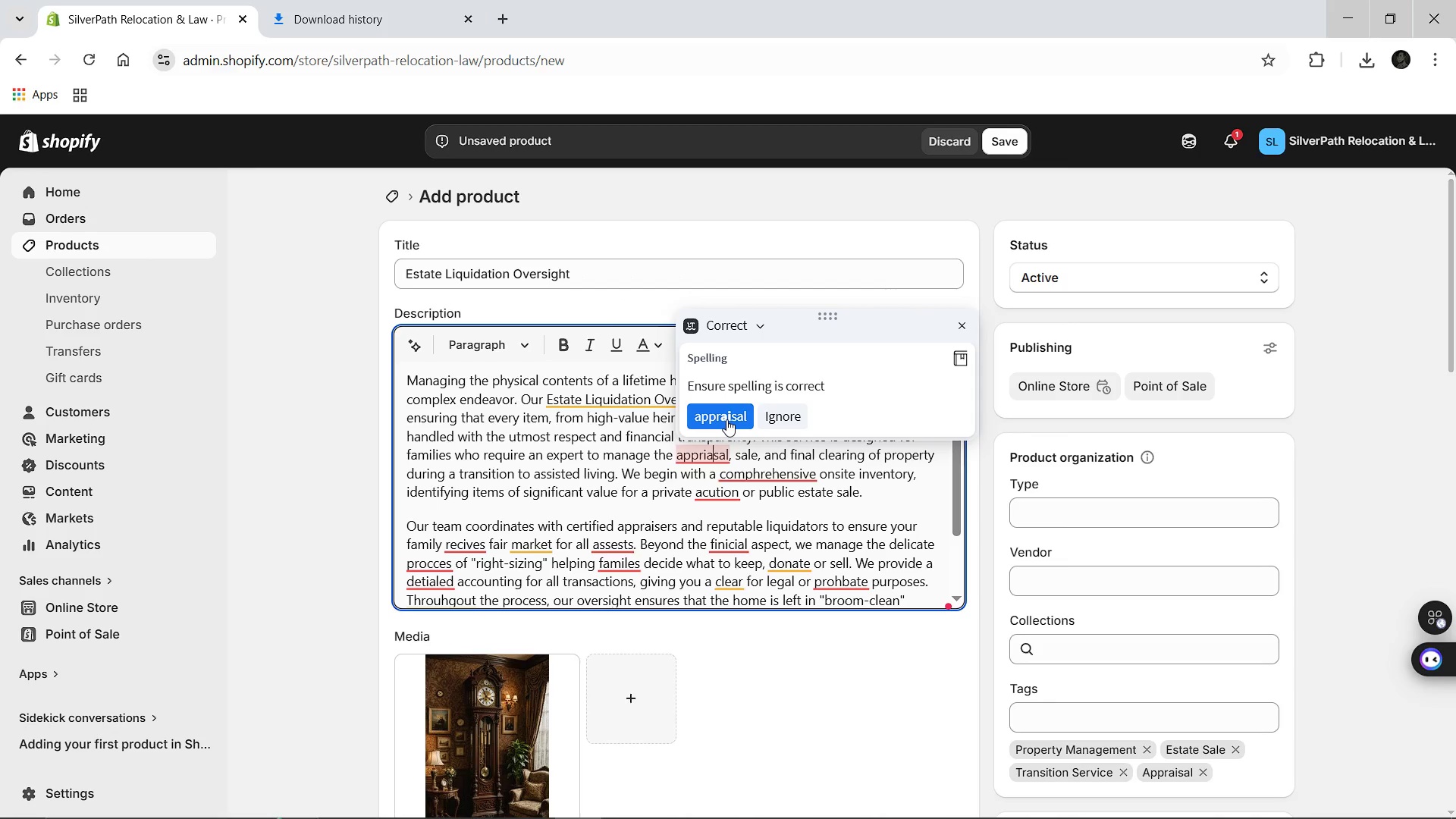 
left_click([726, 419])
 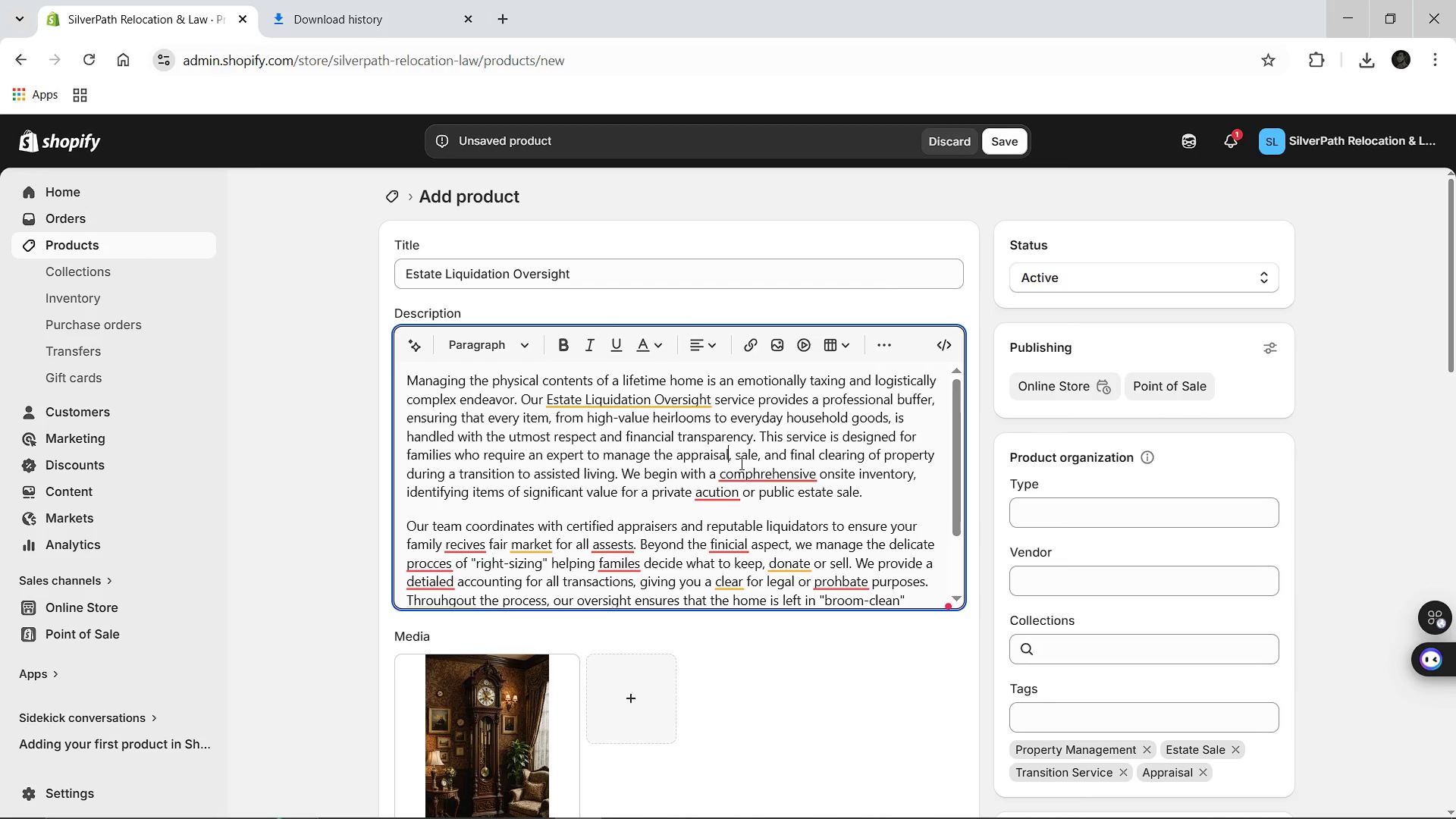 
left_click([740, 463])
 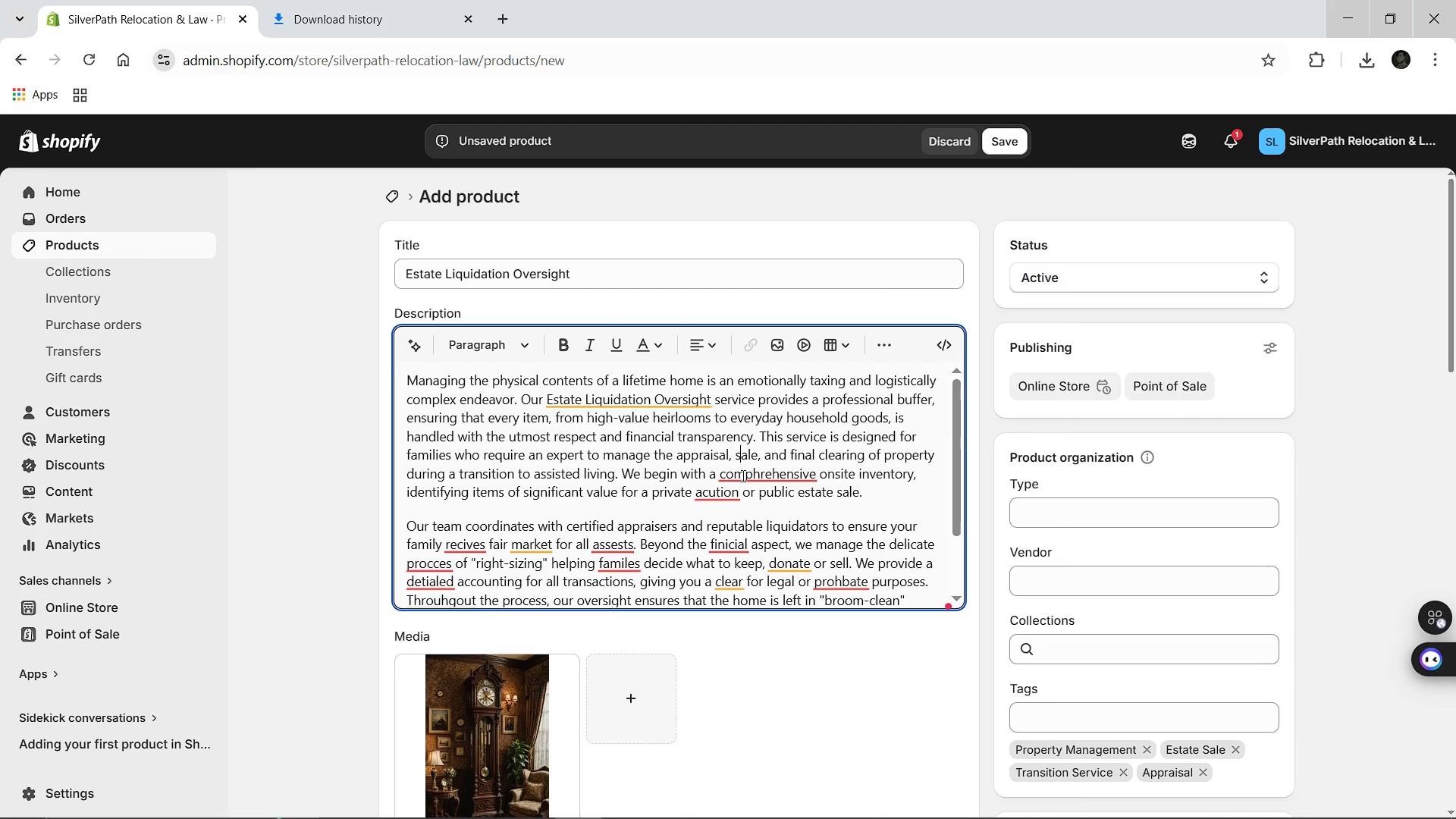 
left_click([742, 475])
 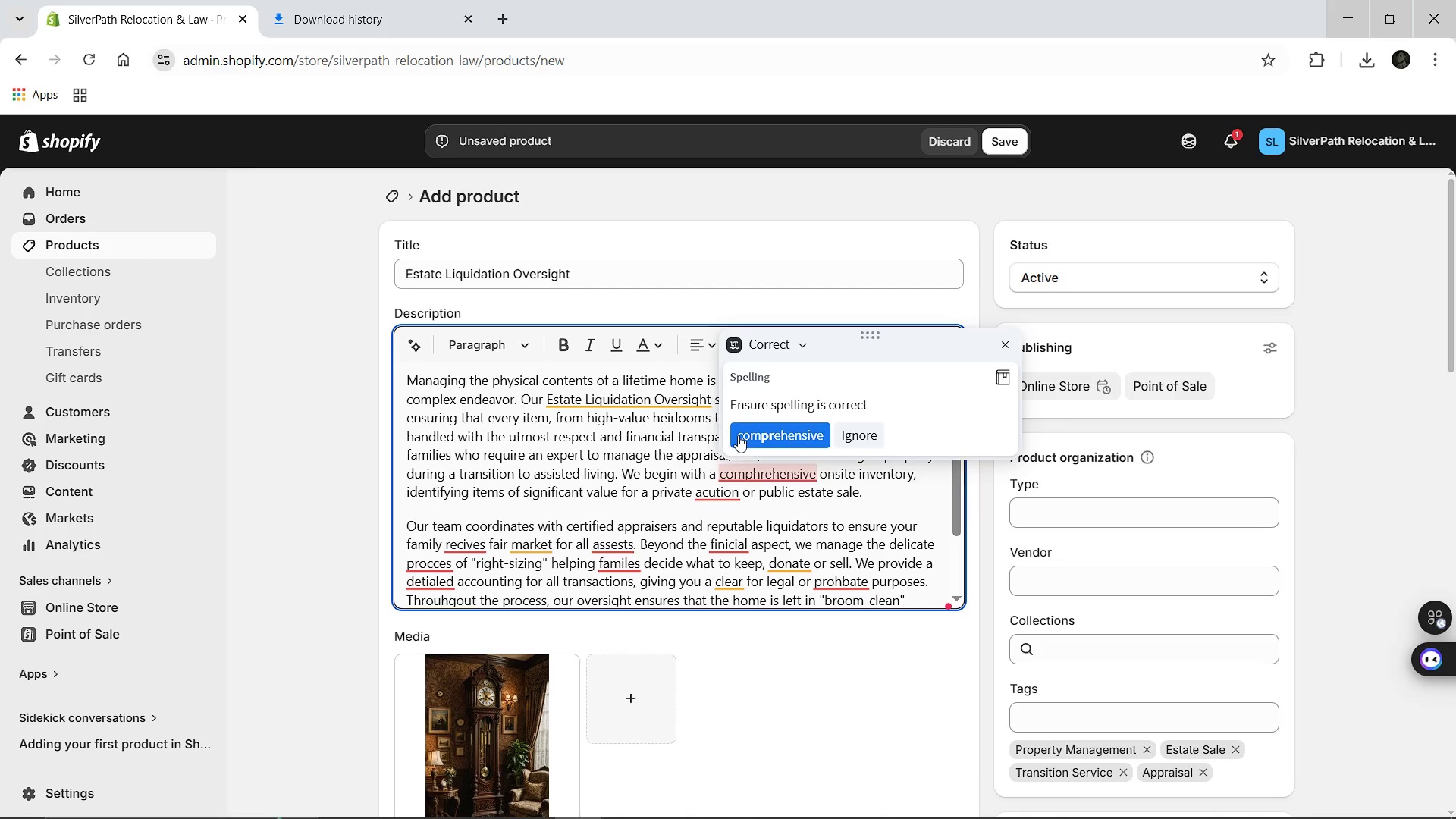 
left_click([738, 435])
 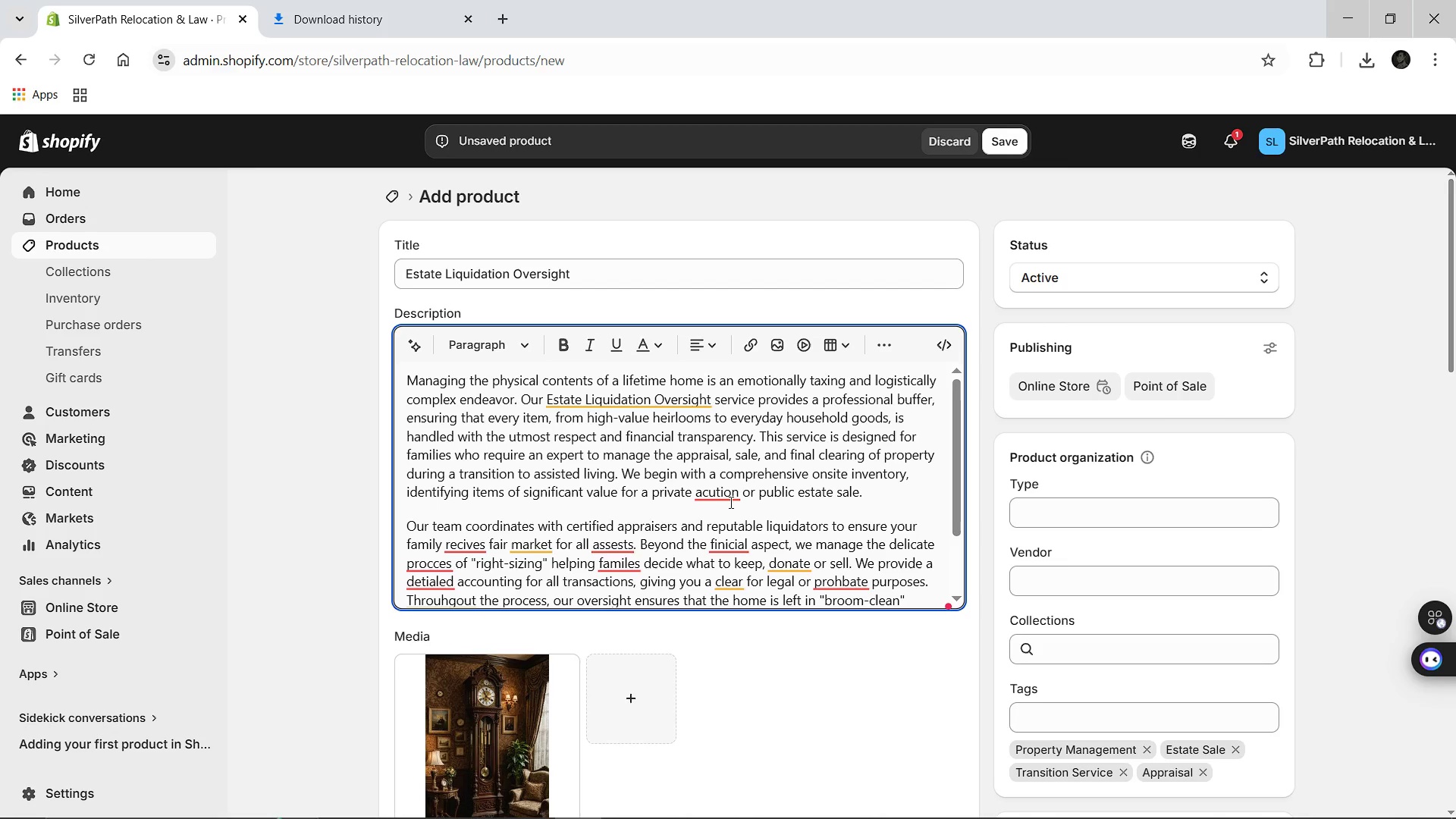 
left_click([726, 500])
 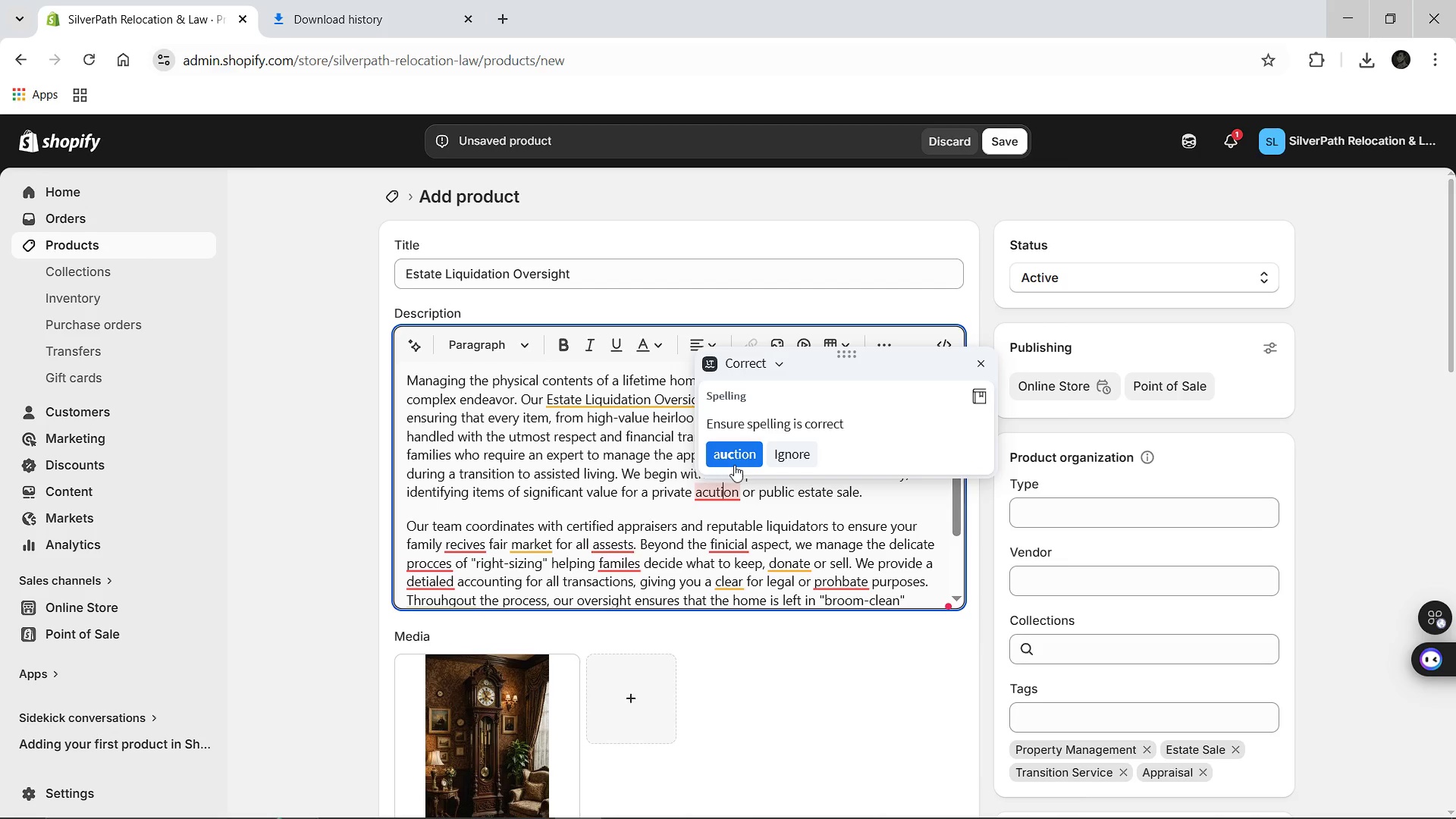 
left_click([734, 450])
 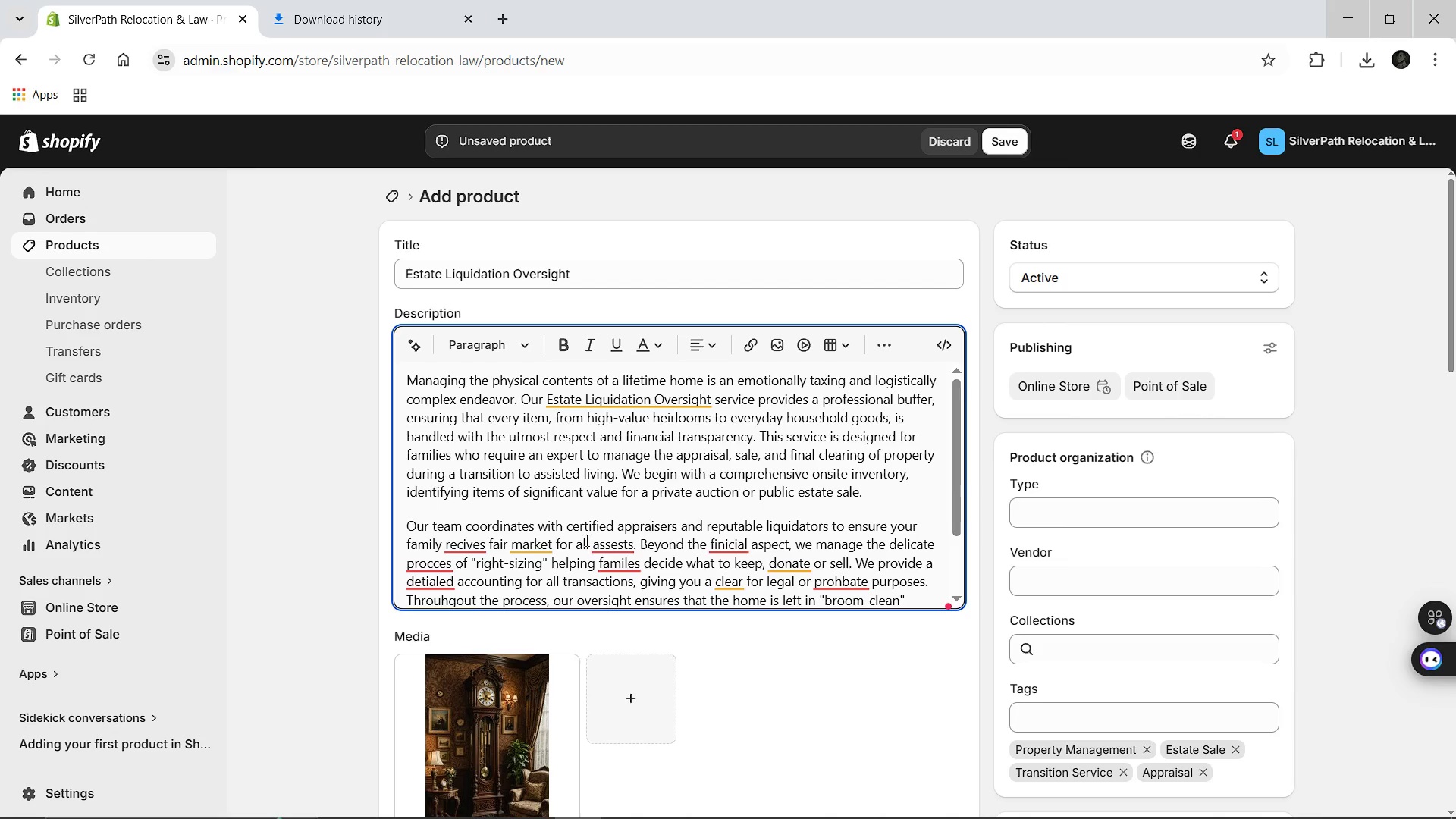 
left_click([477, 547])
 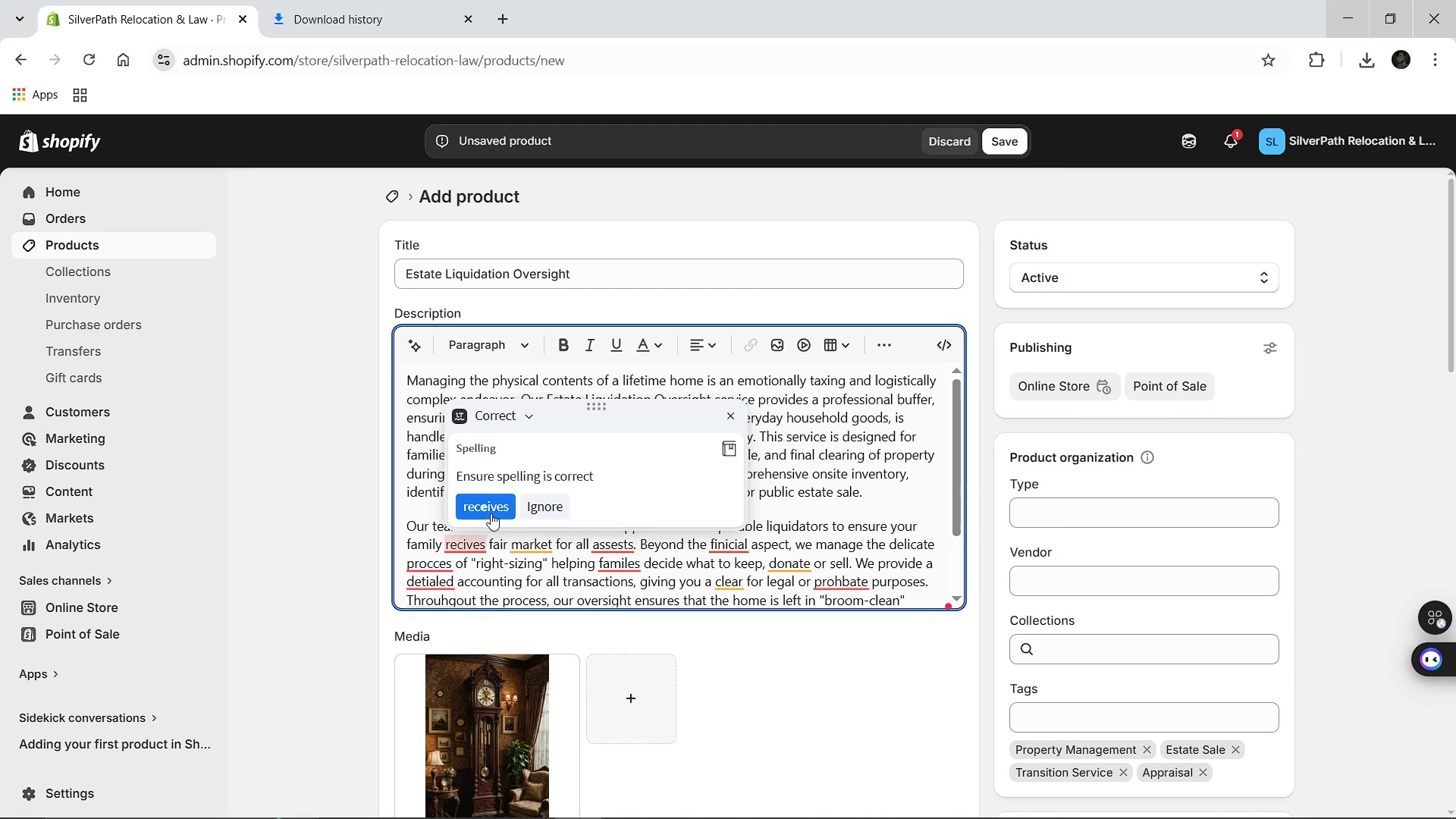 
left_click([491, 513])
 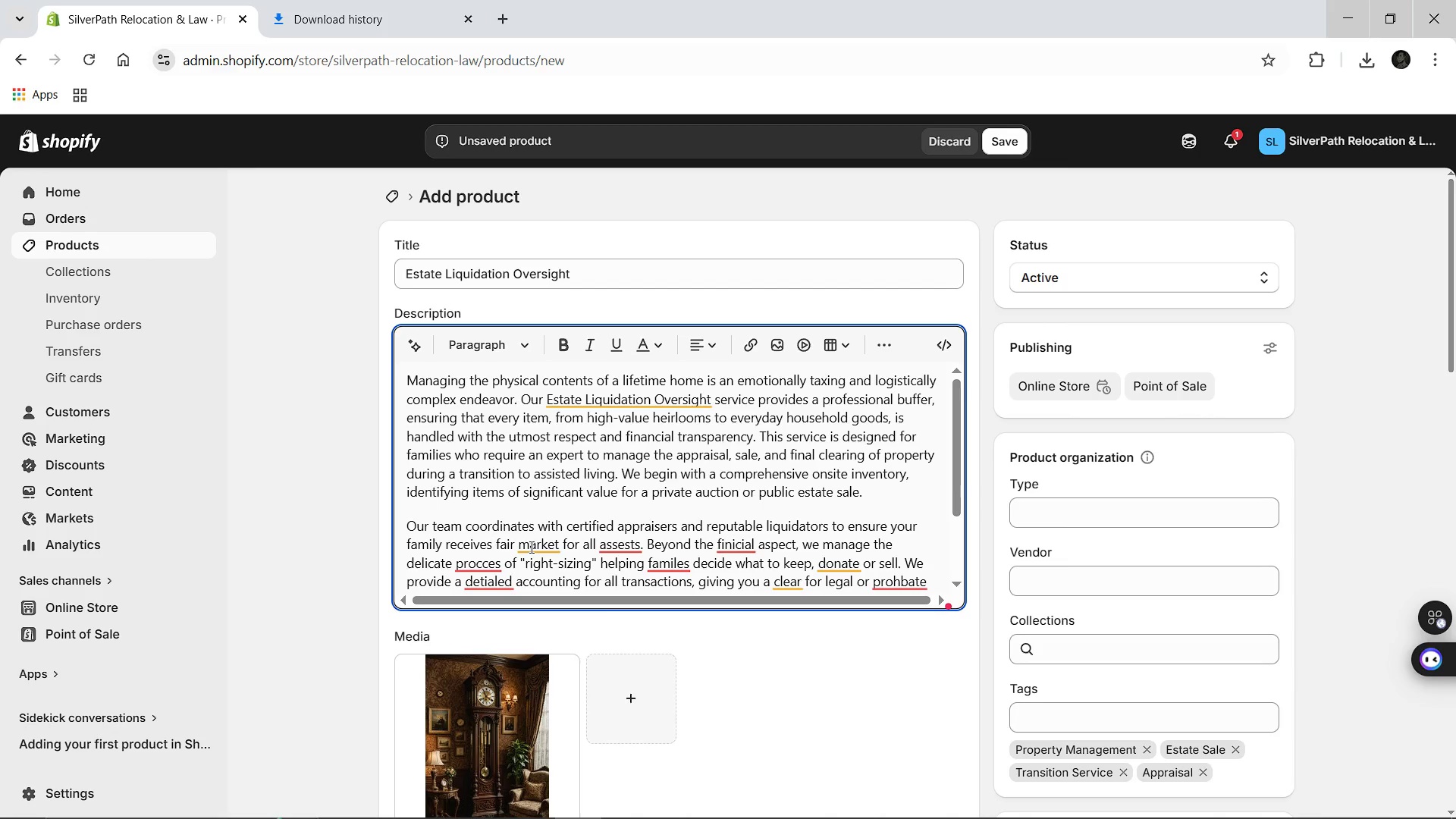 
left_click([530, 547])
 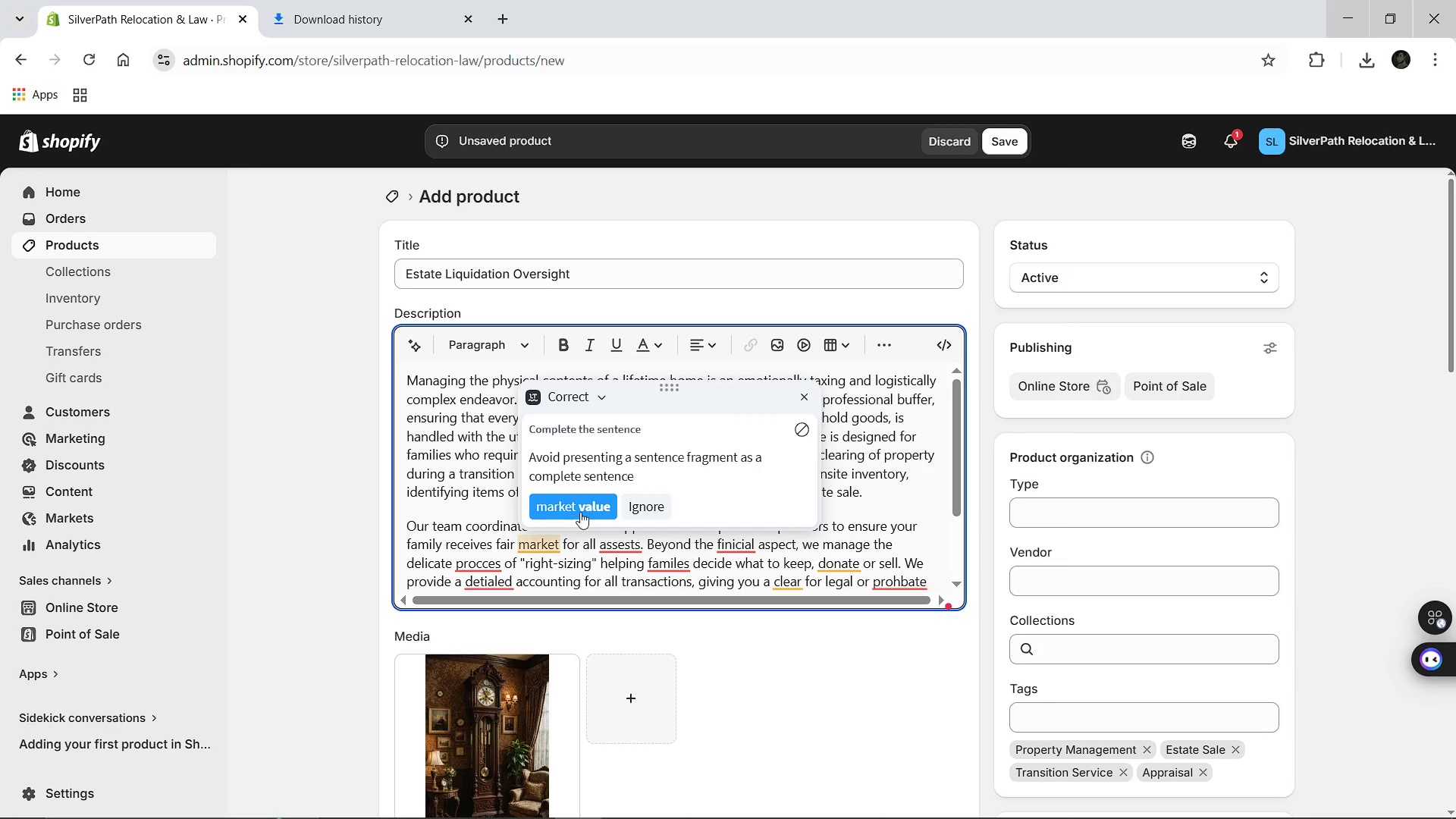 
left_click([578, 512])
 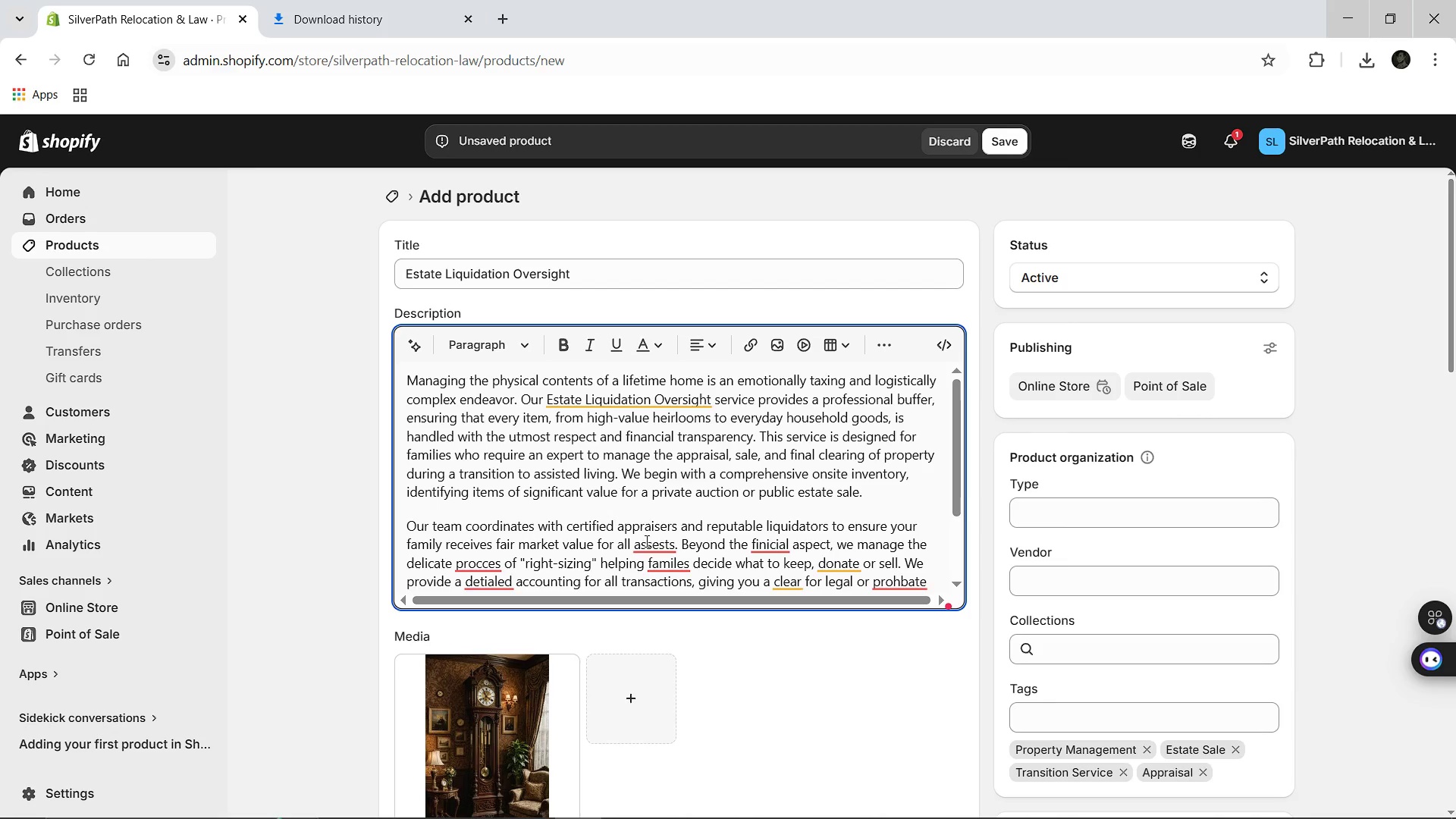 
left_click([651, 538])
 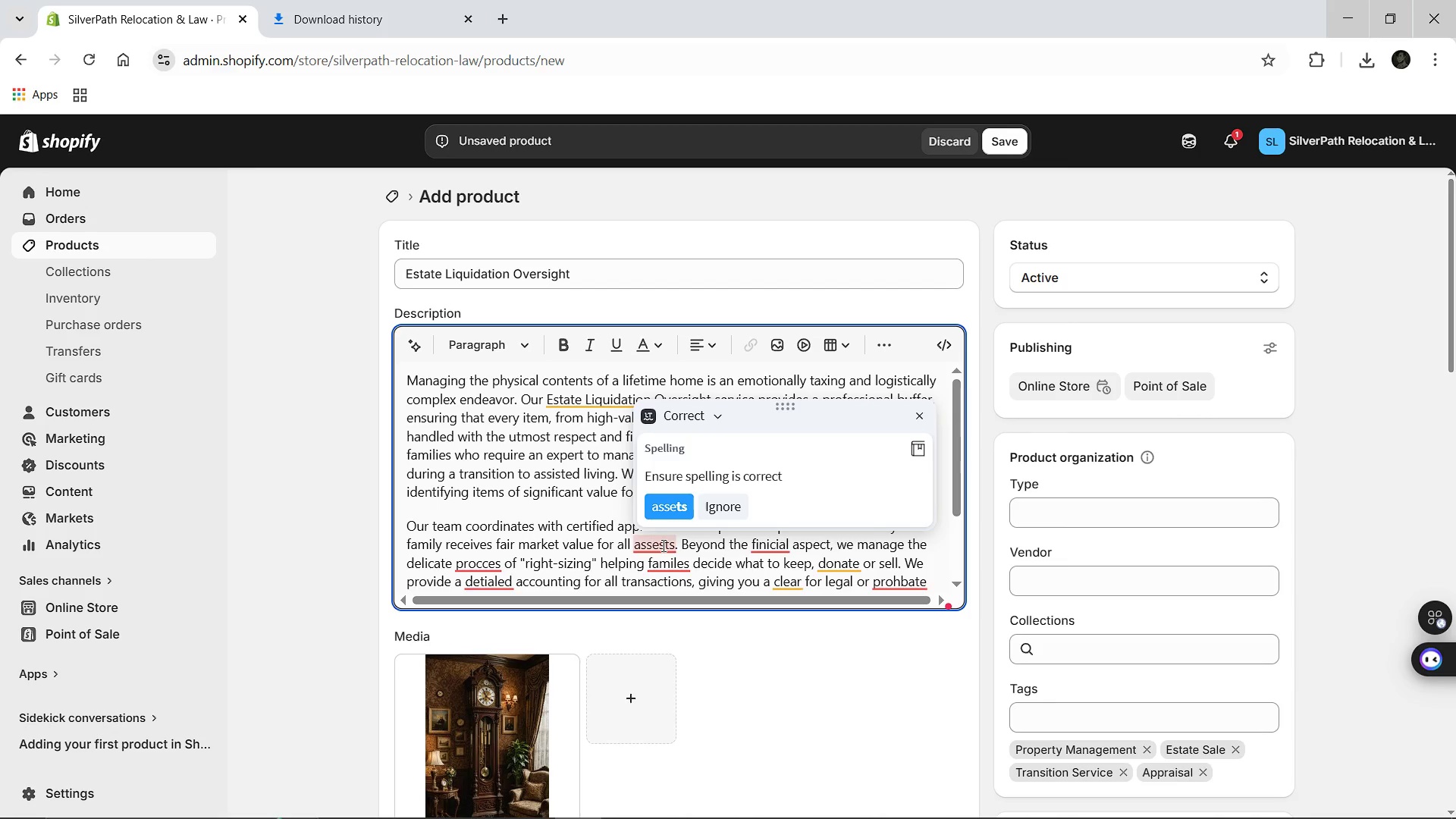 
left_click([671, 507])
 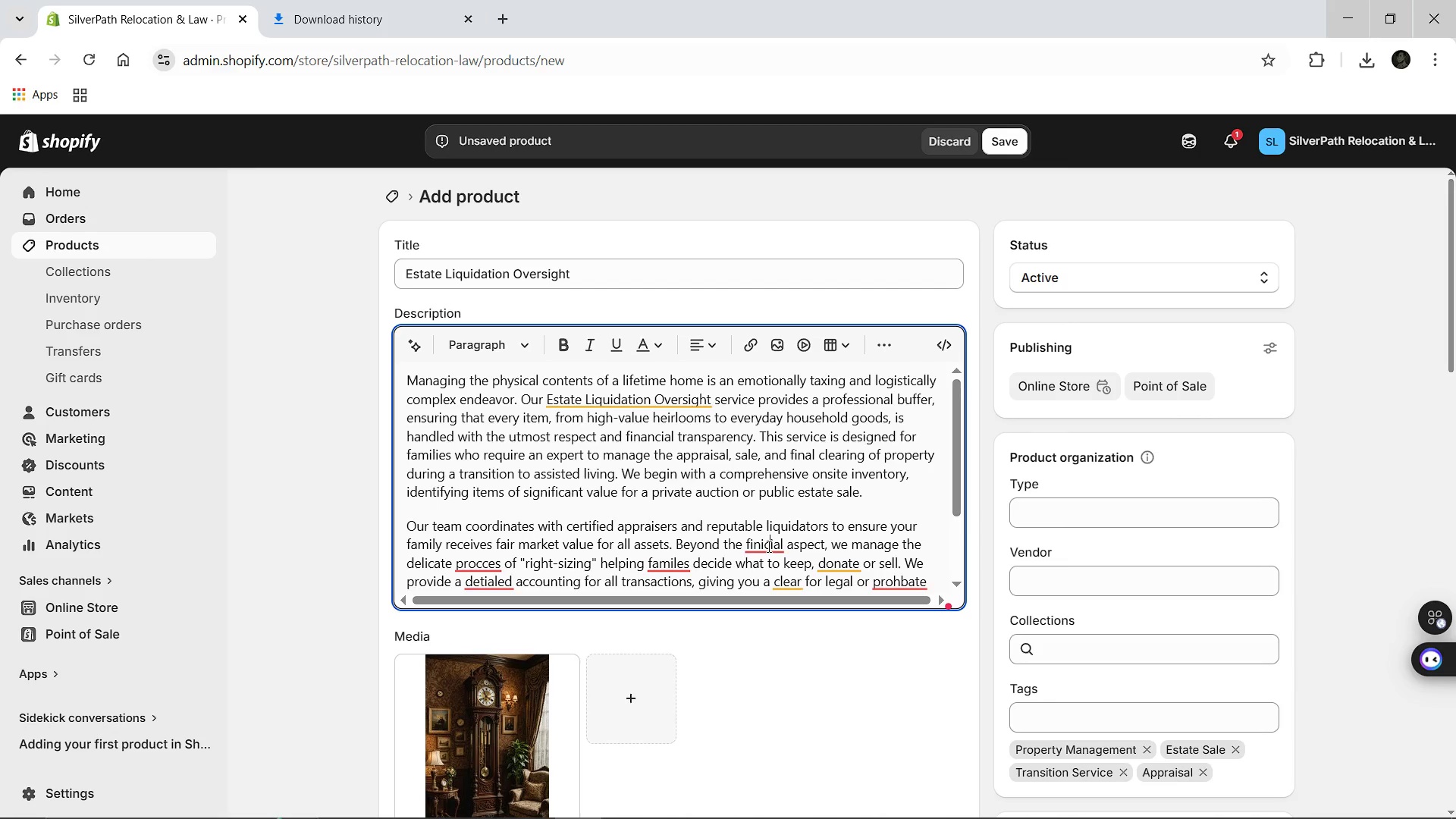 
left_click([767, 546])
 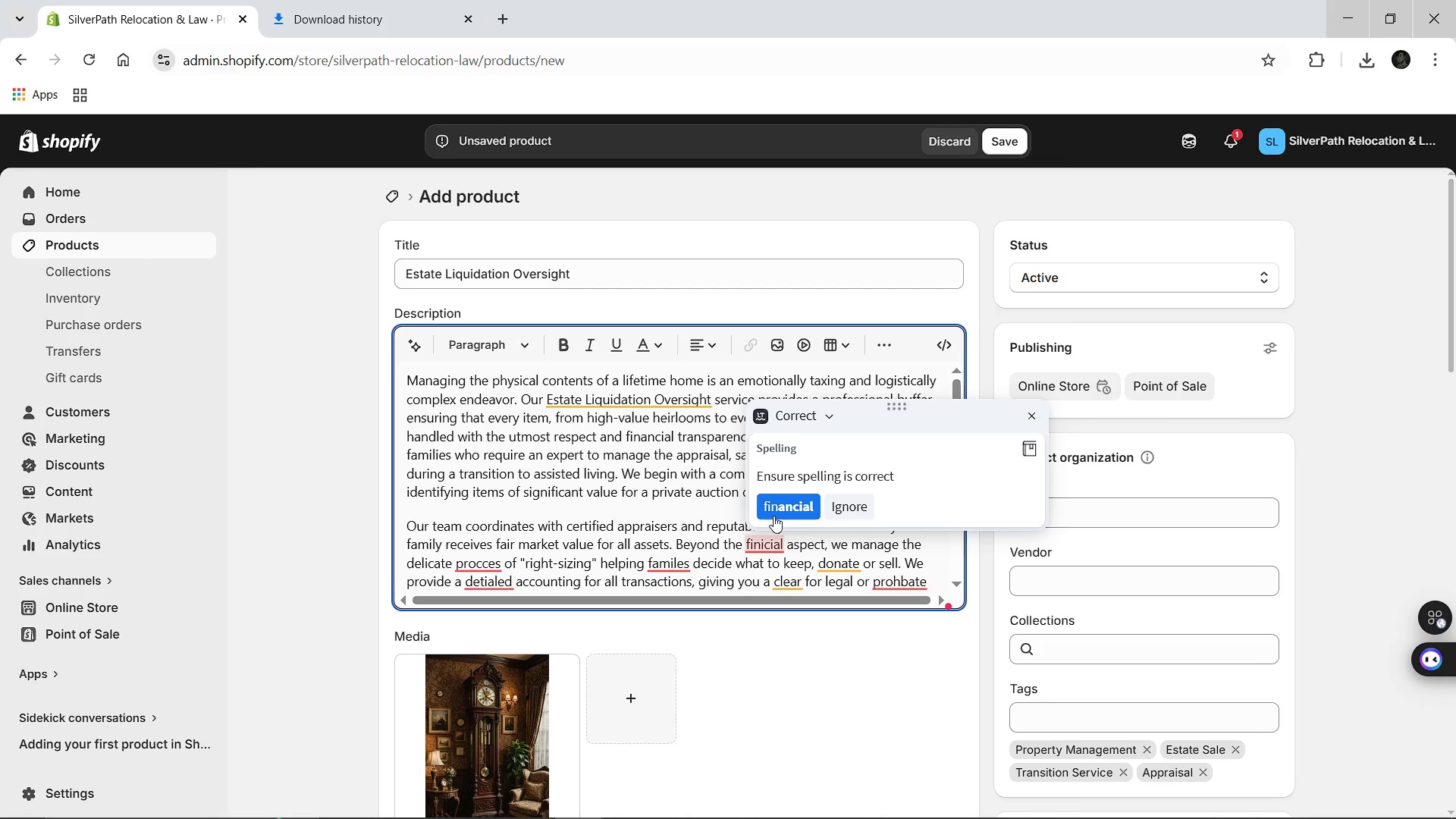 
left_click([774, 516])
 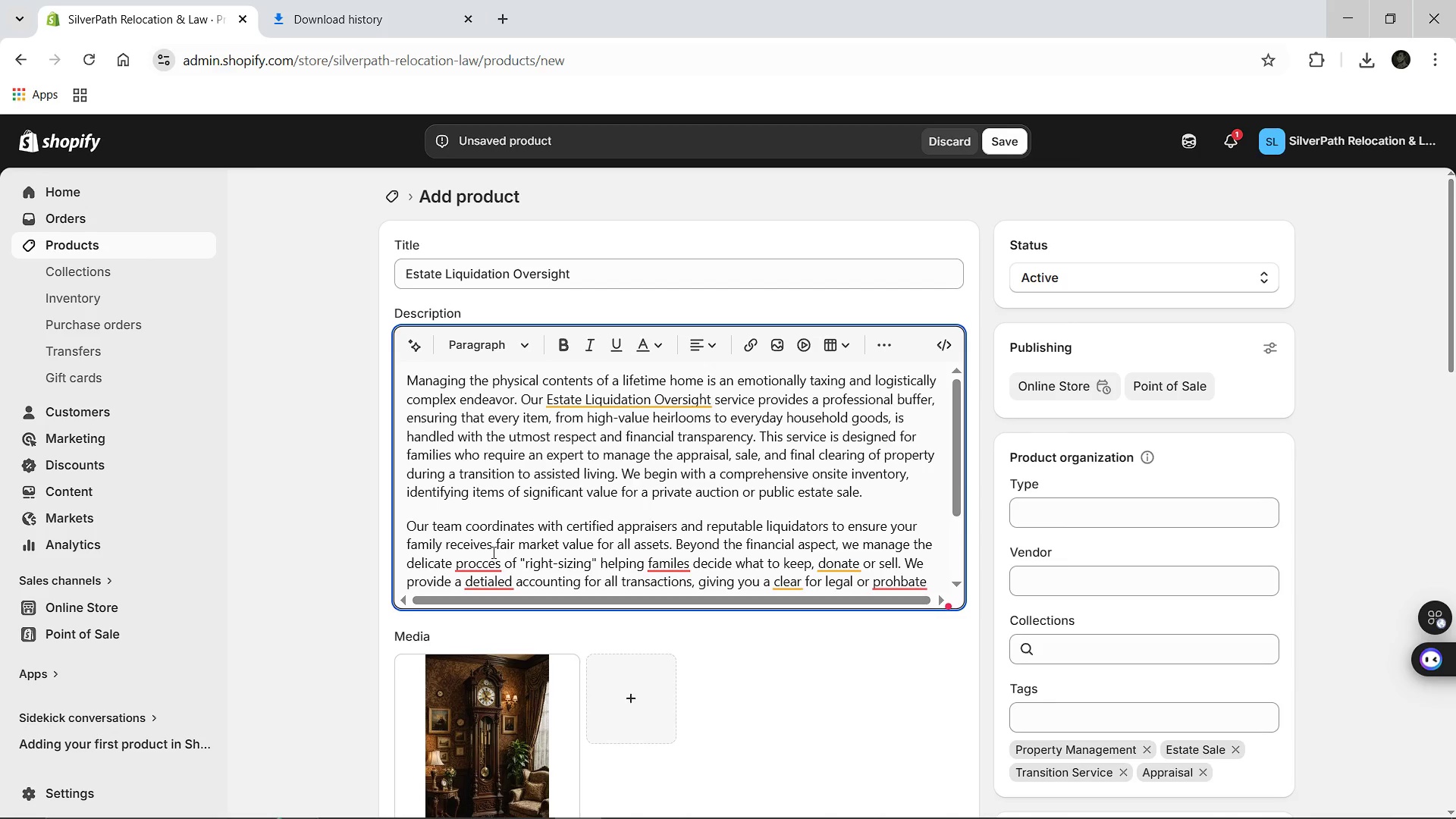 
left_click([475, 570])
 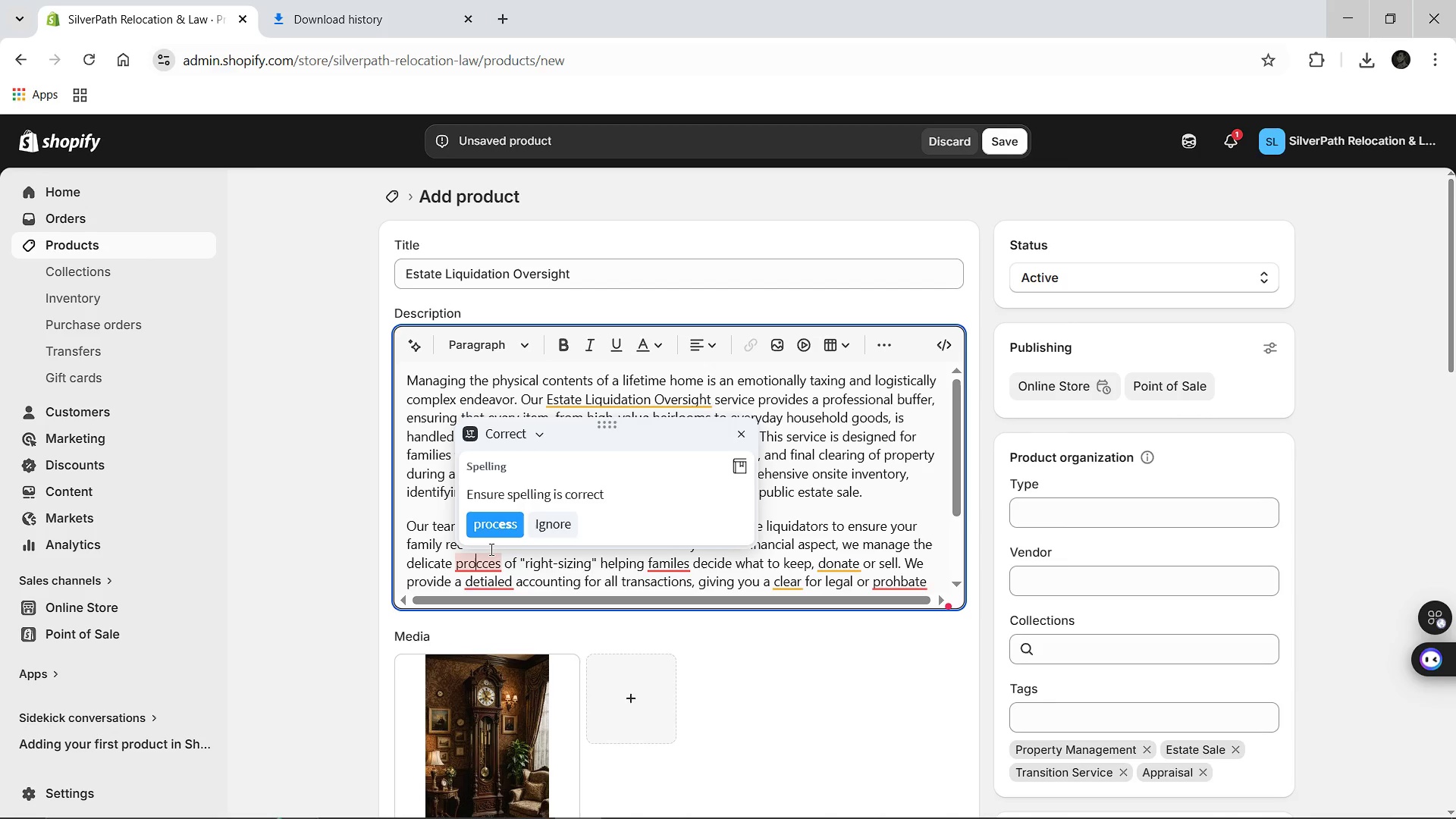 
left_click([485, 537])
 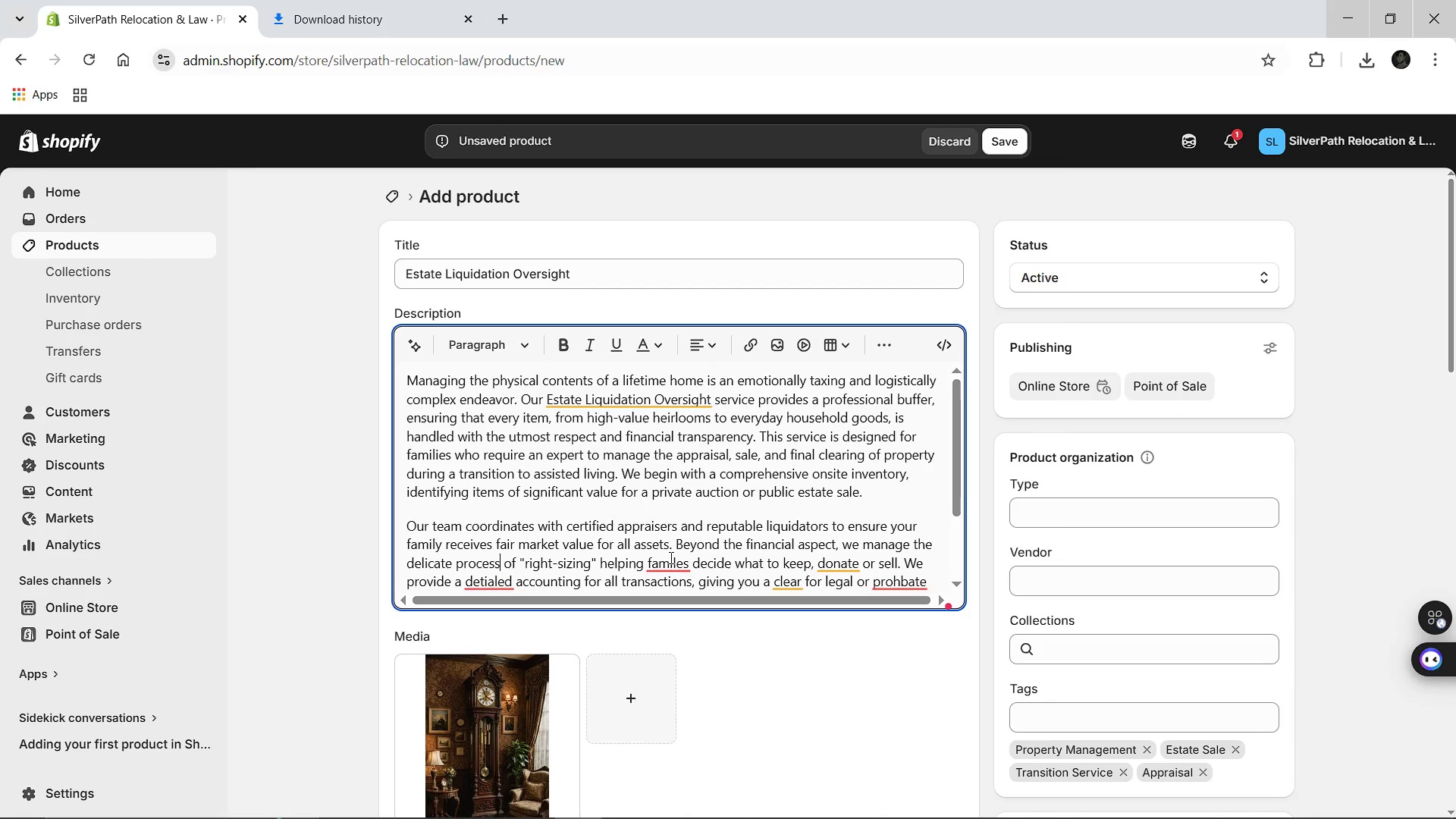 
left_click([670, 557])
 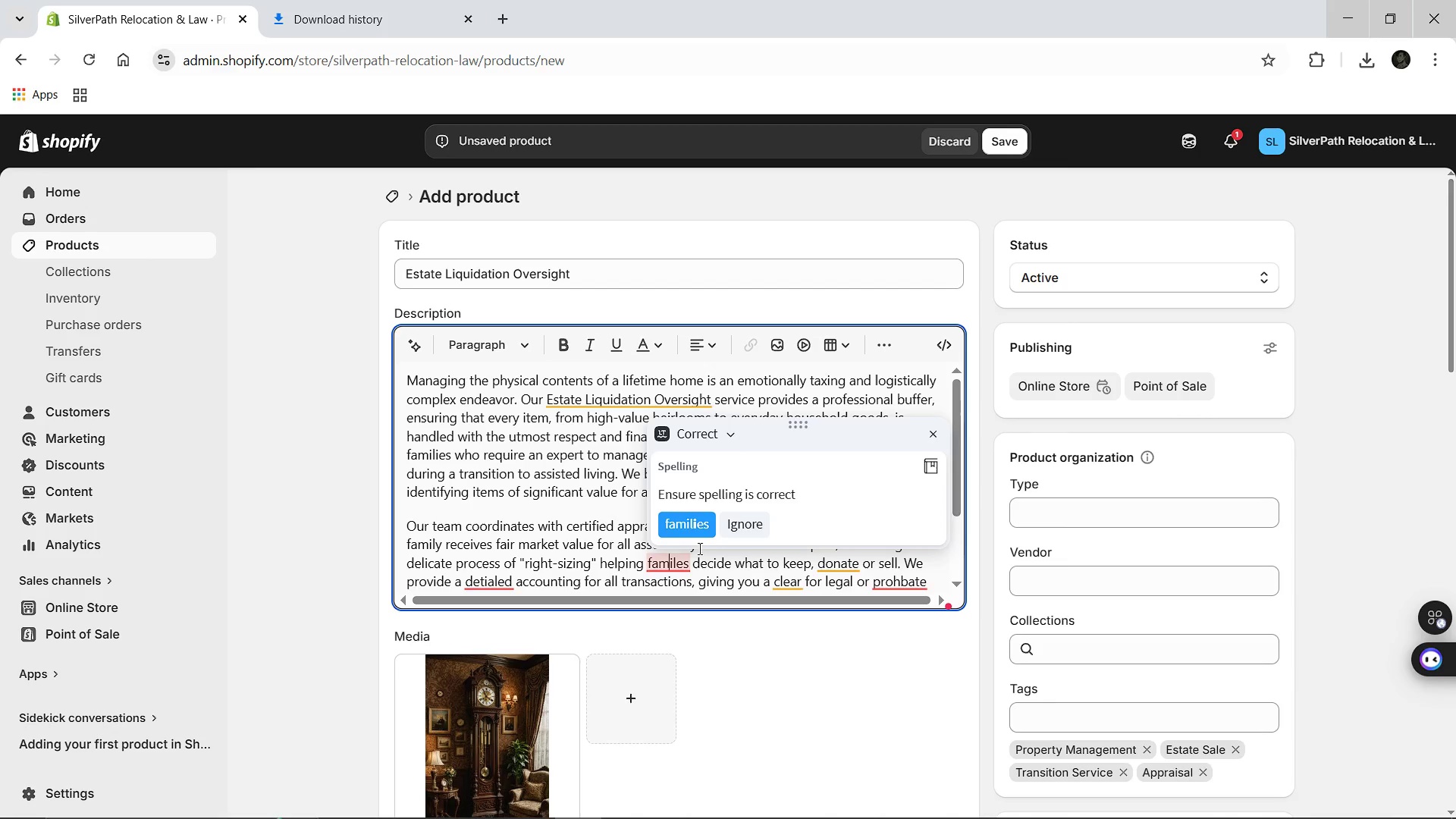 
left_click([694, 527])
 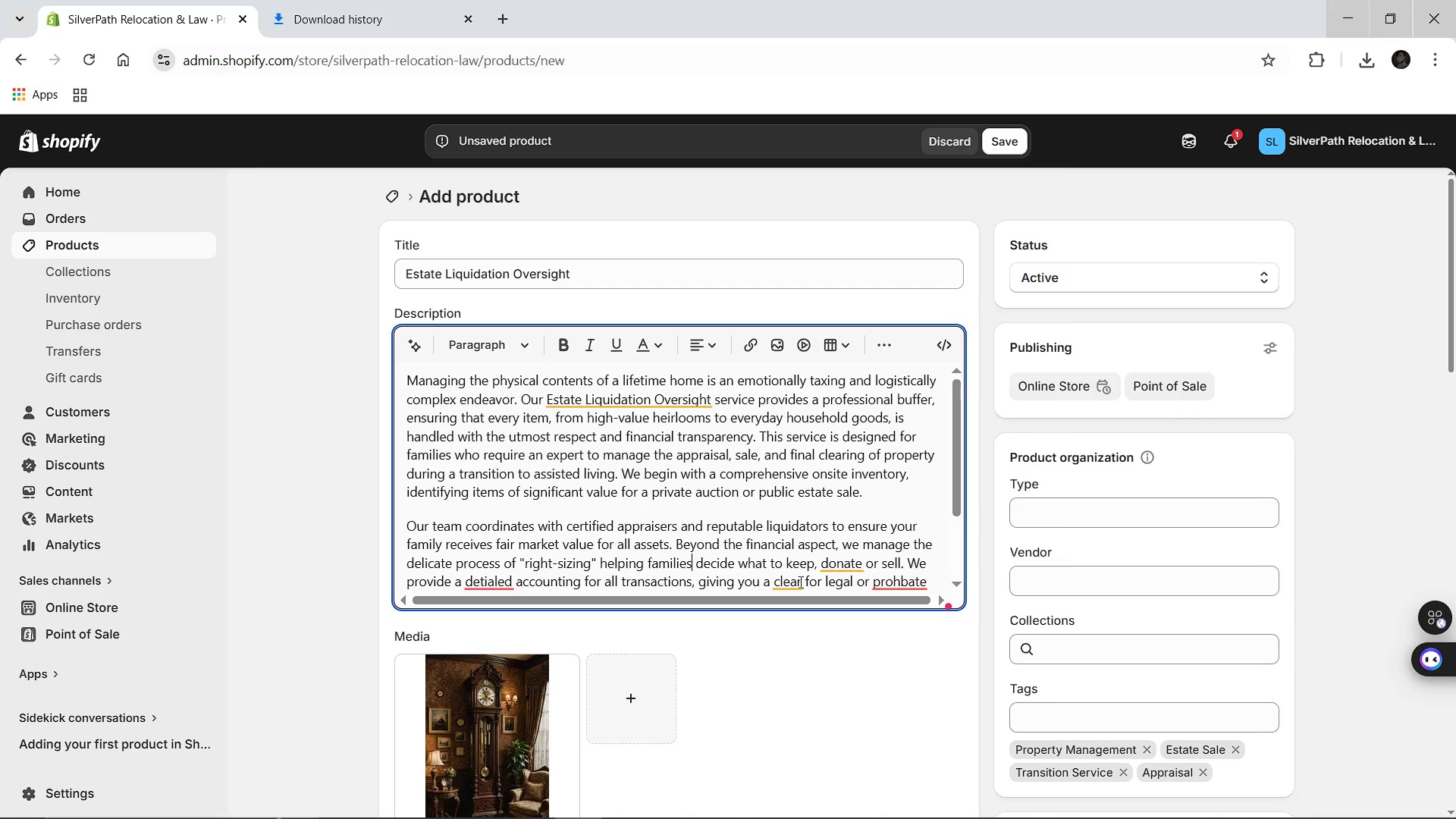 
left_click([837, 559])
 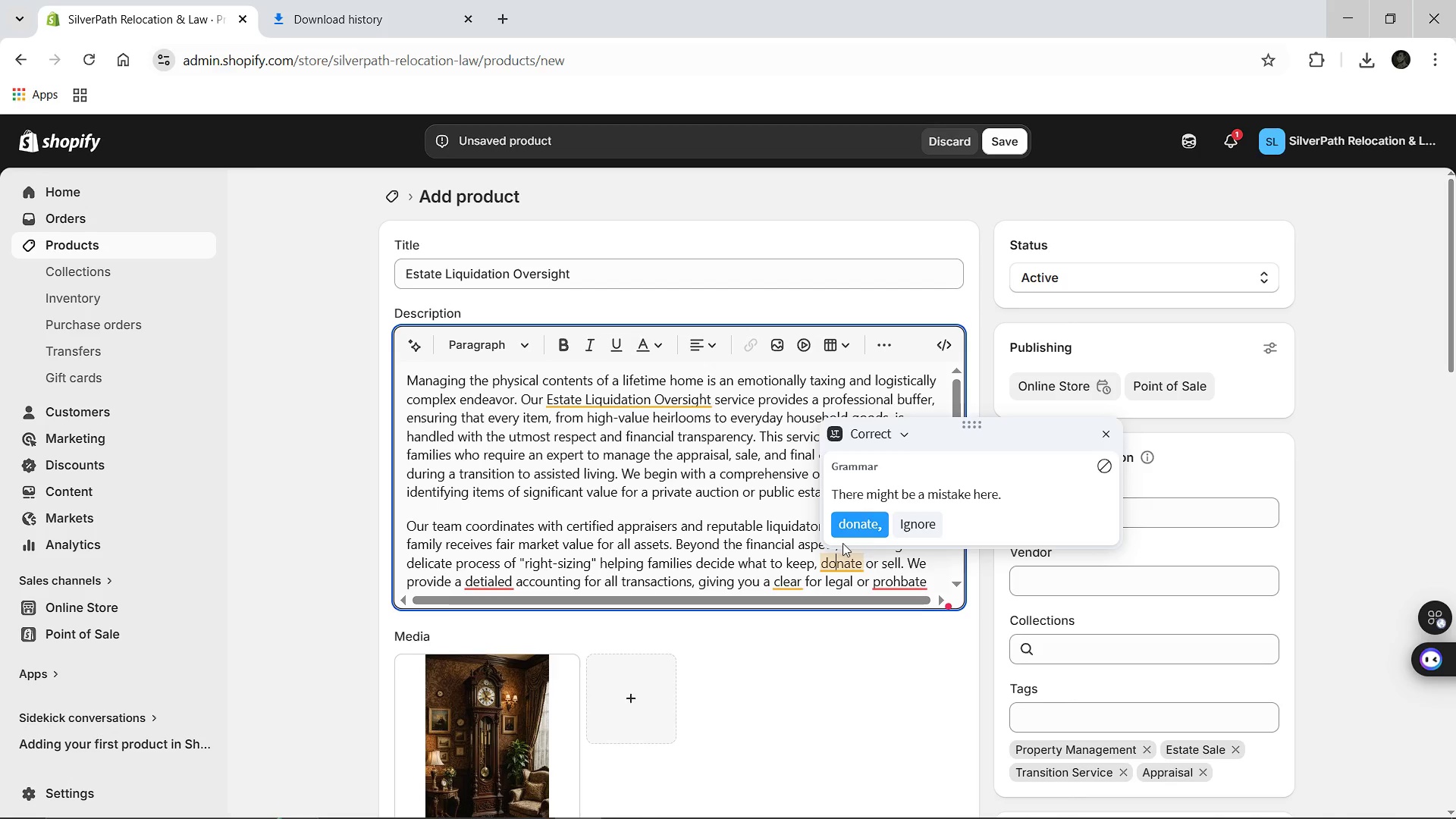 
left_click([863, 531])
 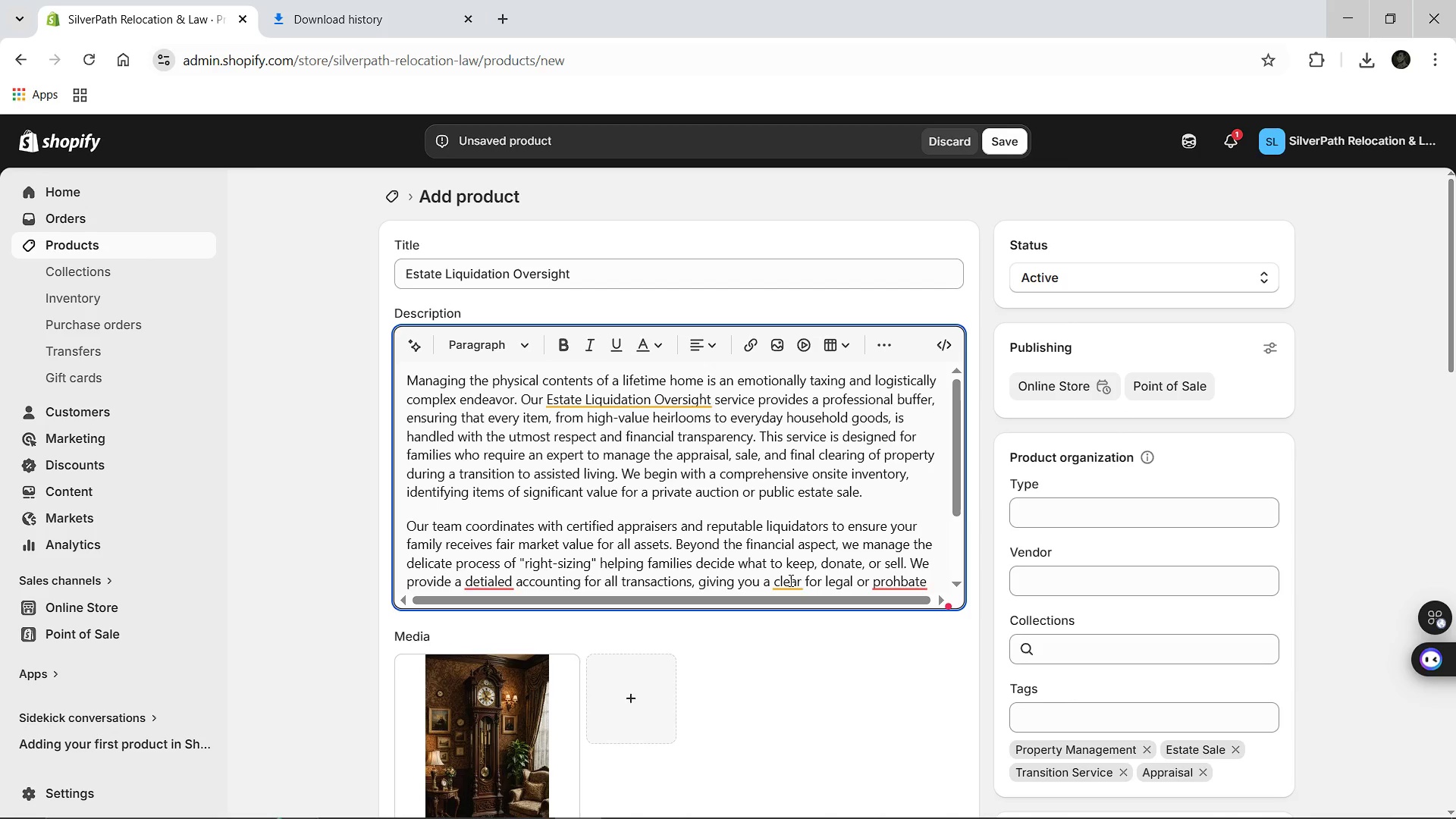 
left_click([789, 580])
 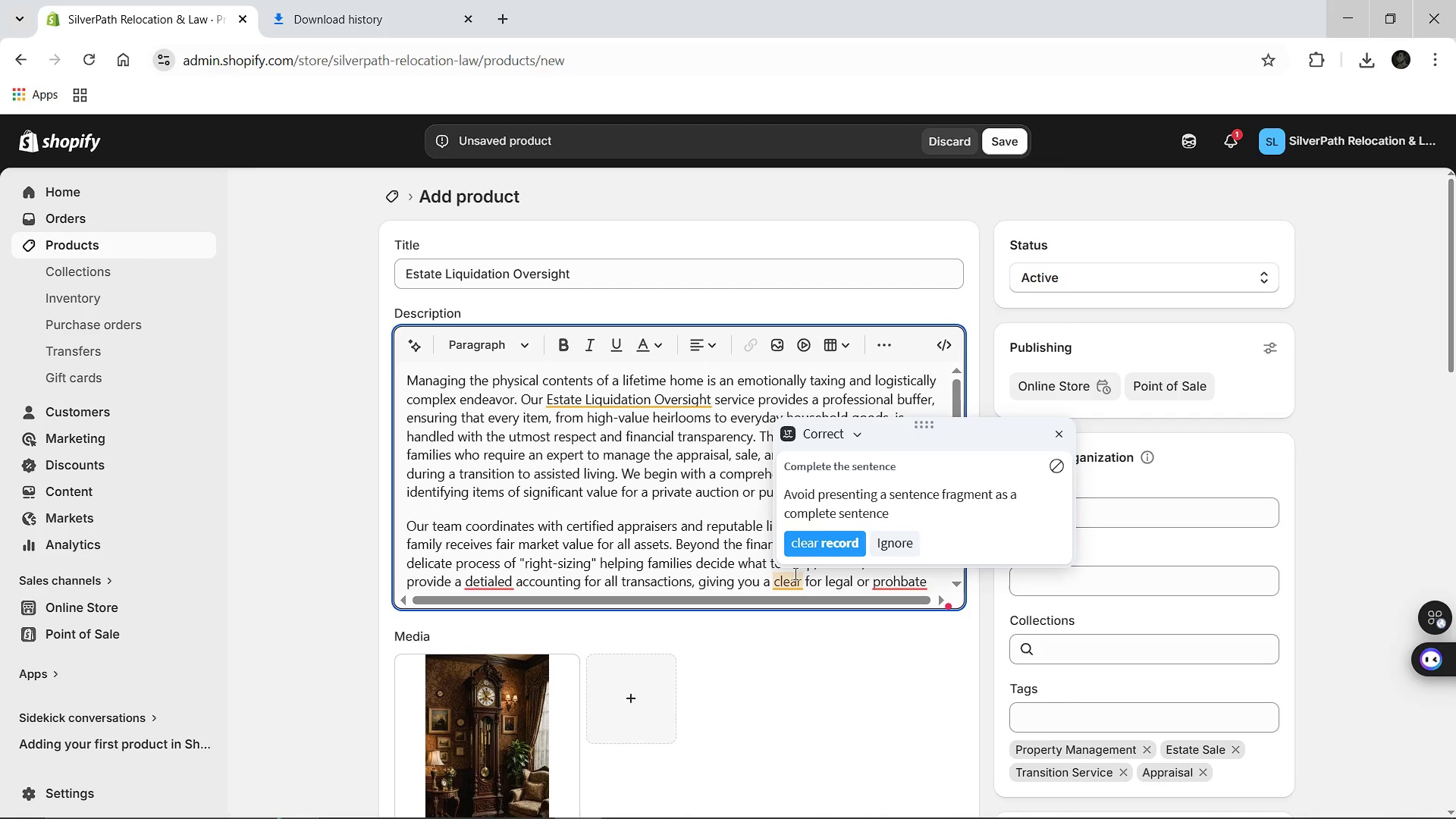 
left_click([824, 537])
 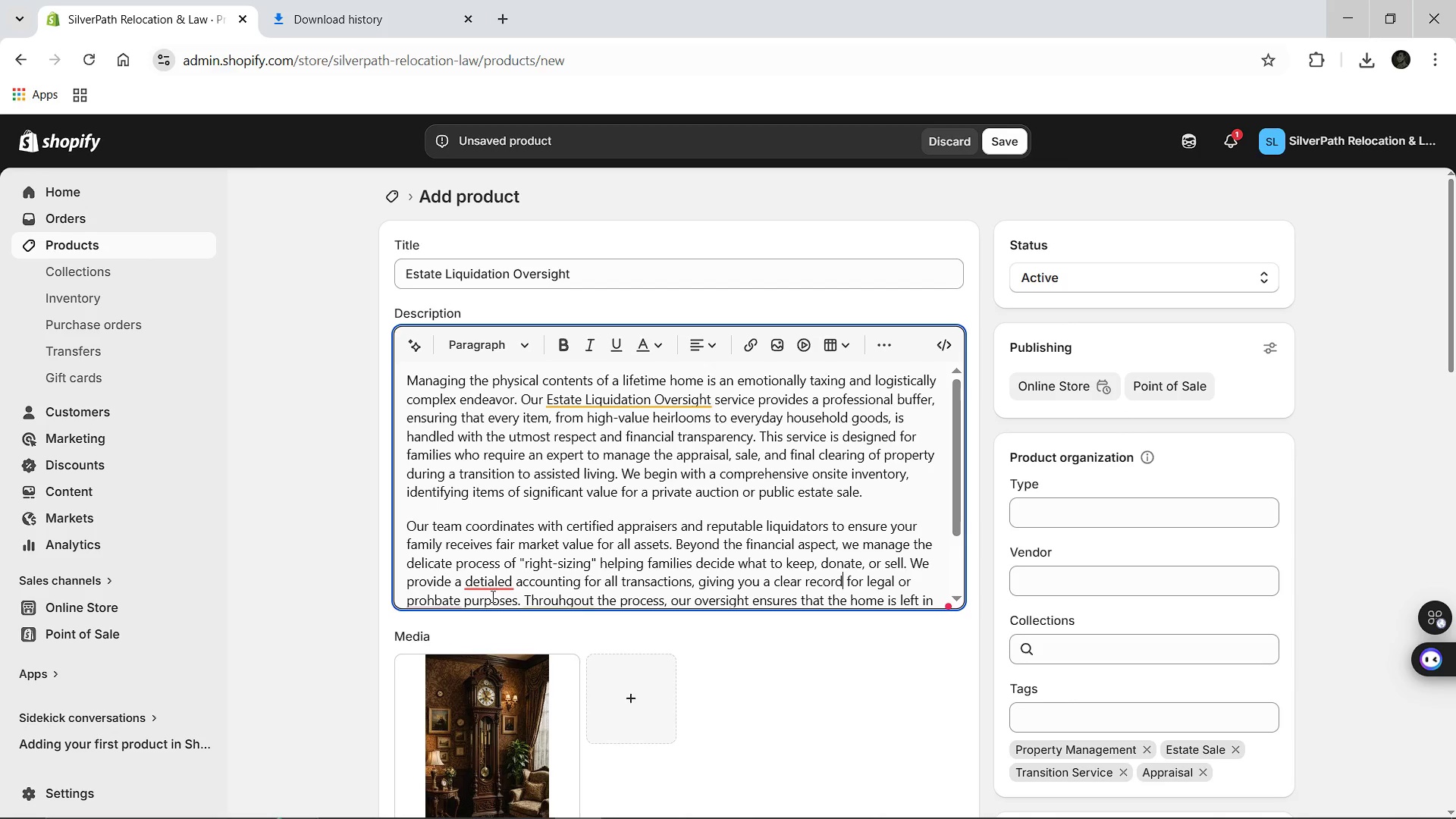 
left_click([486, 584])
 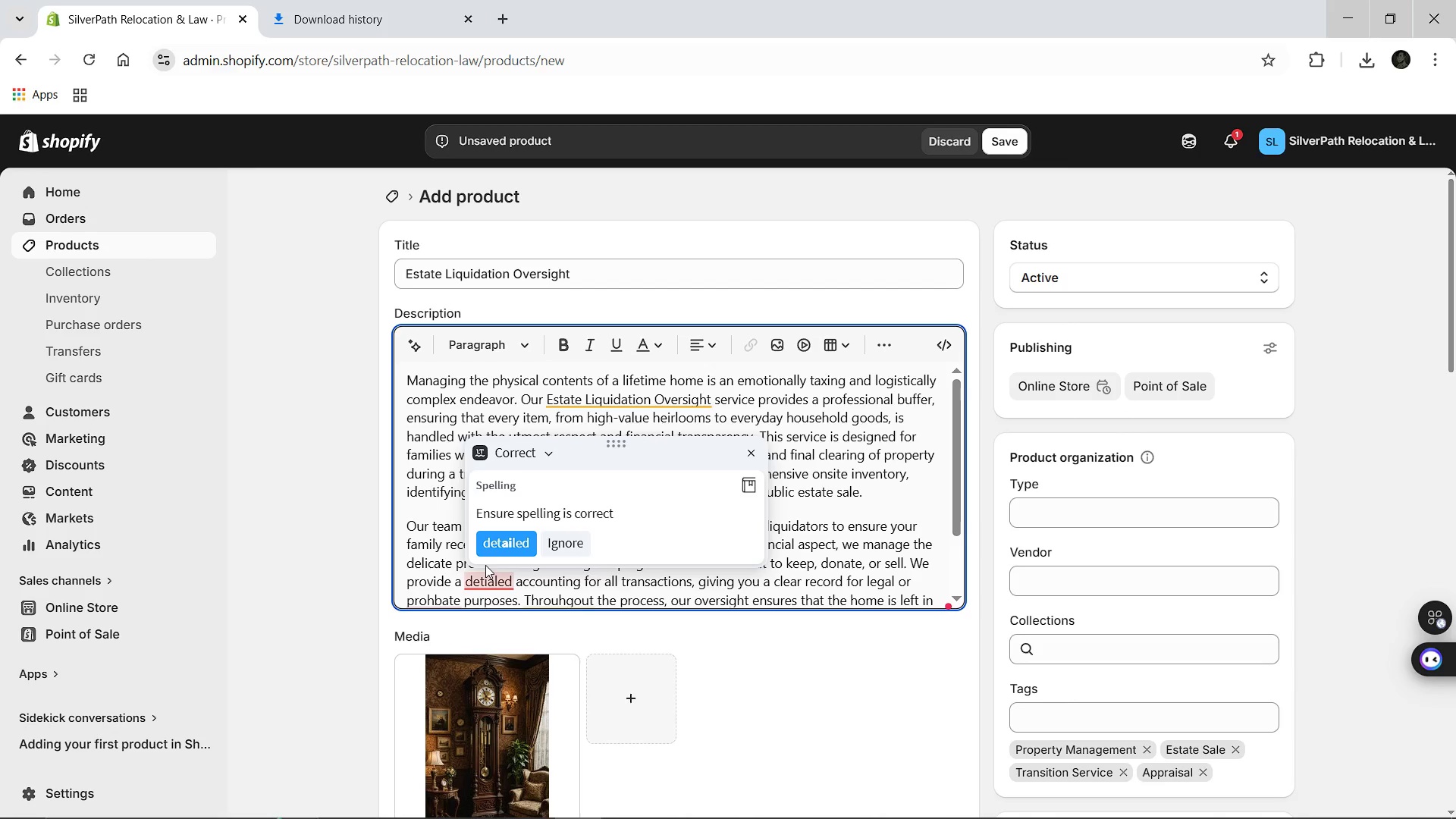 
left_click([509, 542])
 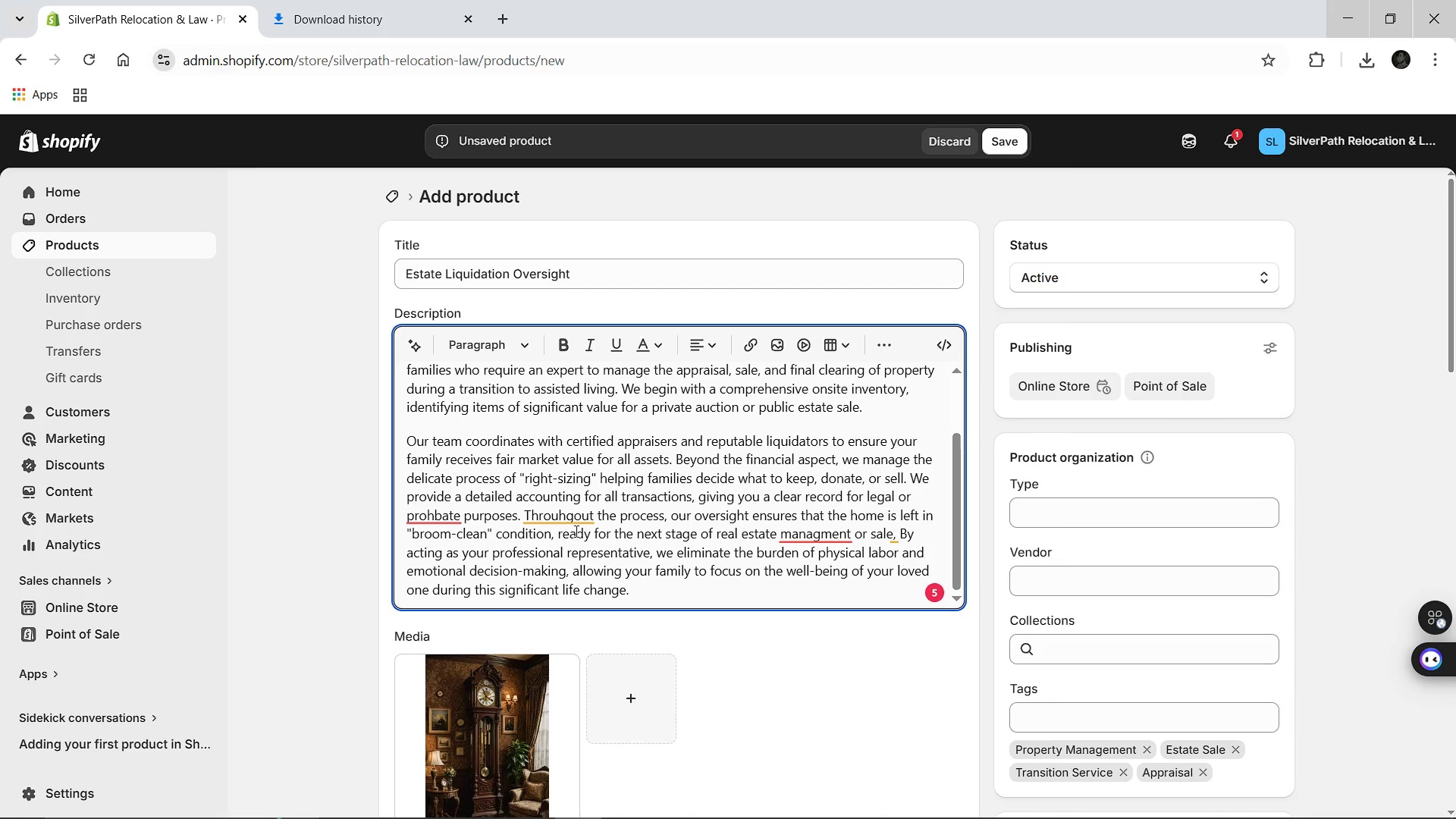 
wait(7.08)
 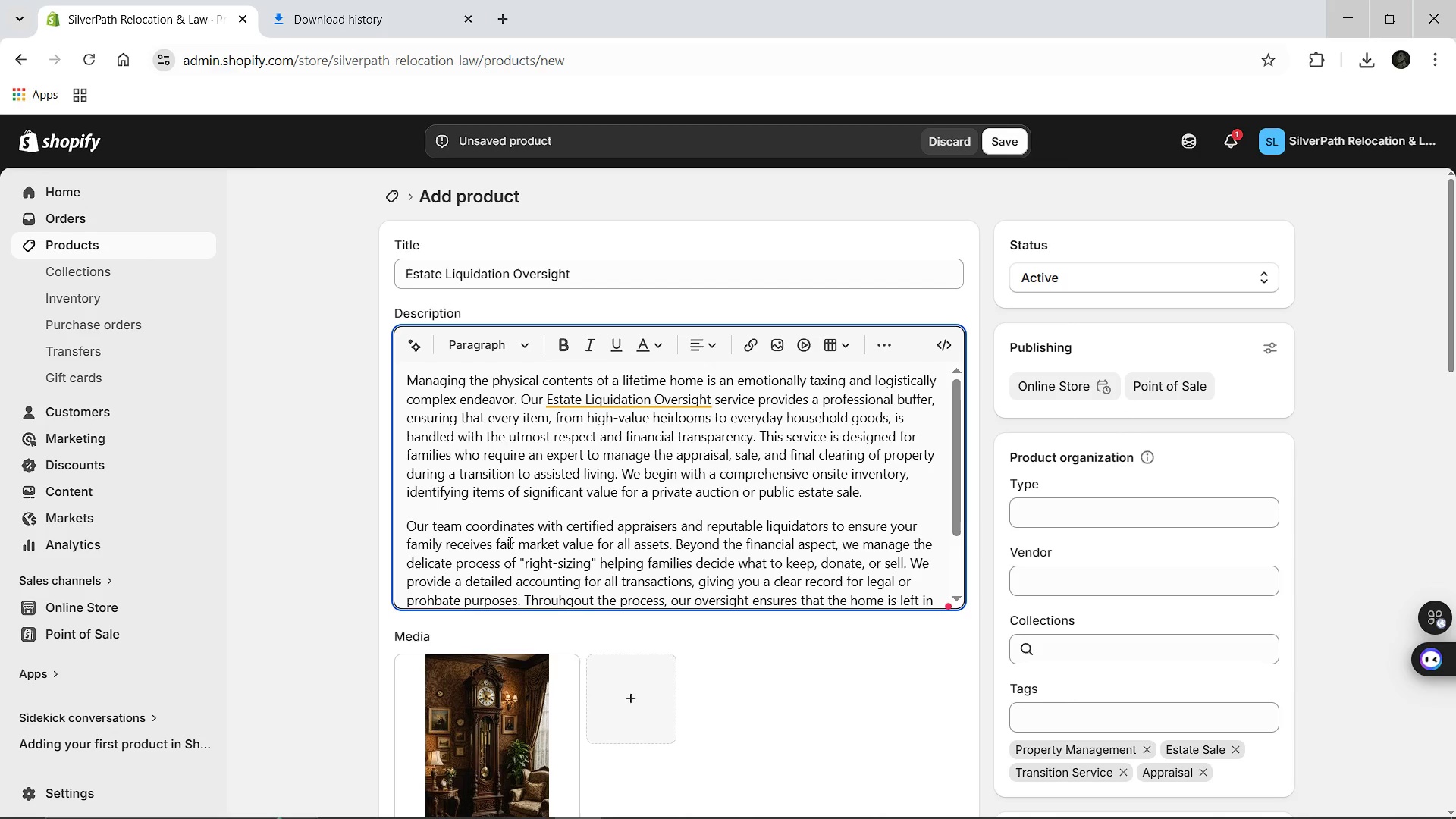 
left_click([432, 516])
 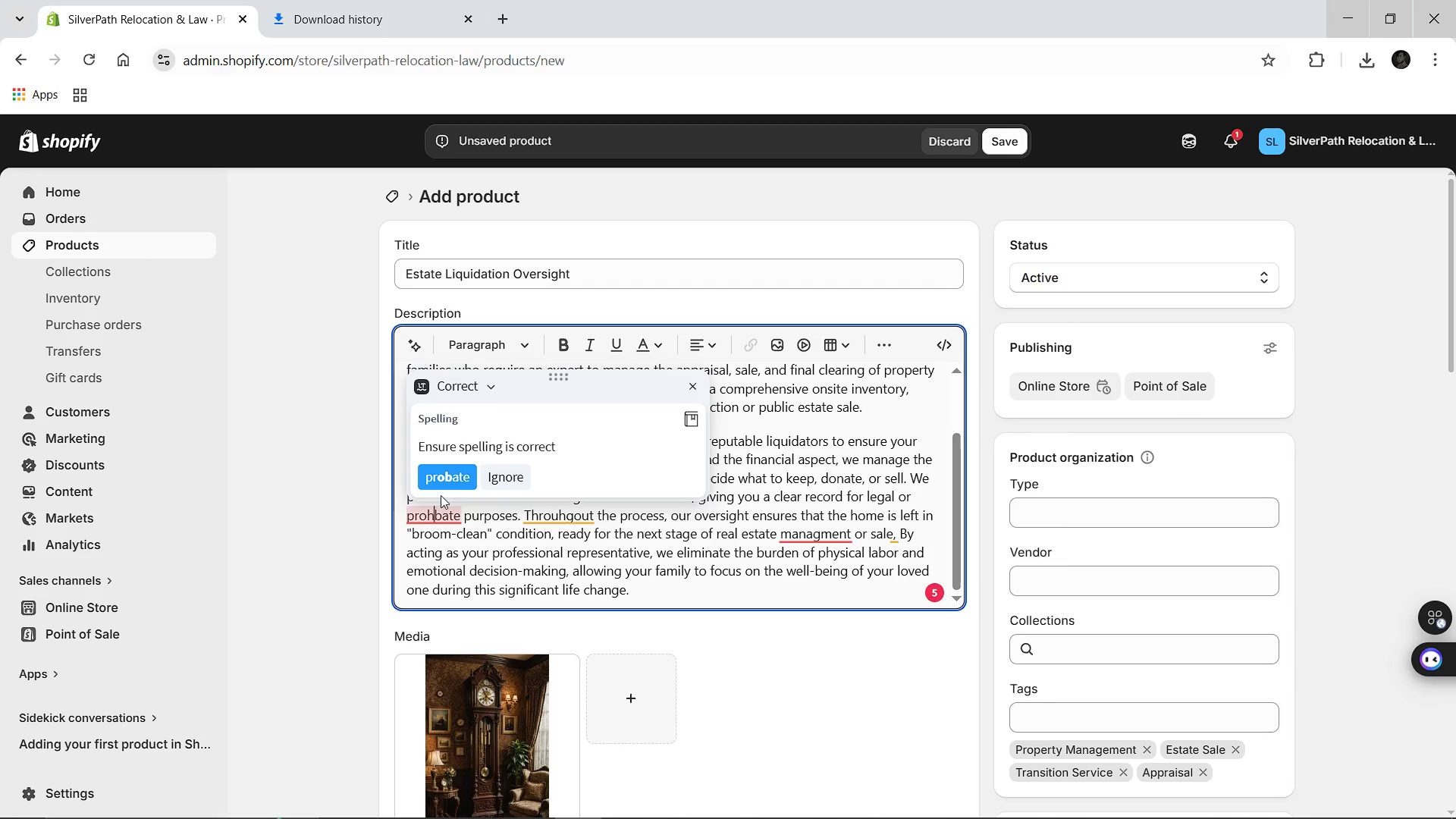 
left_click([453, 481])
 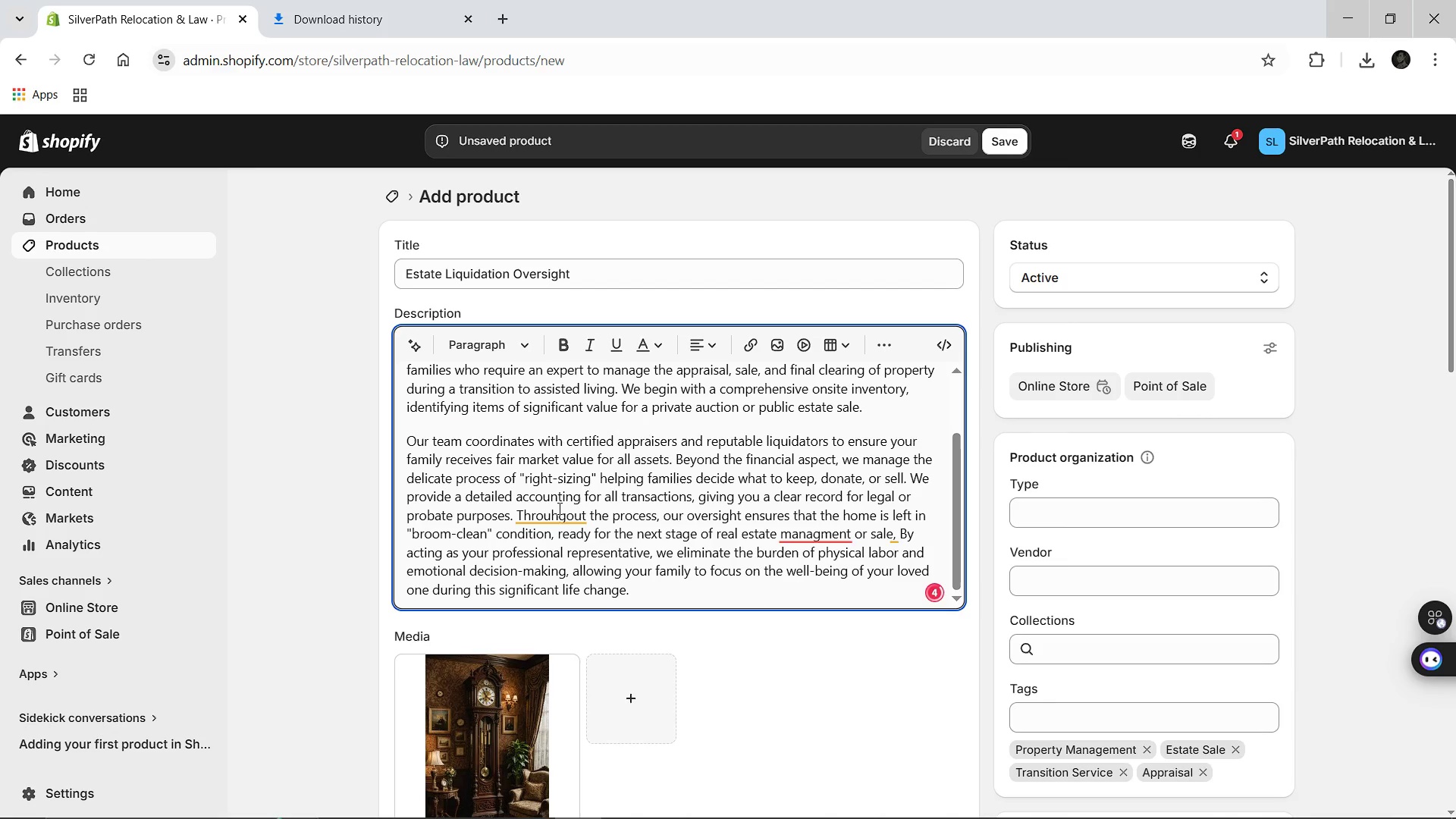 
left_click([557, 510])
 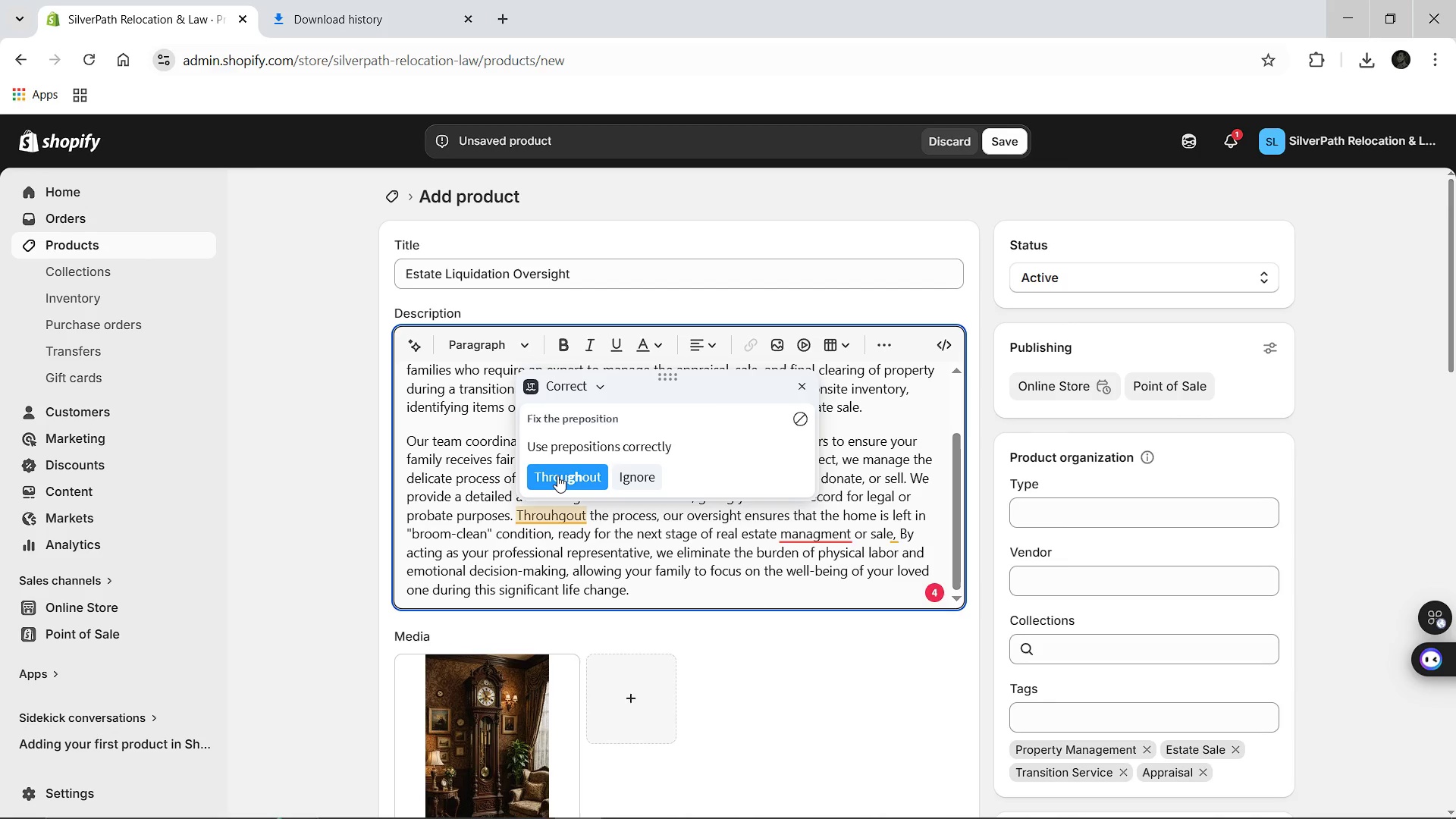 
left_click([557, 475])
 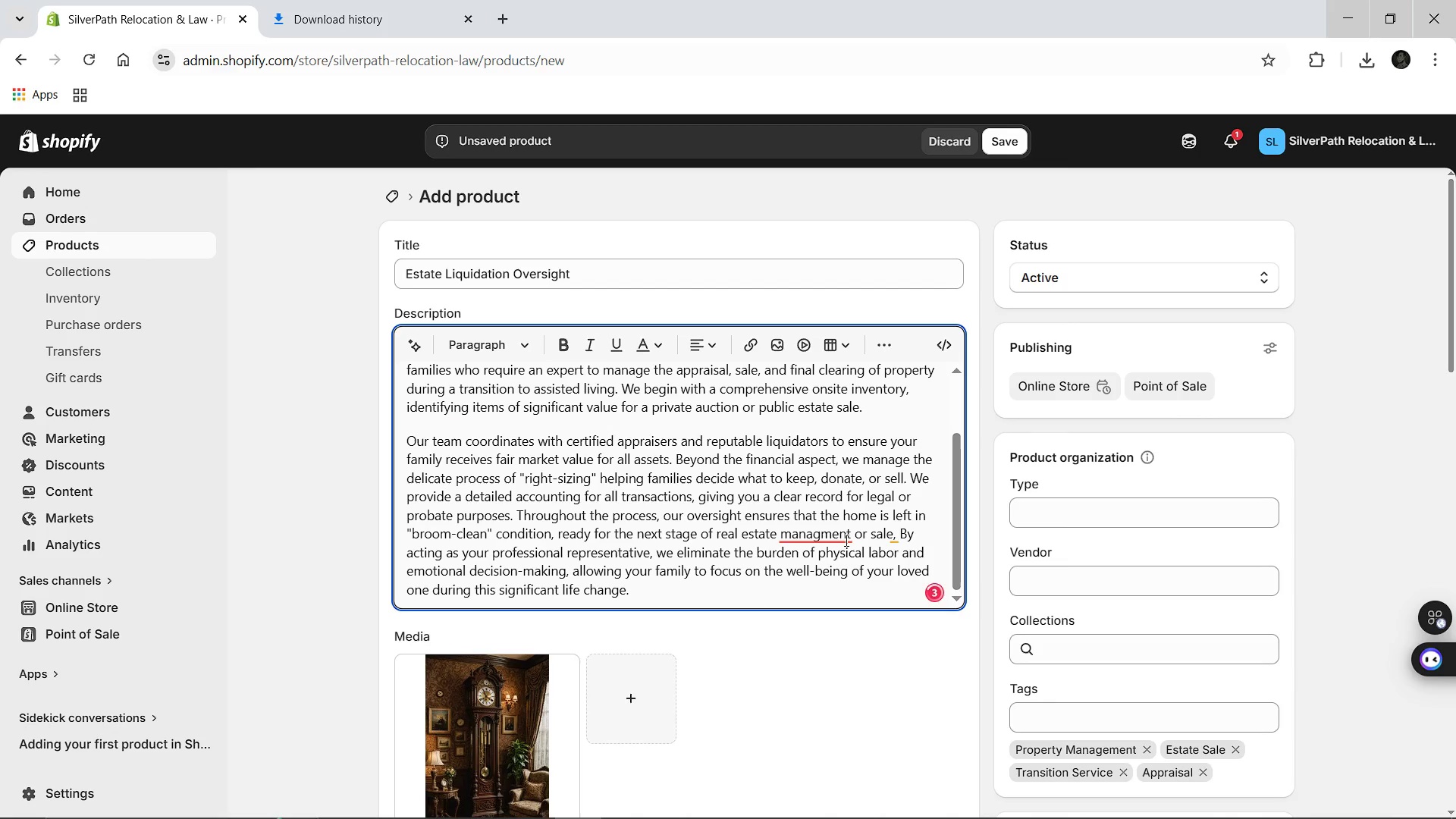 
left_click([845, 539])
 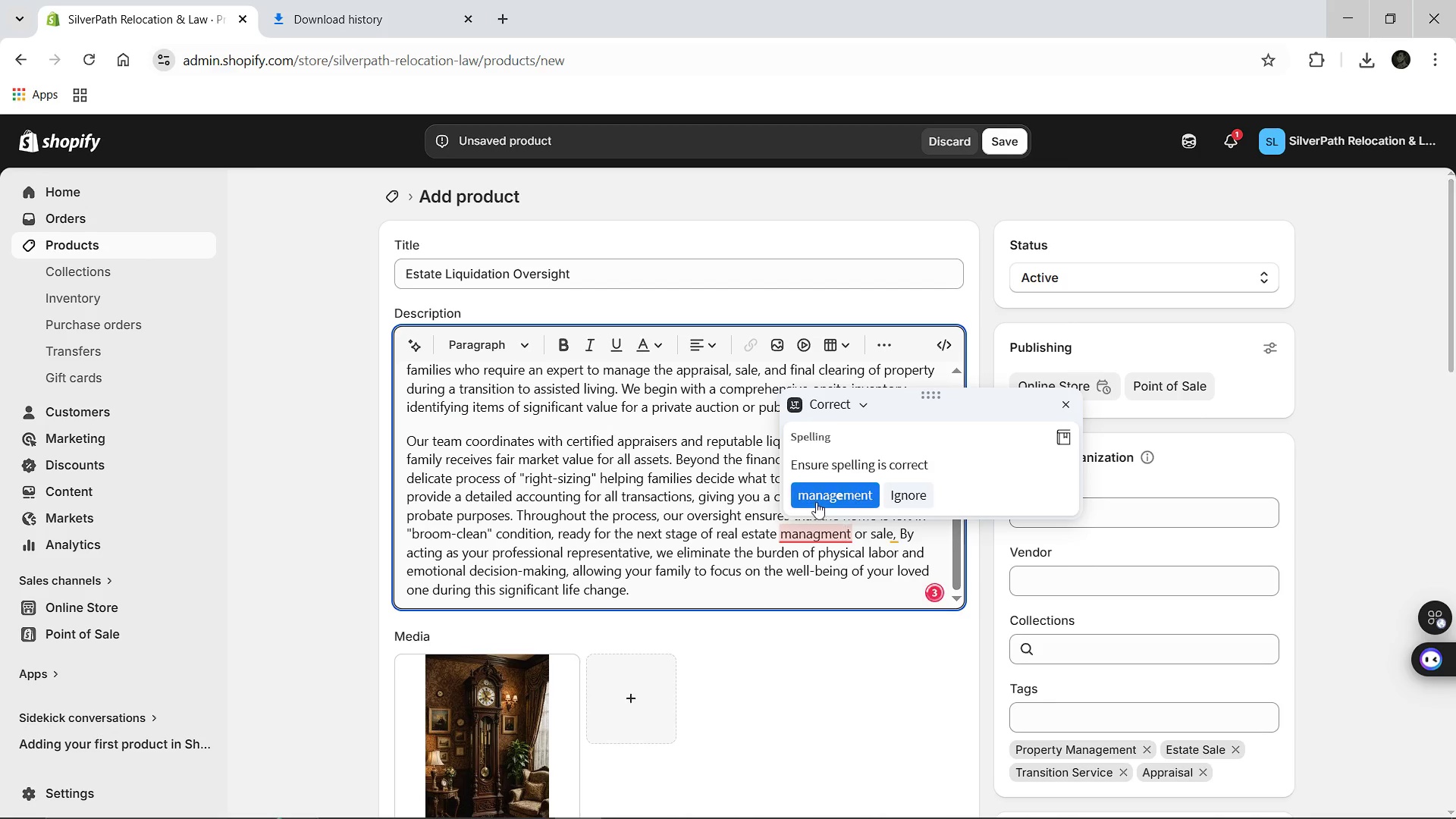 
left_click([816, 502])
 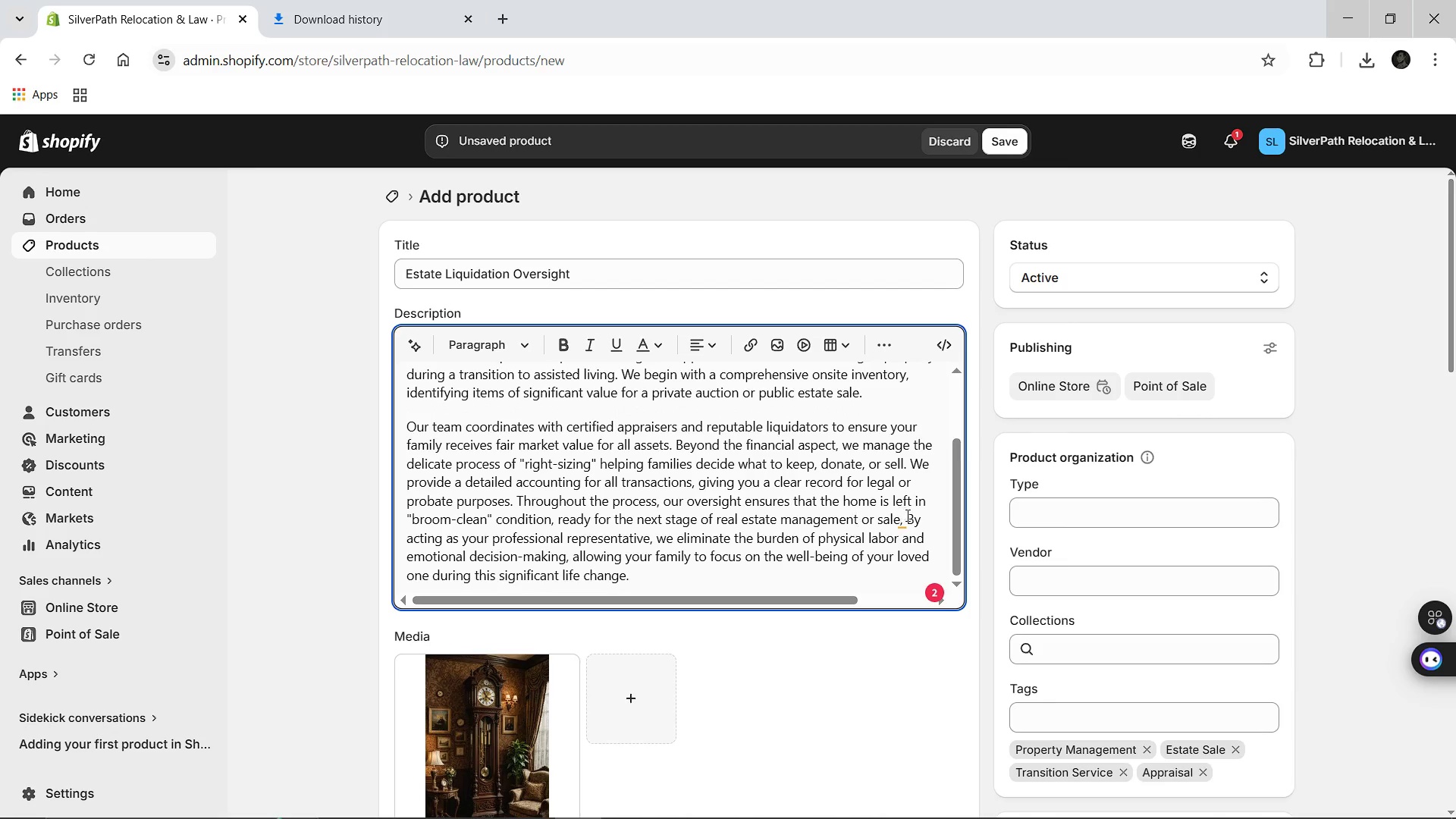 
left_click([899, 526])
 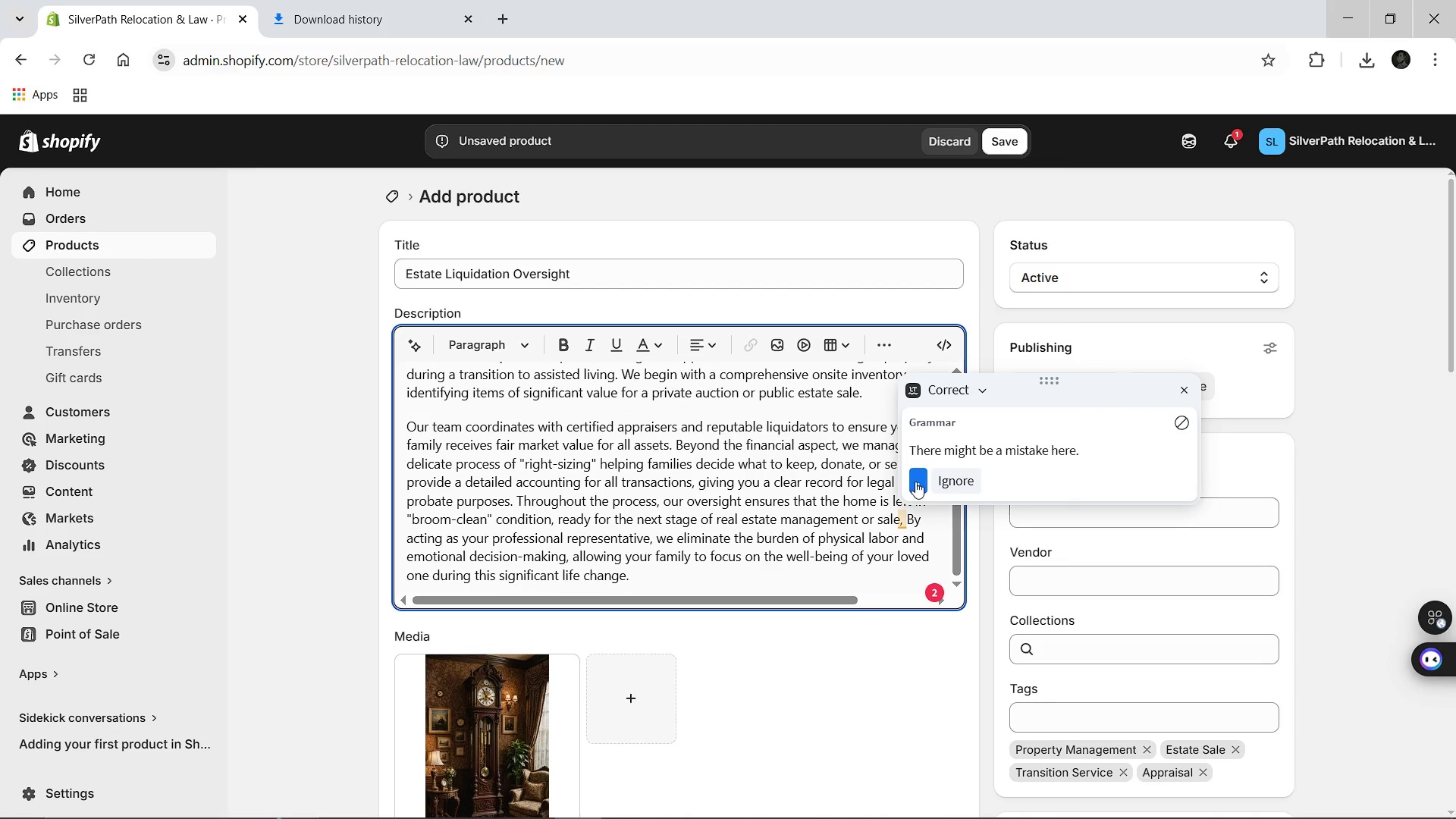 
left_click([915, 482])
 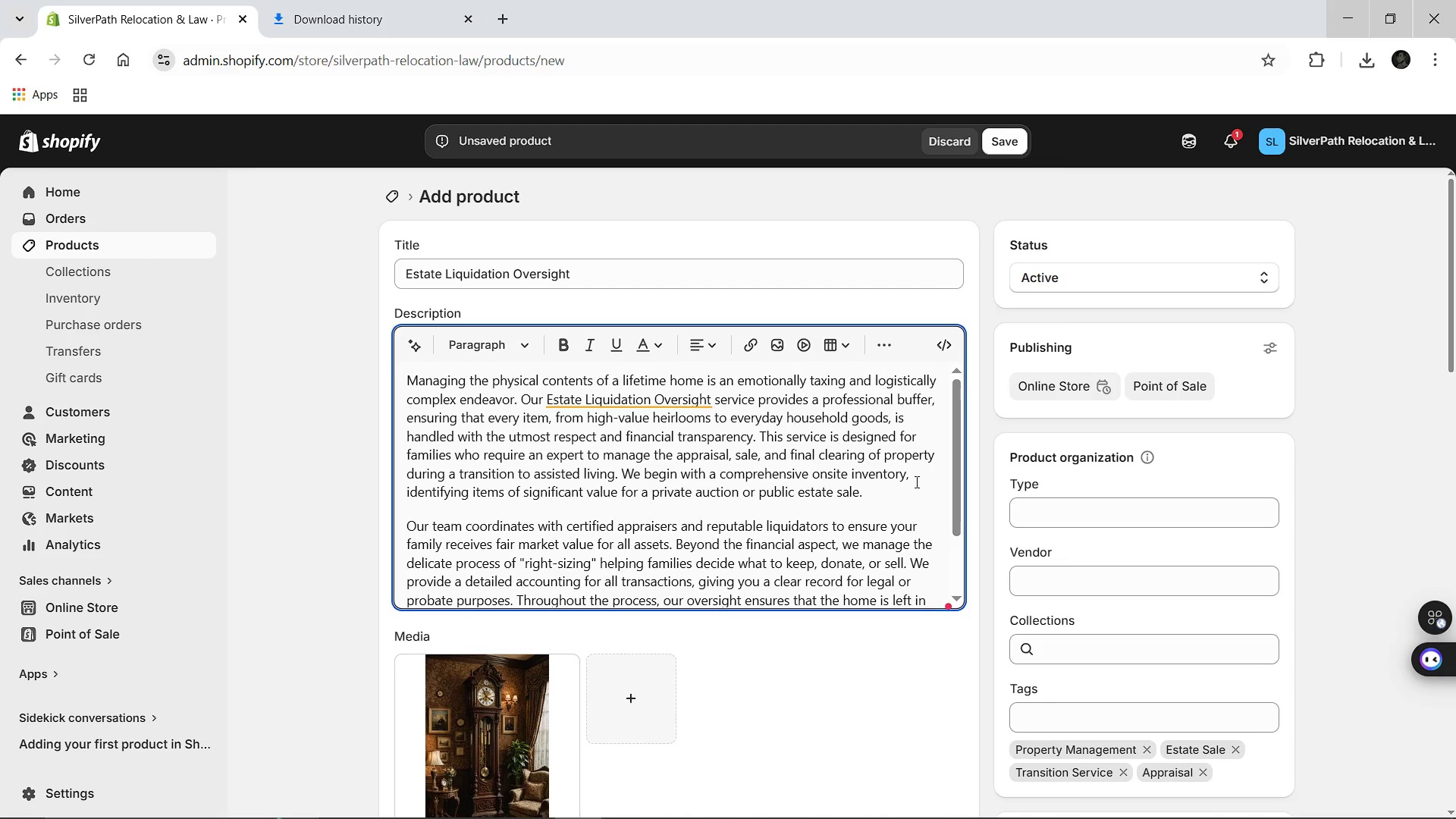 
wait(10.55)
 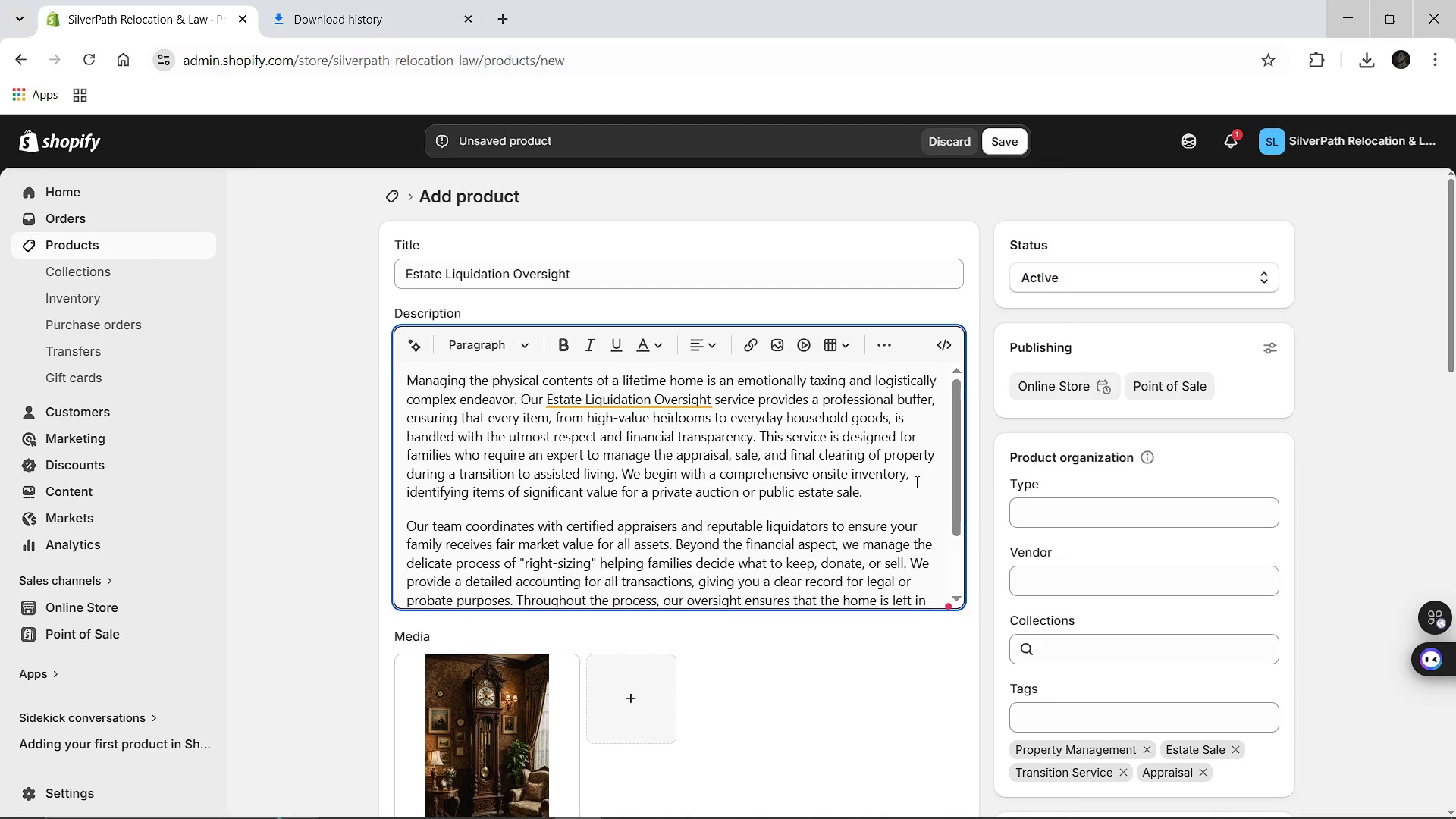 
left_click([620, 400])
 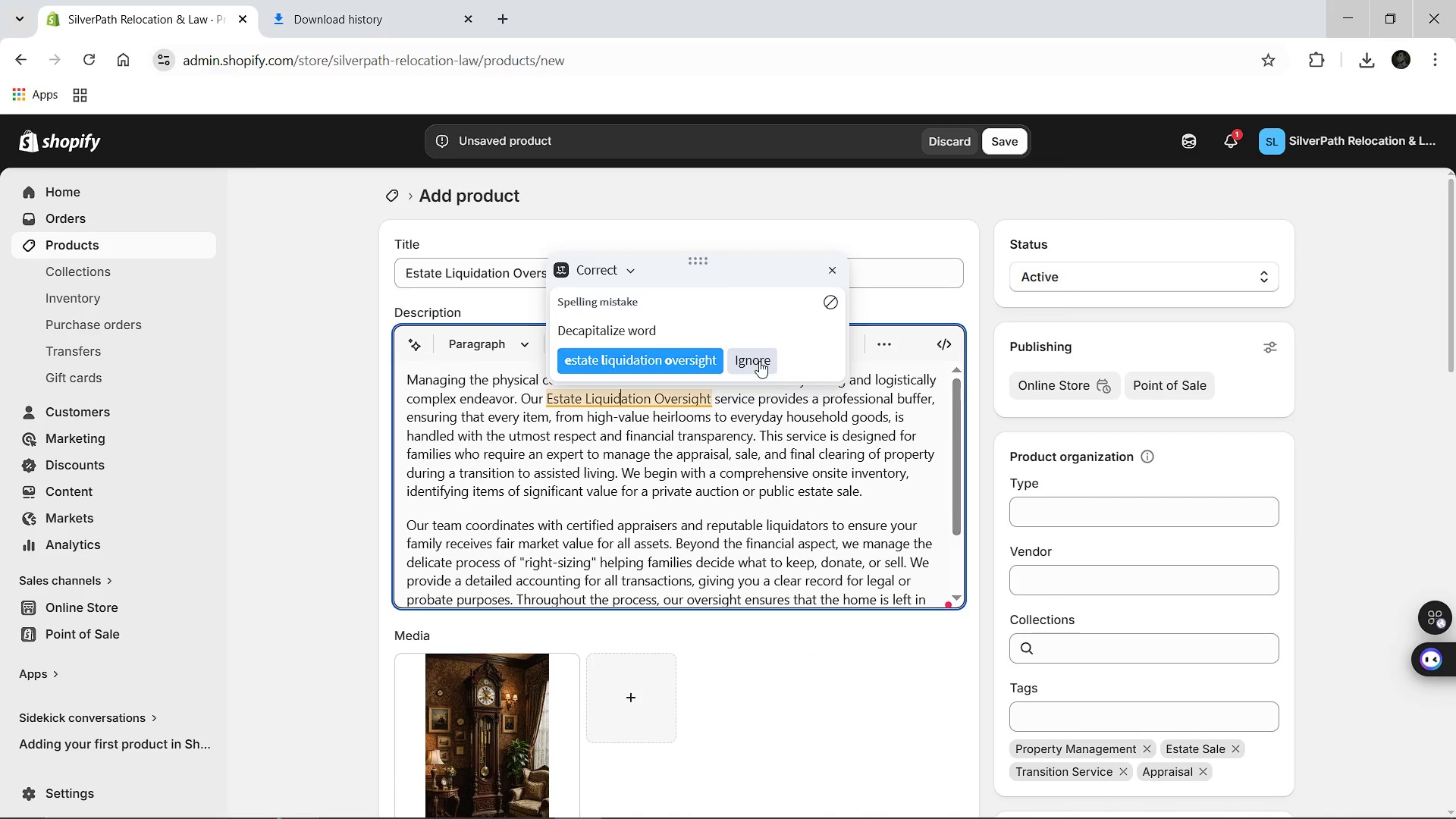 
left_click([759, 361])
 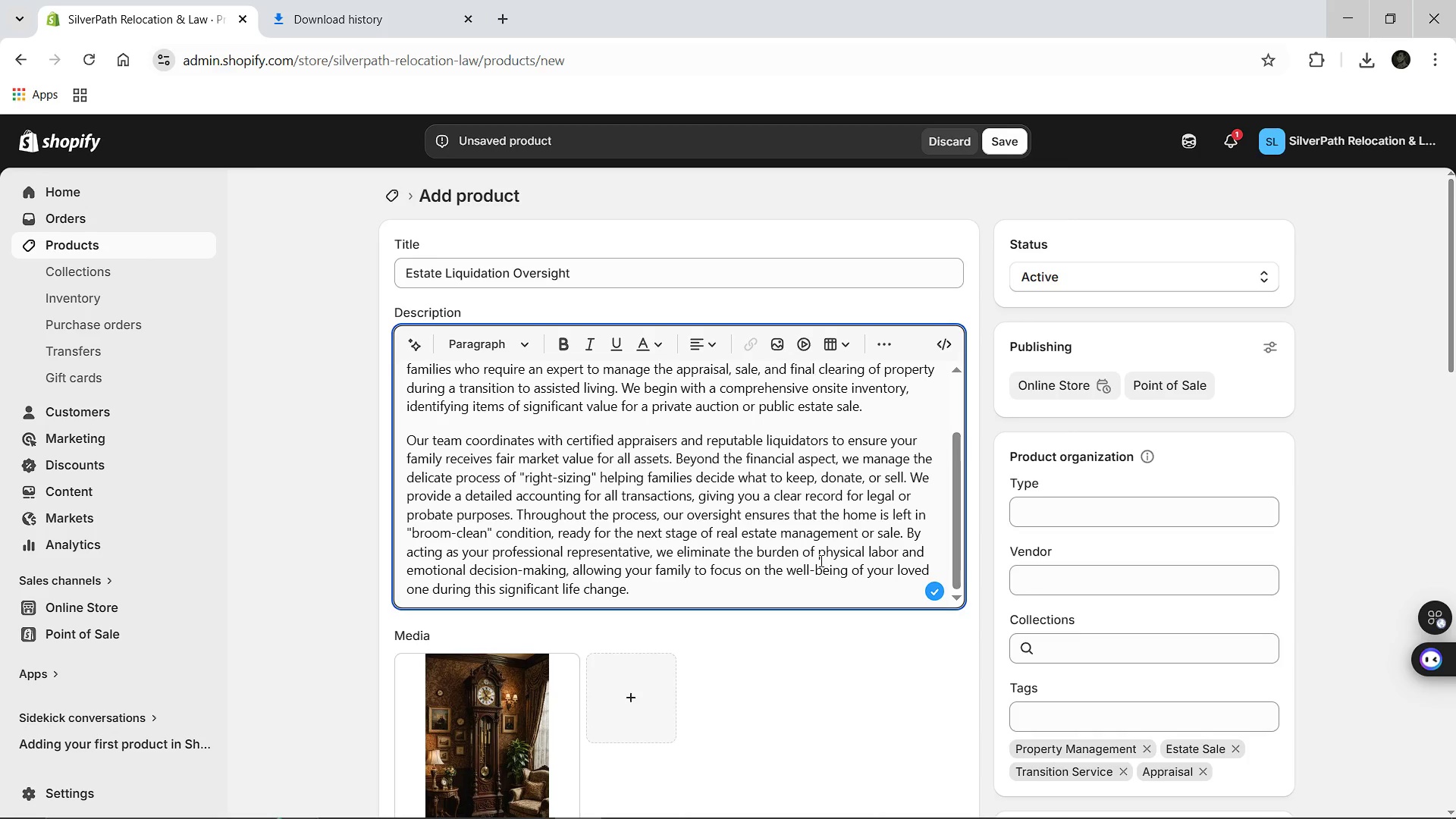 
wait(10.11)
 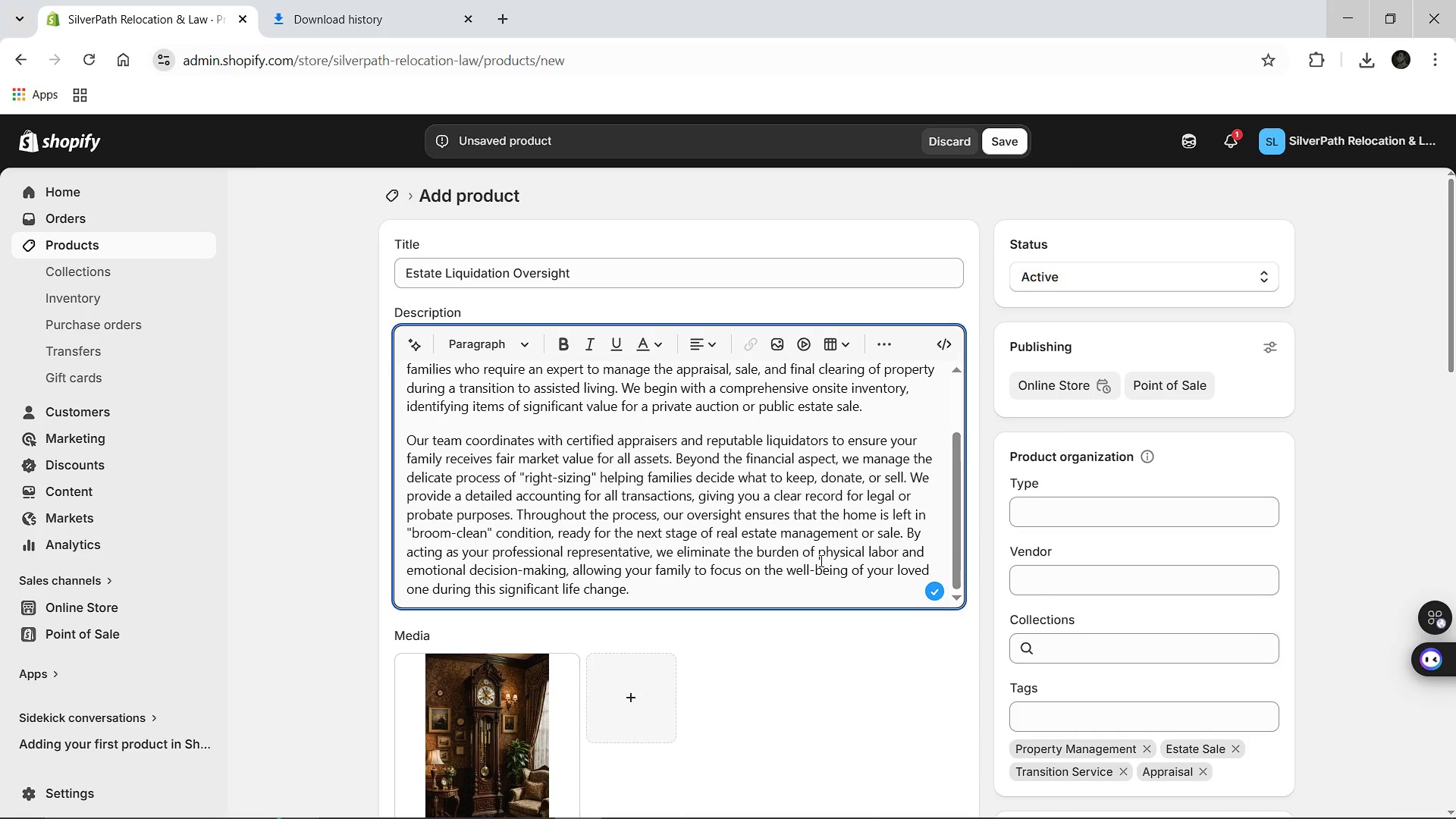 
left_click([956, 698])
 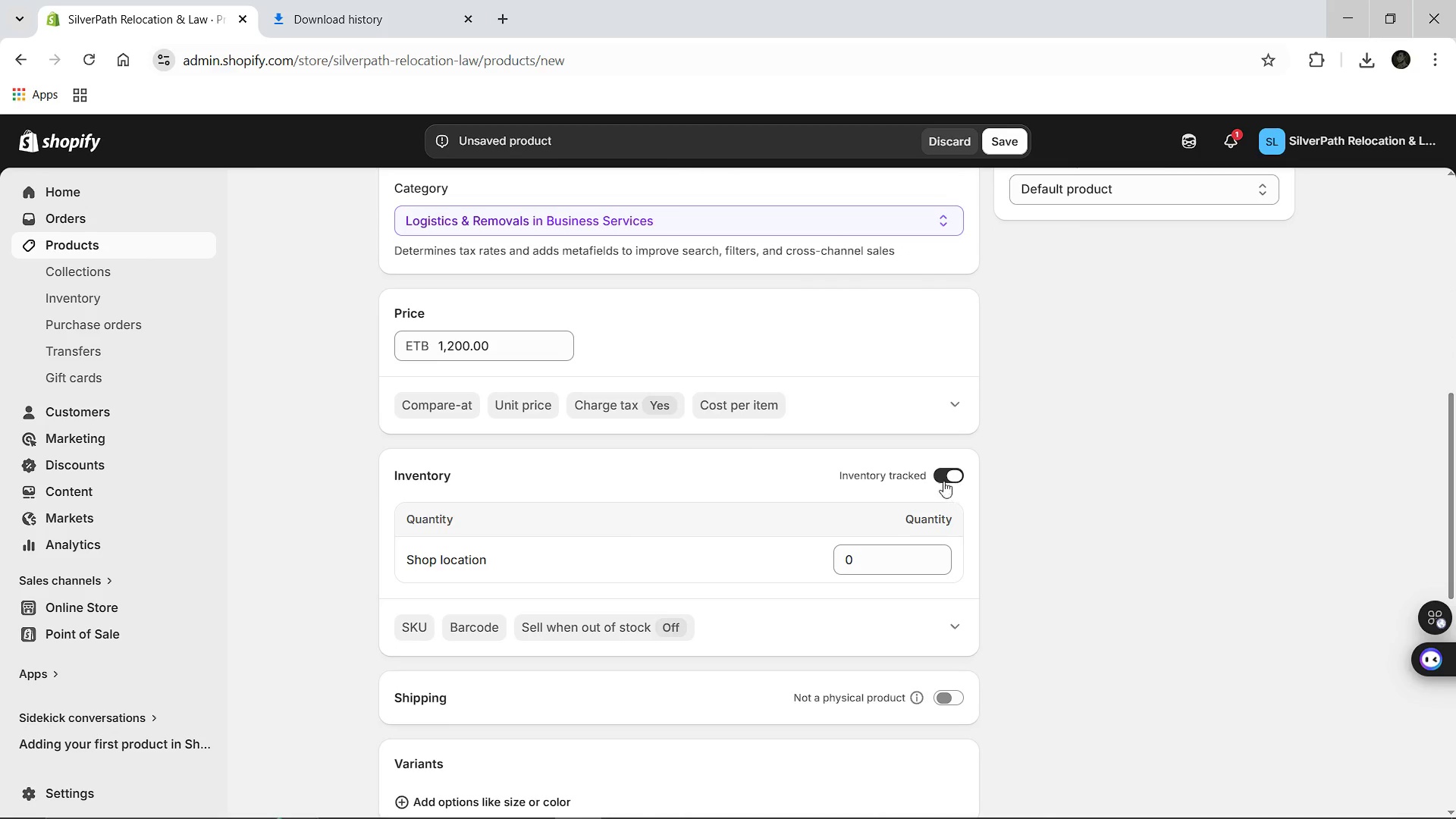 
left_click([941, 477])
 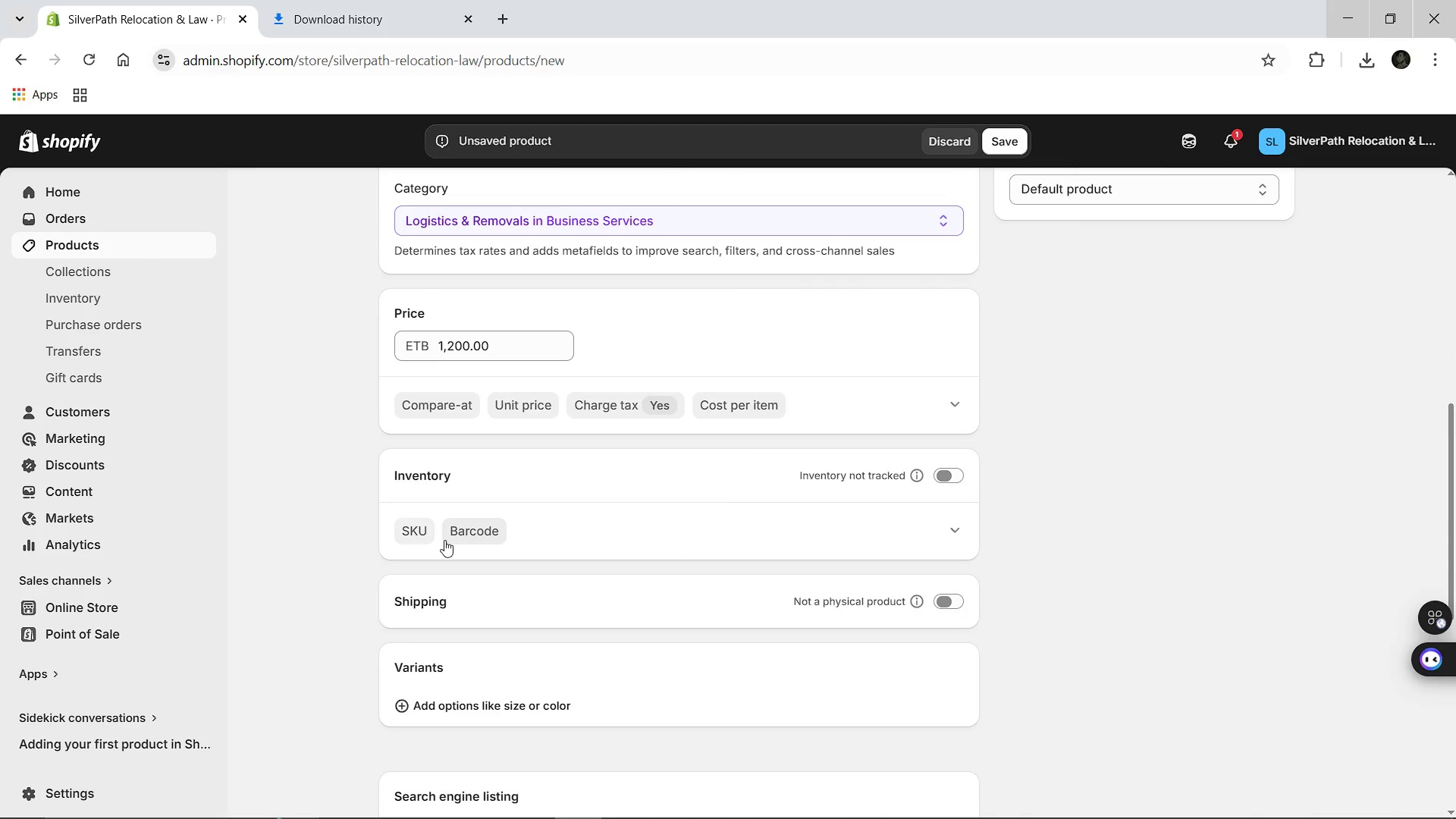 
left_click([406, 538])
 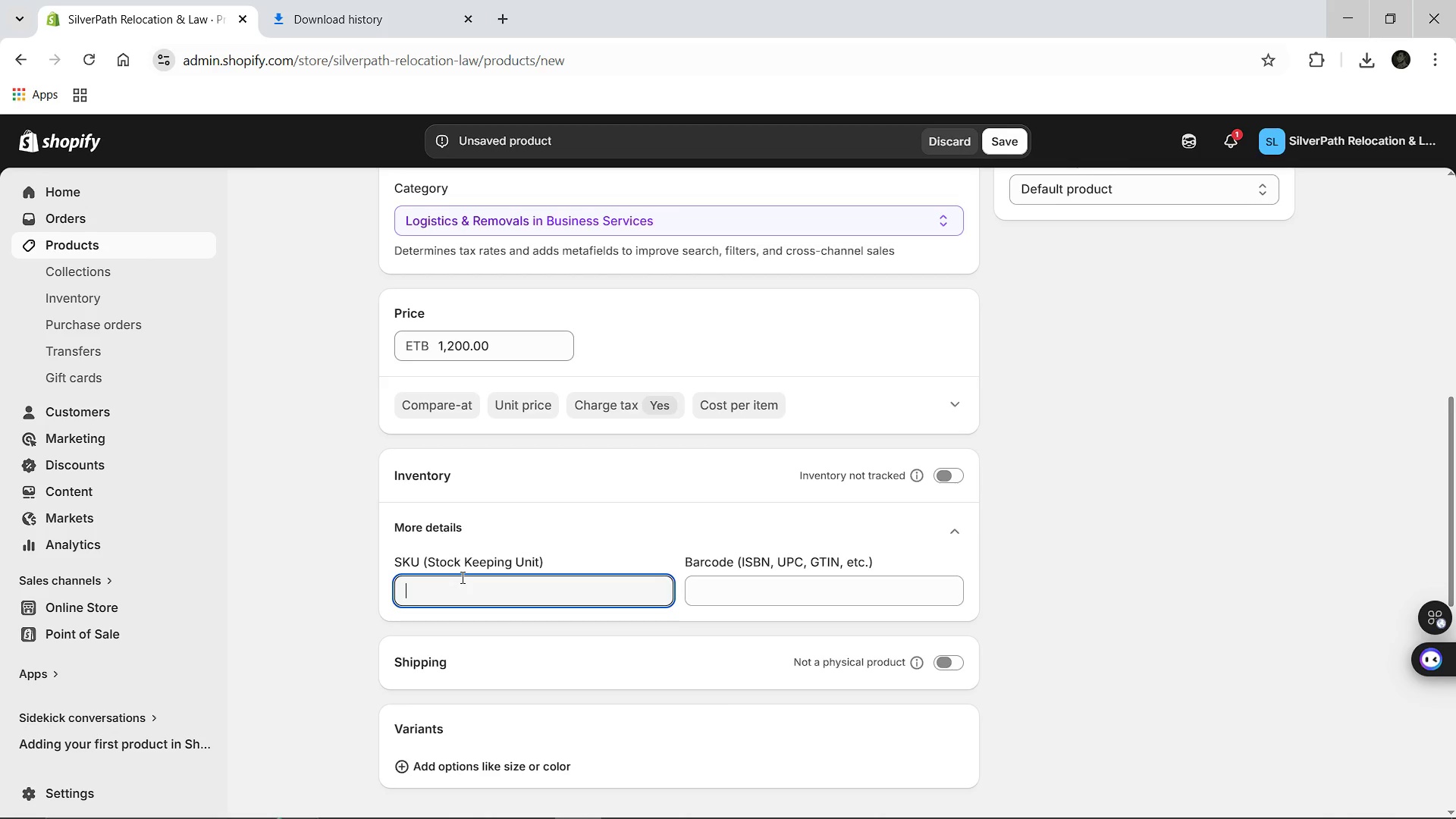 
type(SP-EST-002)
 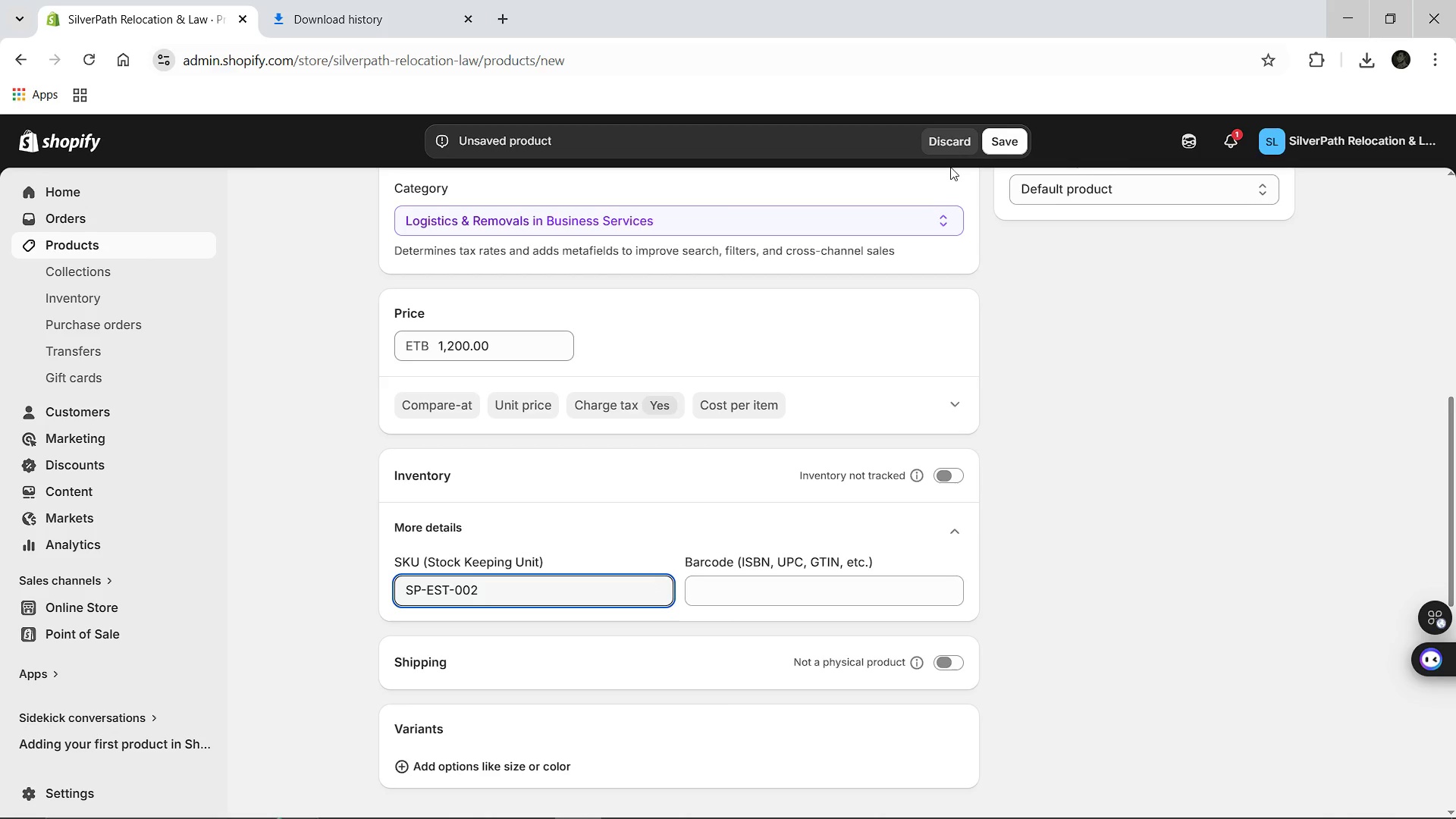 
left_click([998, 140])
 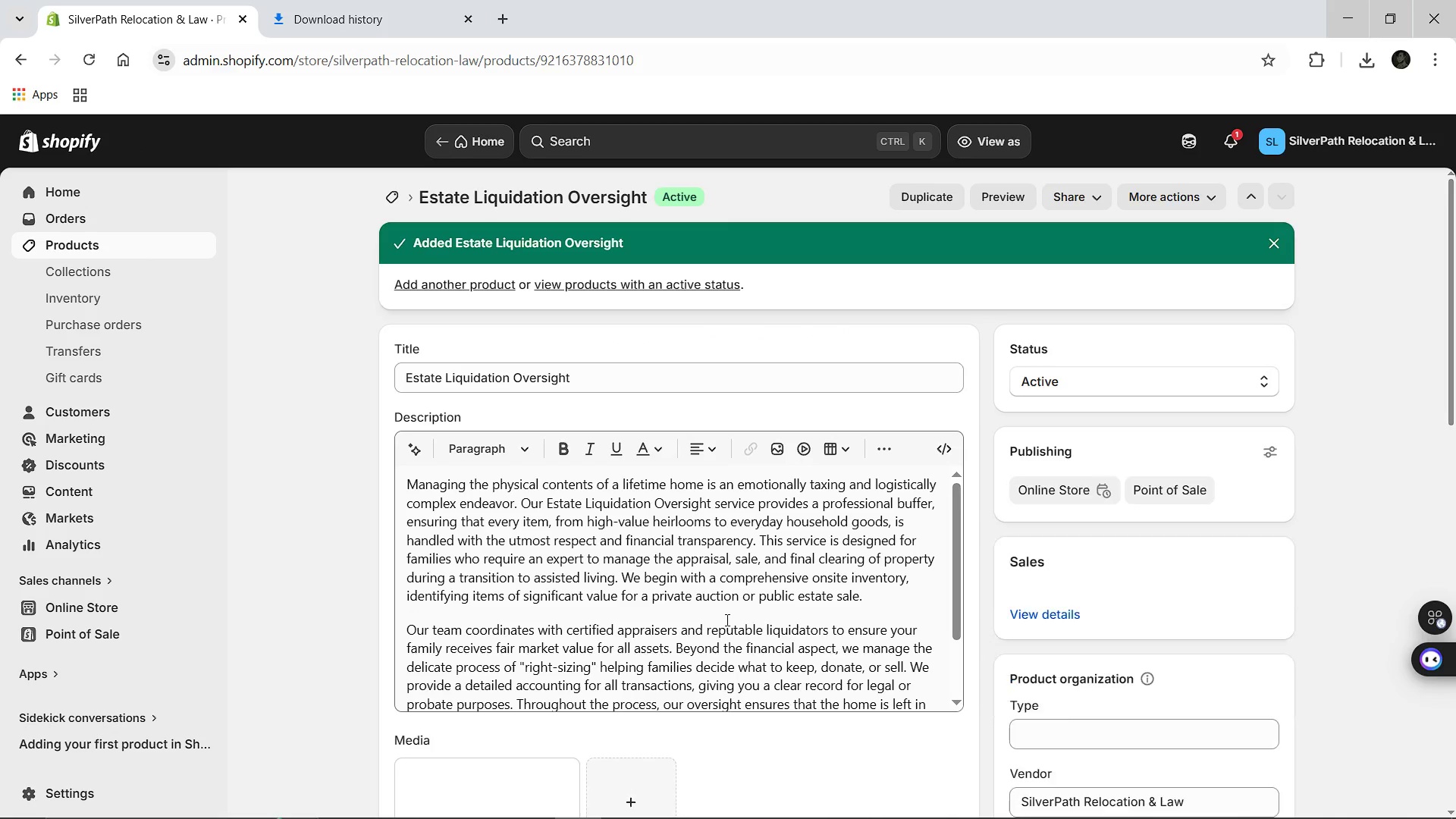 
wait(15.33)
 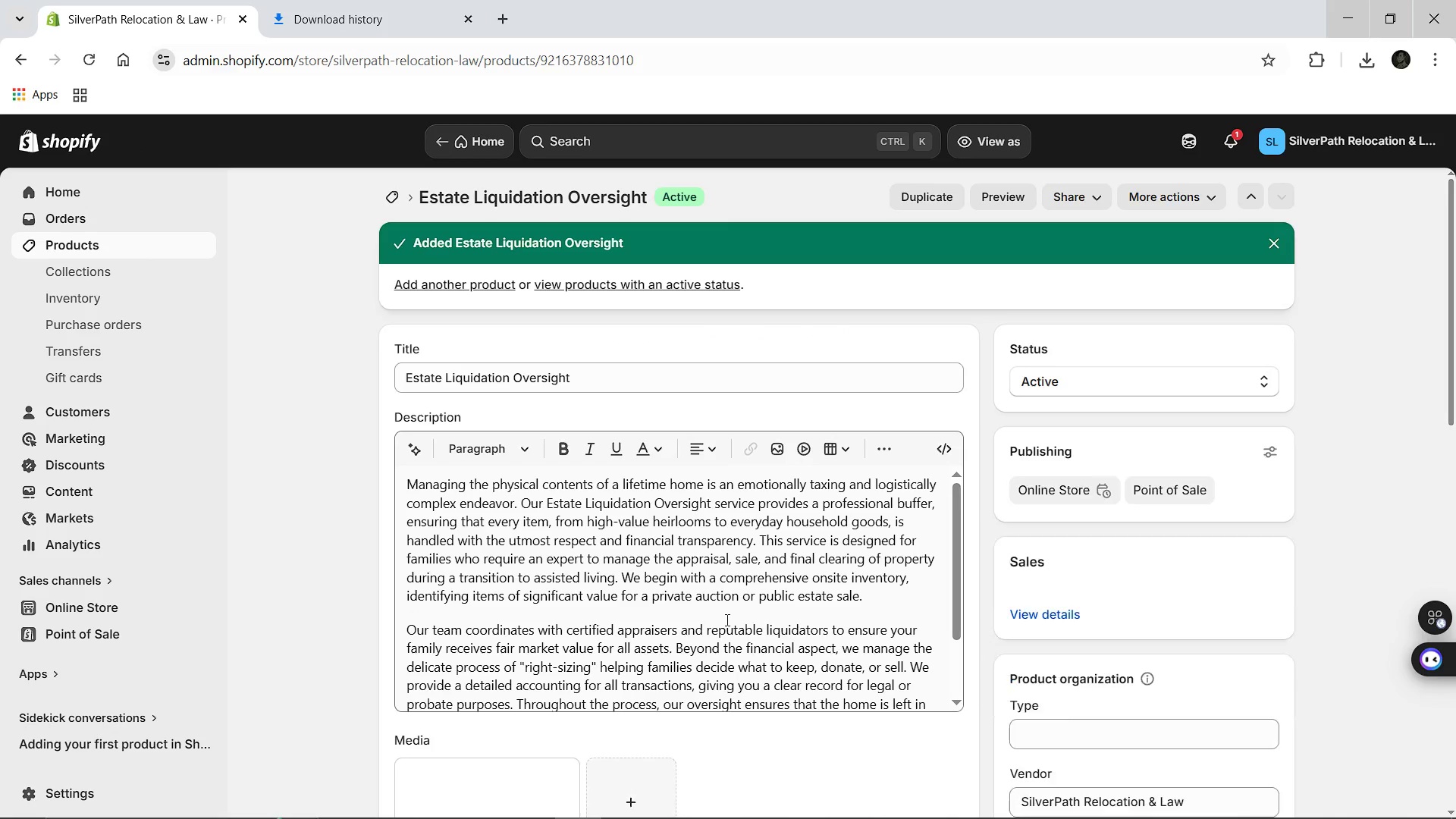 
left_click([396, 190])
 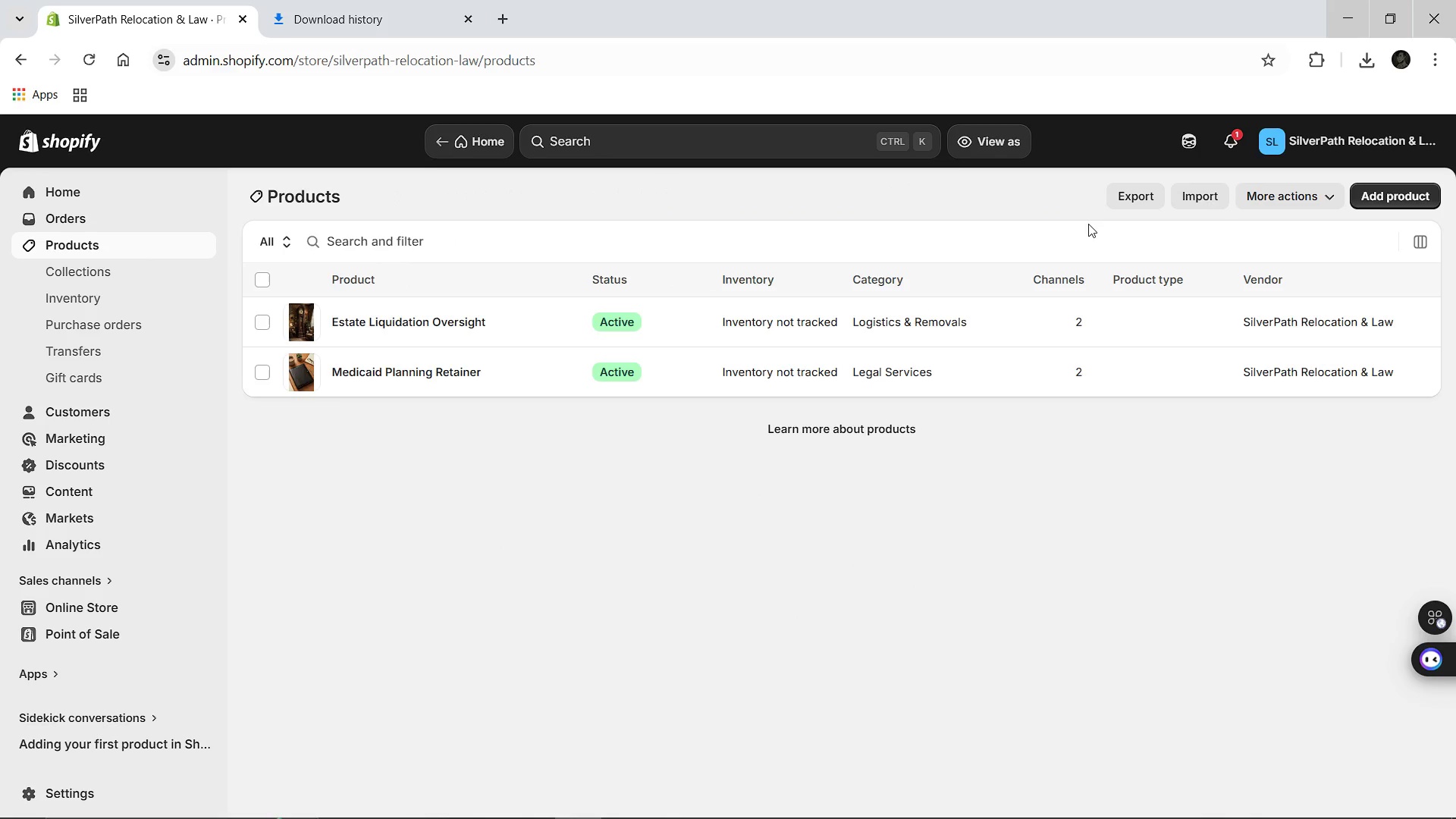 
left_click([1403, 192])
 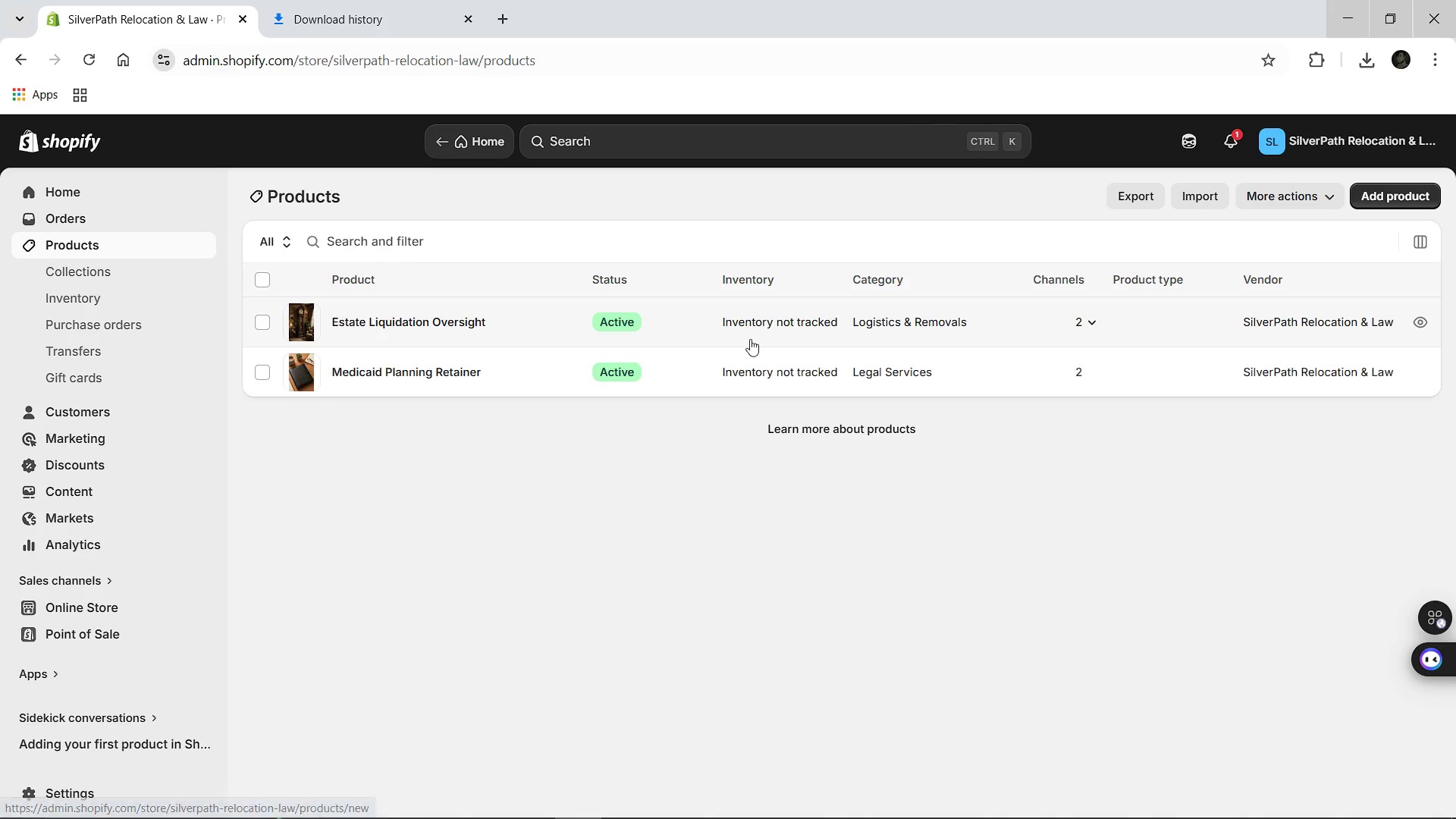 
mouse_move([651, 359])
 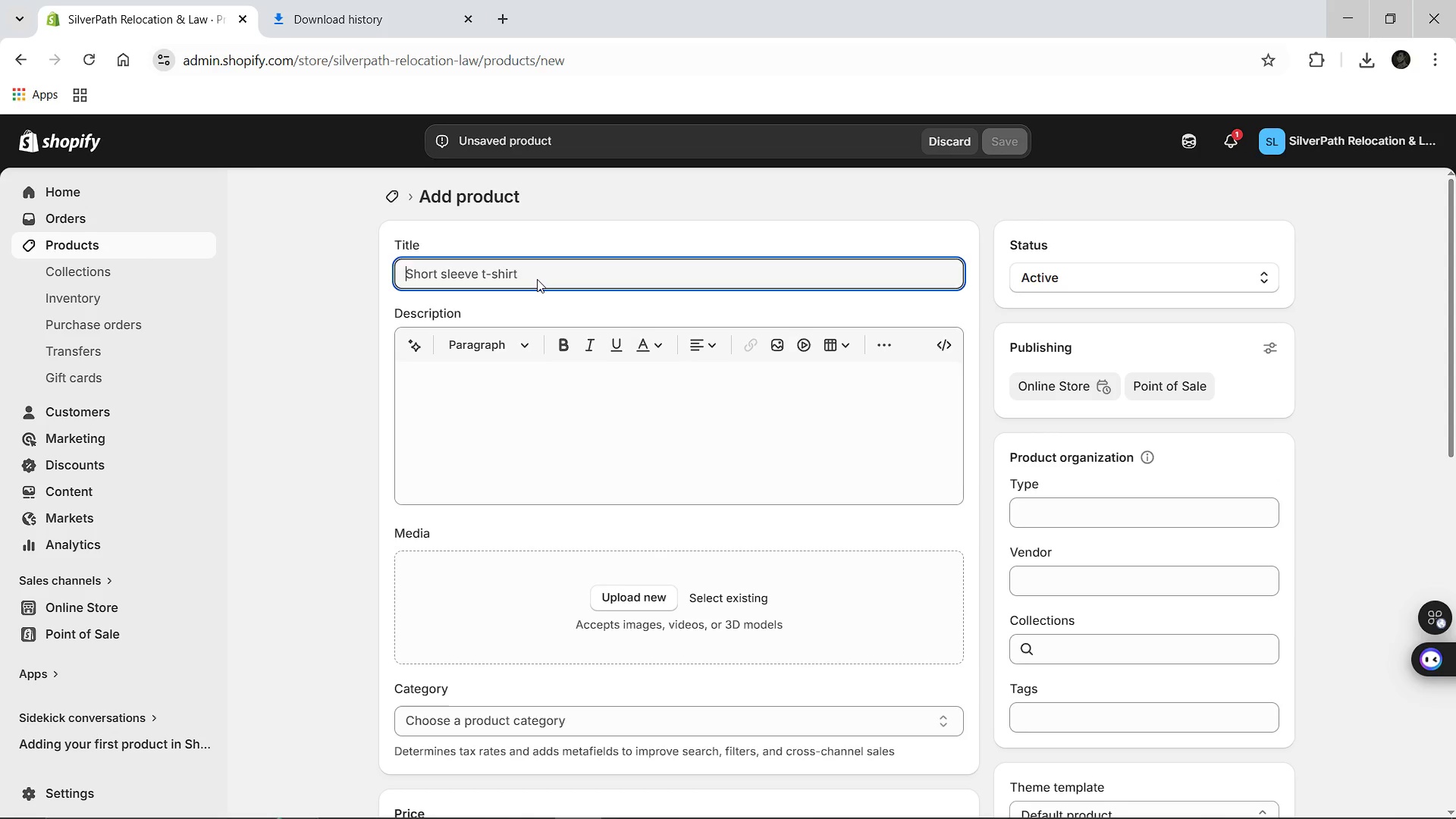 
left_click([537, 279])
 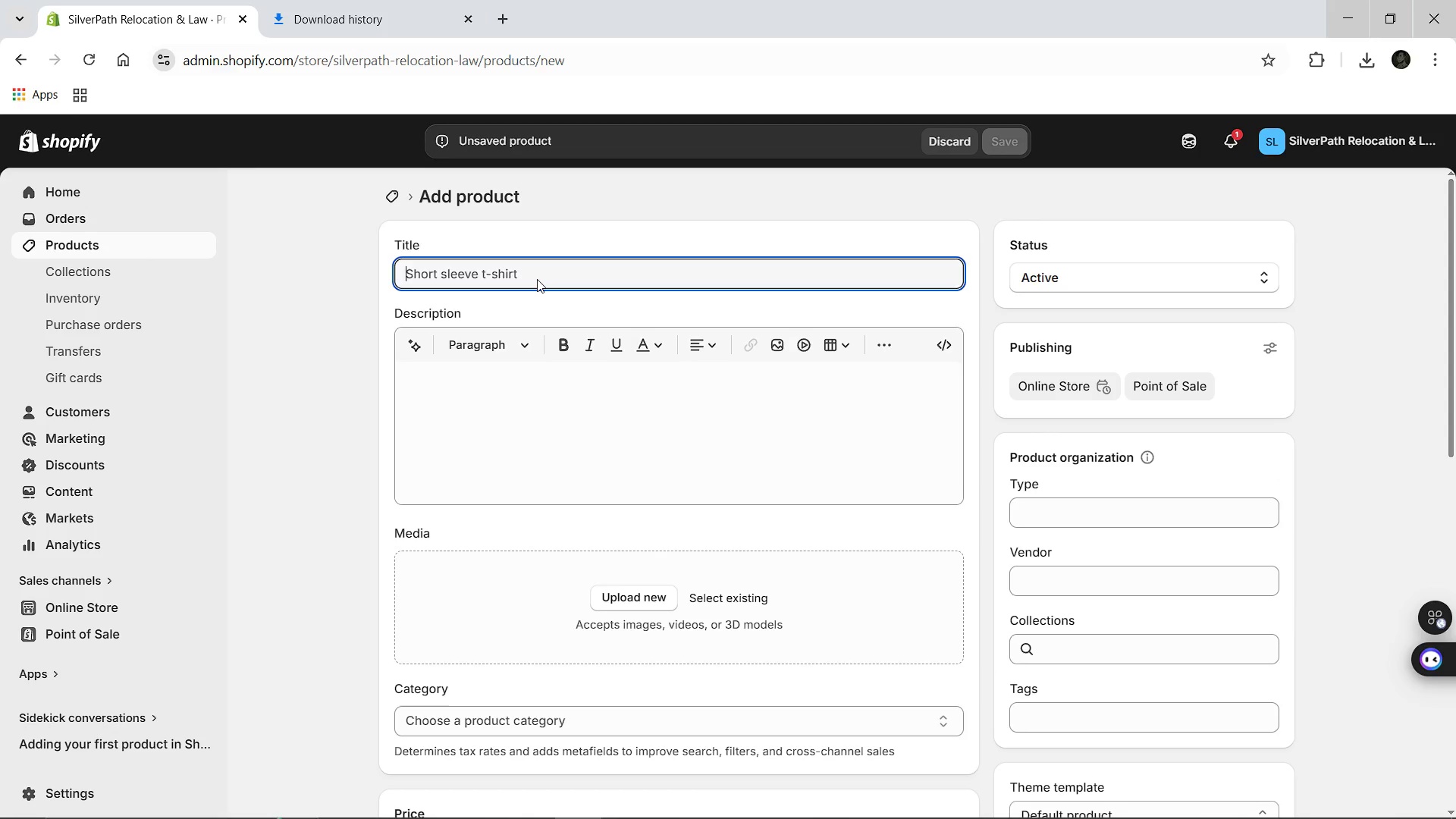 
type(Assisted Living Placemnt )
key(Backspace)
key(Backspace)
type(ement Concierge)
 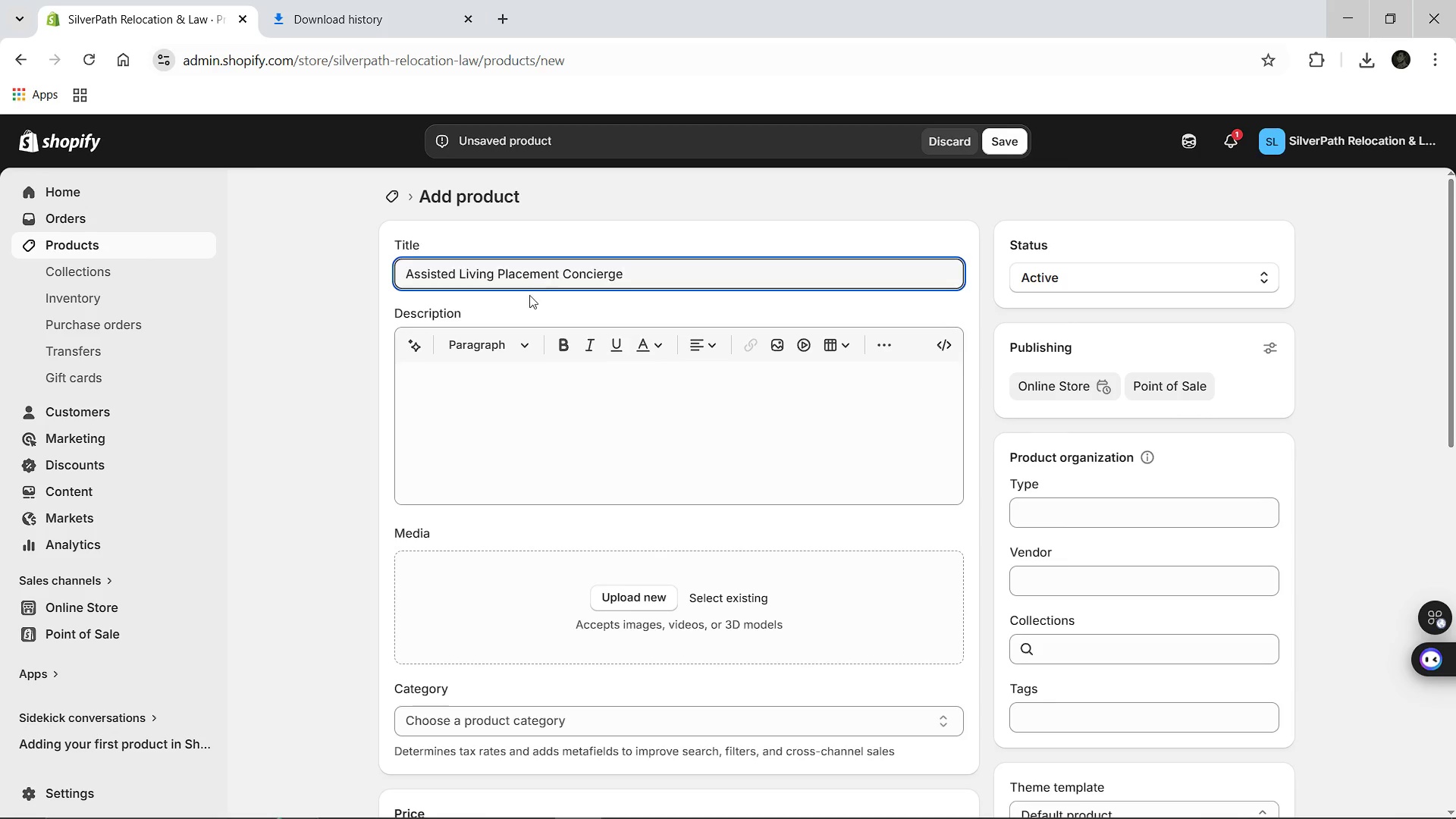 
left_click([472, 432])
 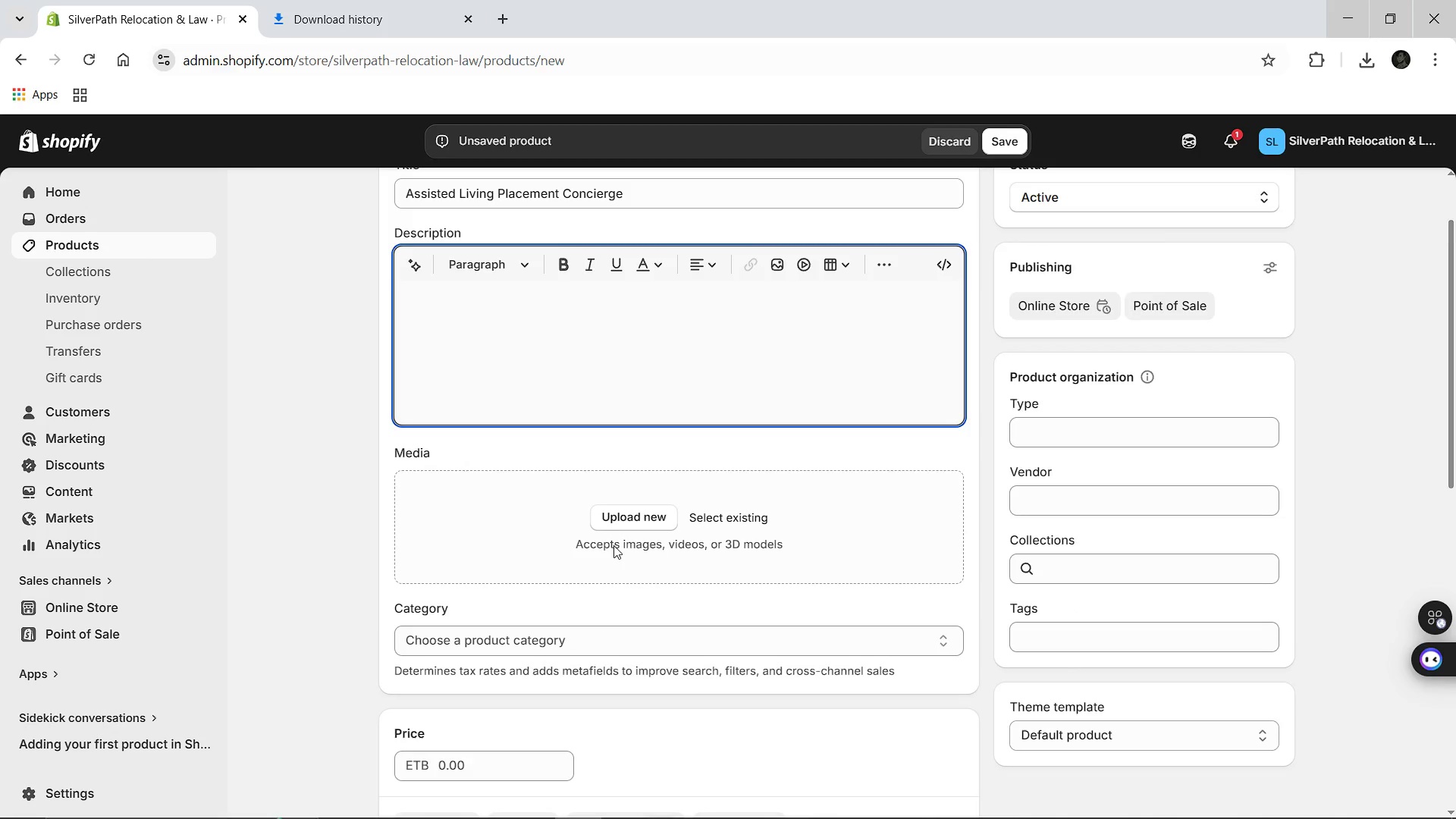 
wait(5.39)
 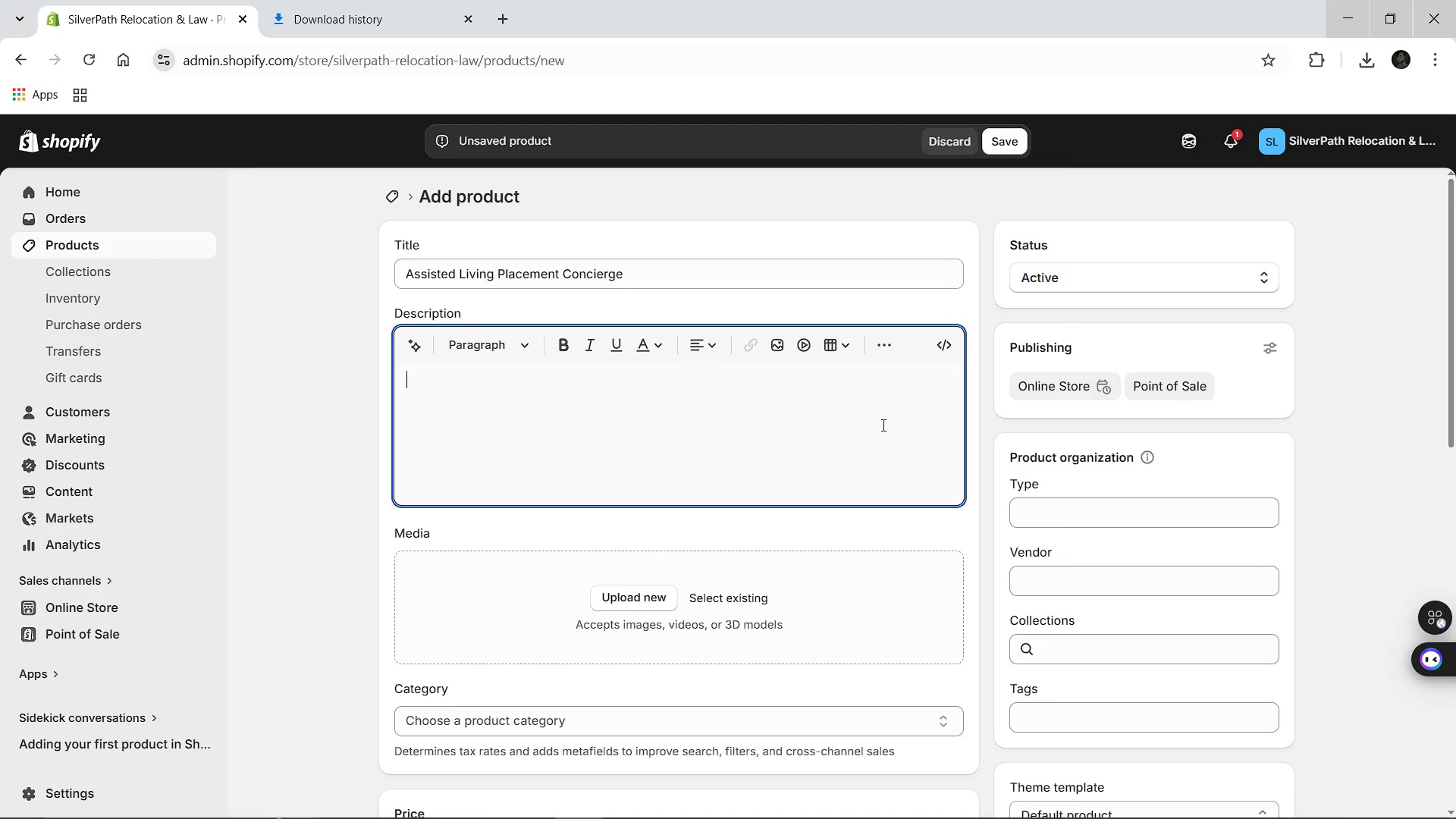 
left_click([468, 673])
 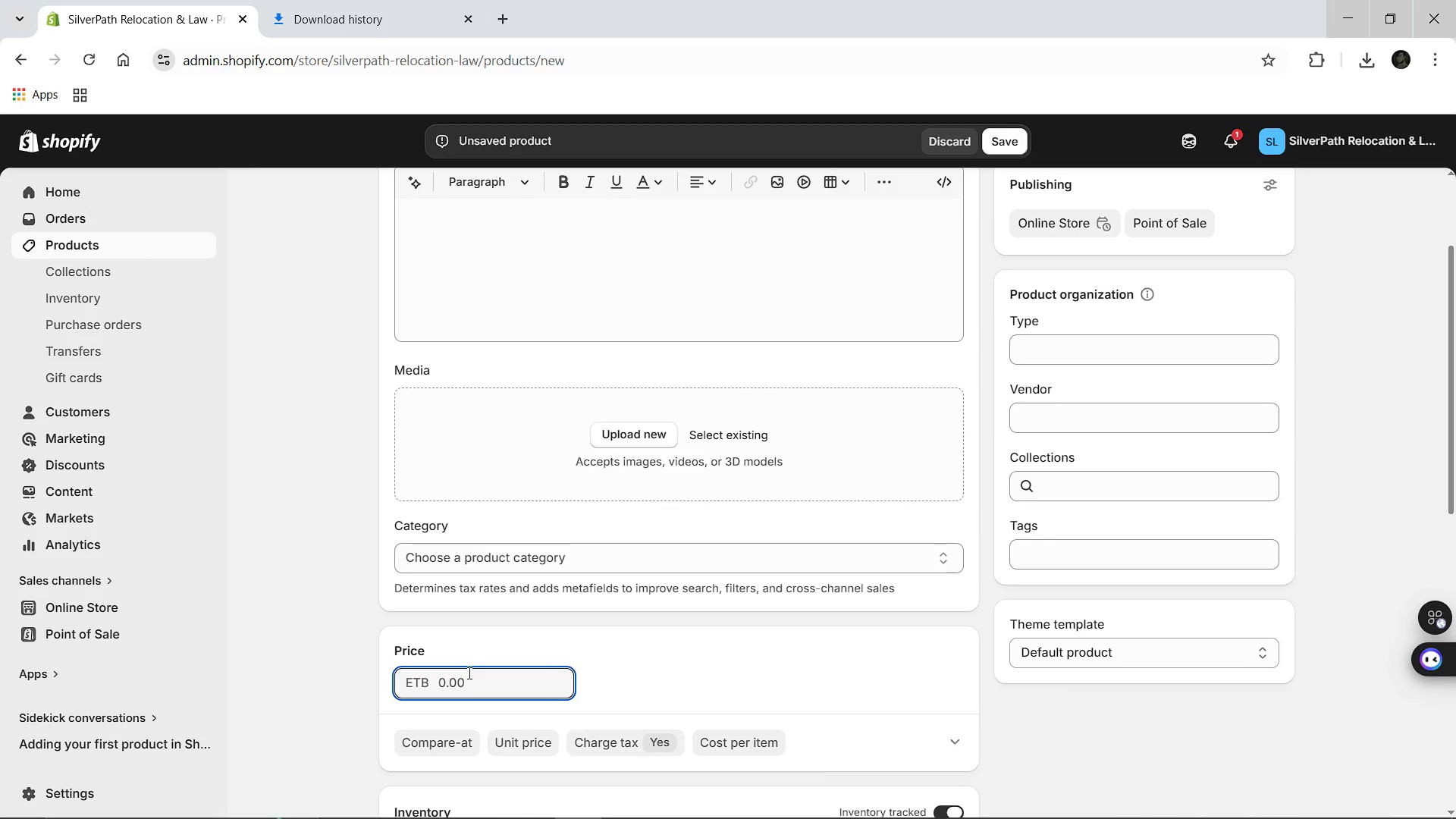 
type(1700.00)
 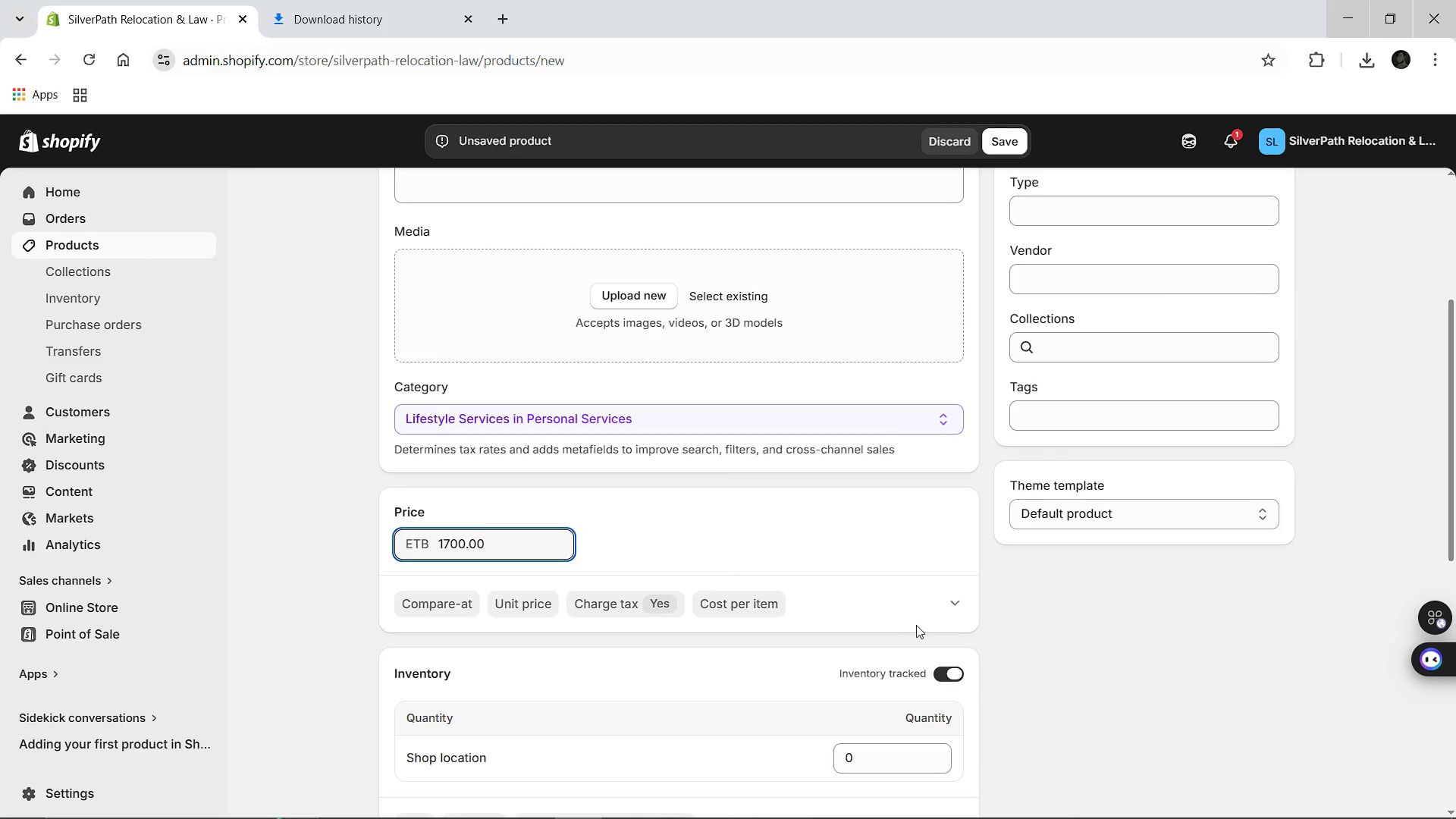 
left_click([937, 661])
 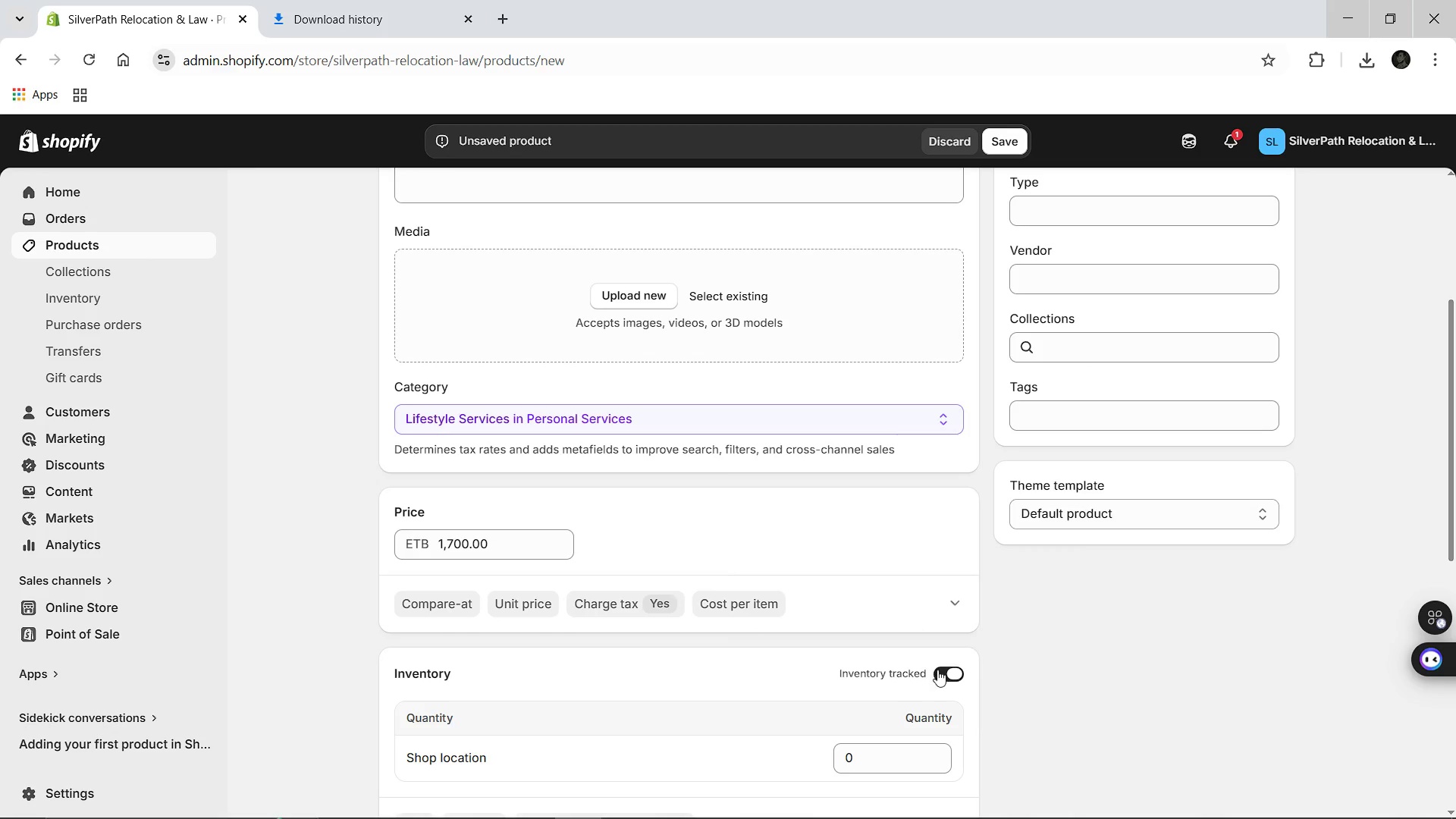 
left_click([937, 670])
 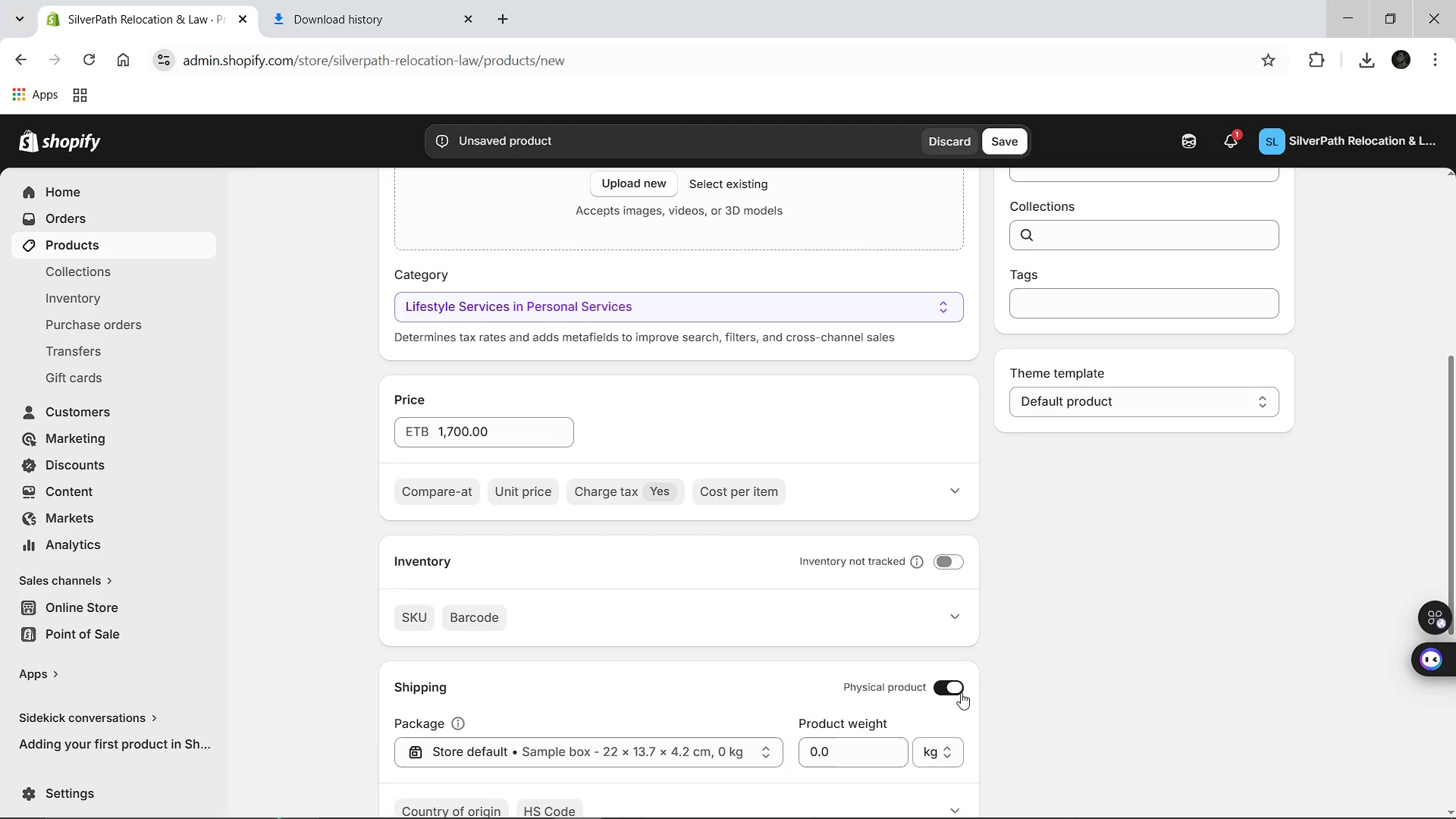 
left_click([960, 690])
 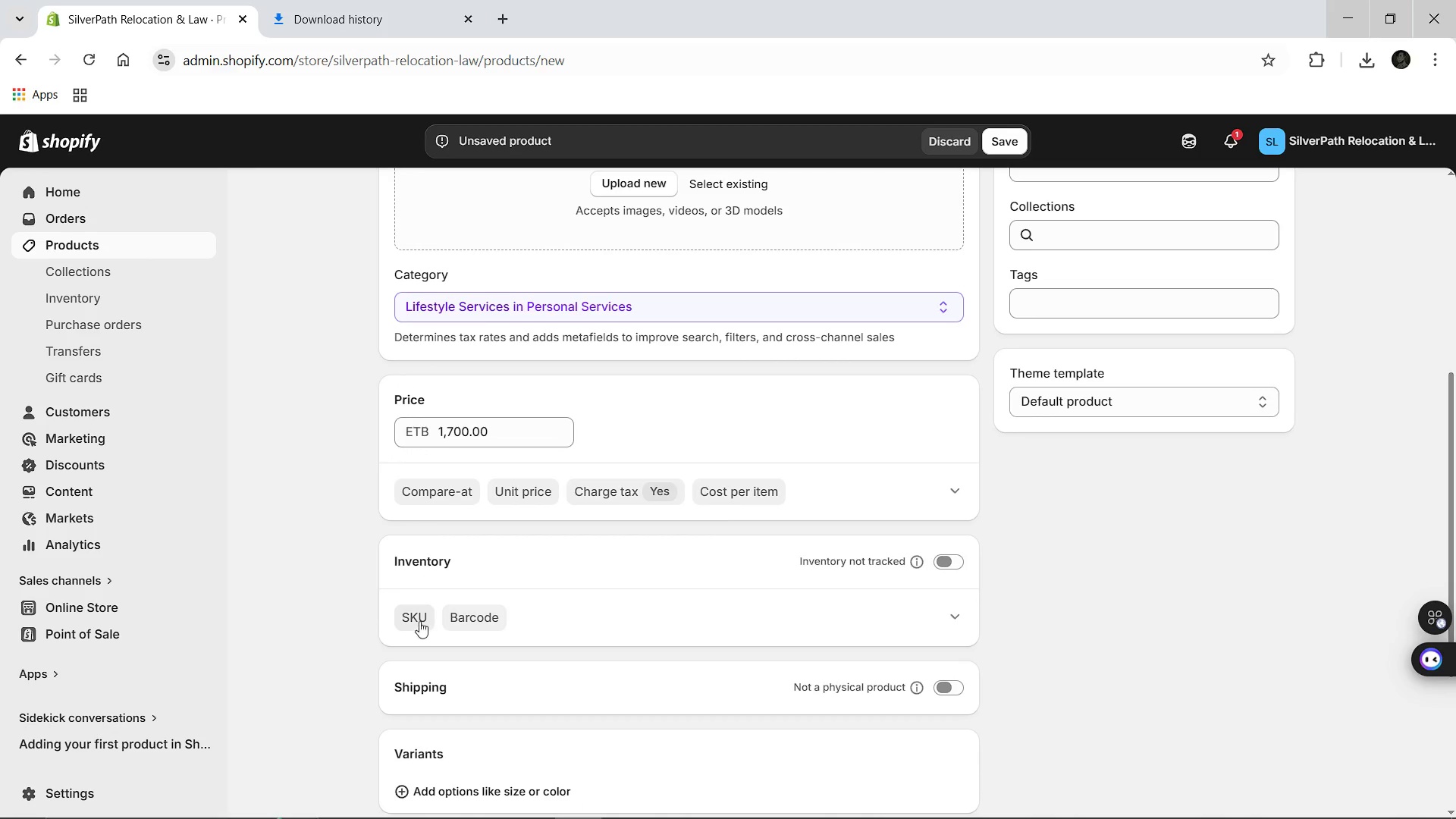 
left_click([415, 615])
 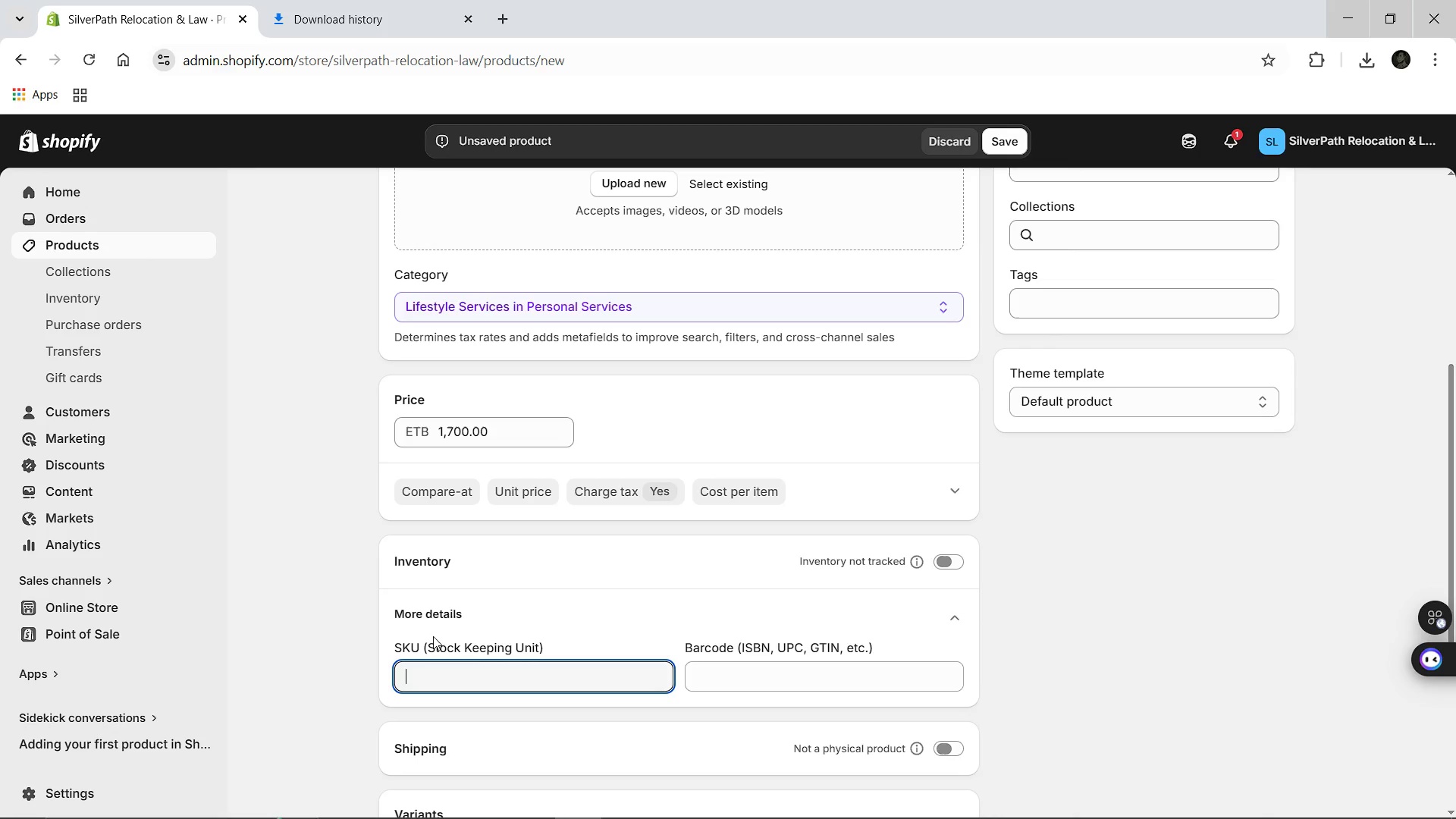 
type(SP+)
key(Backspace)
type(_)
key(Backspace)
type(-CON-003)
 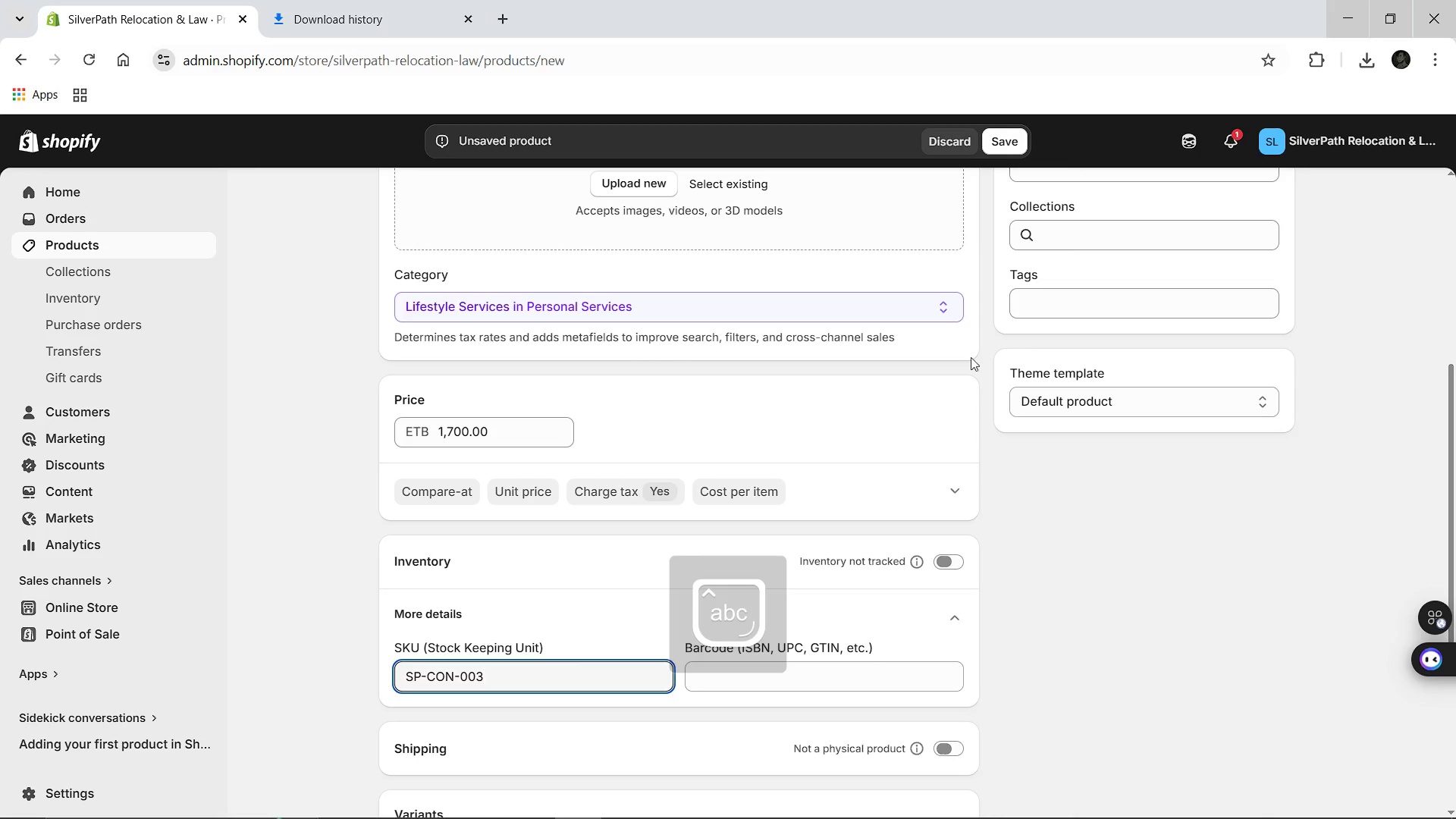 
left_click([1058, 286])
 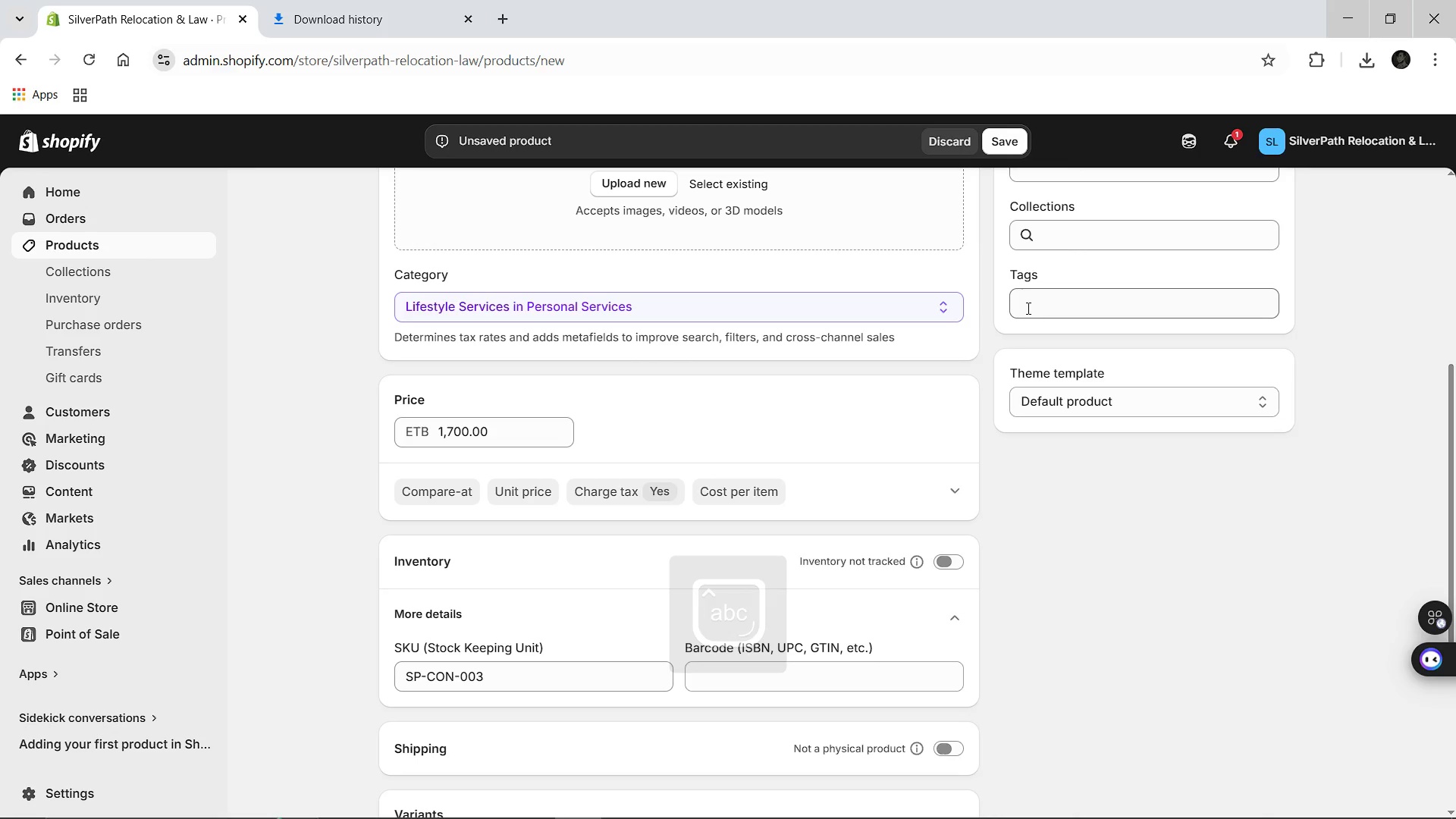 
left_click([1027, 308])
 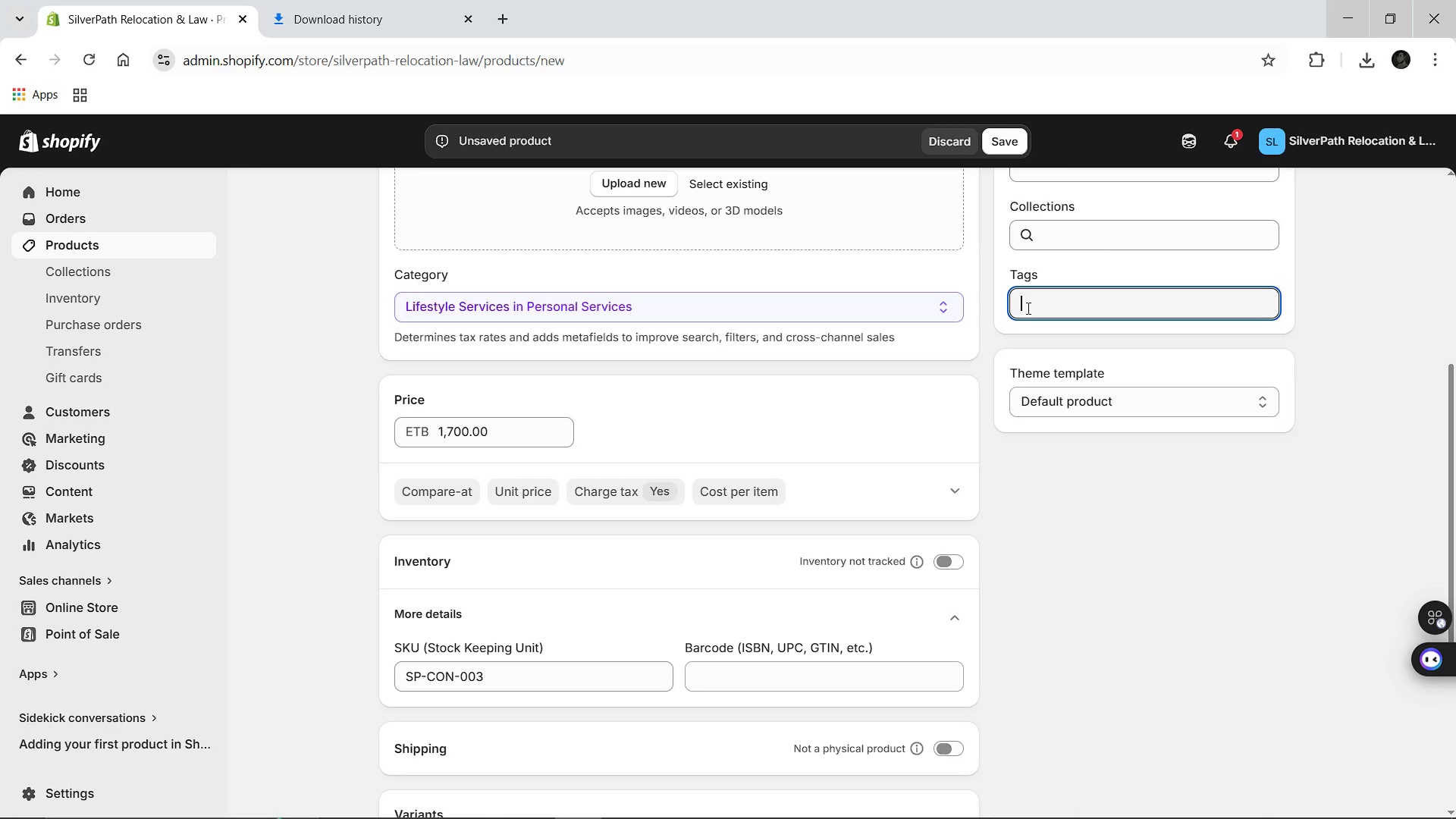 
type(Senior Housing)
 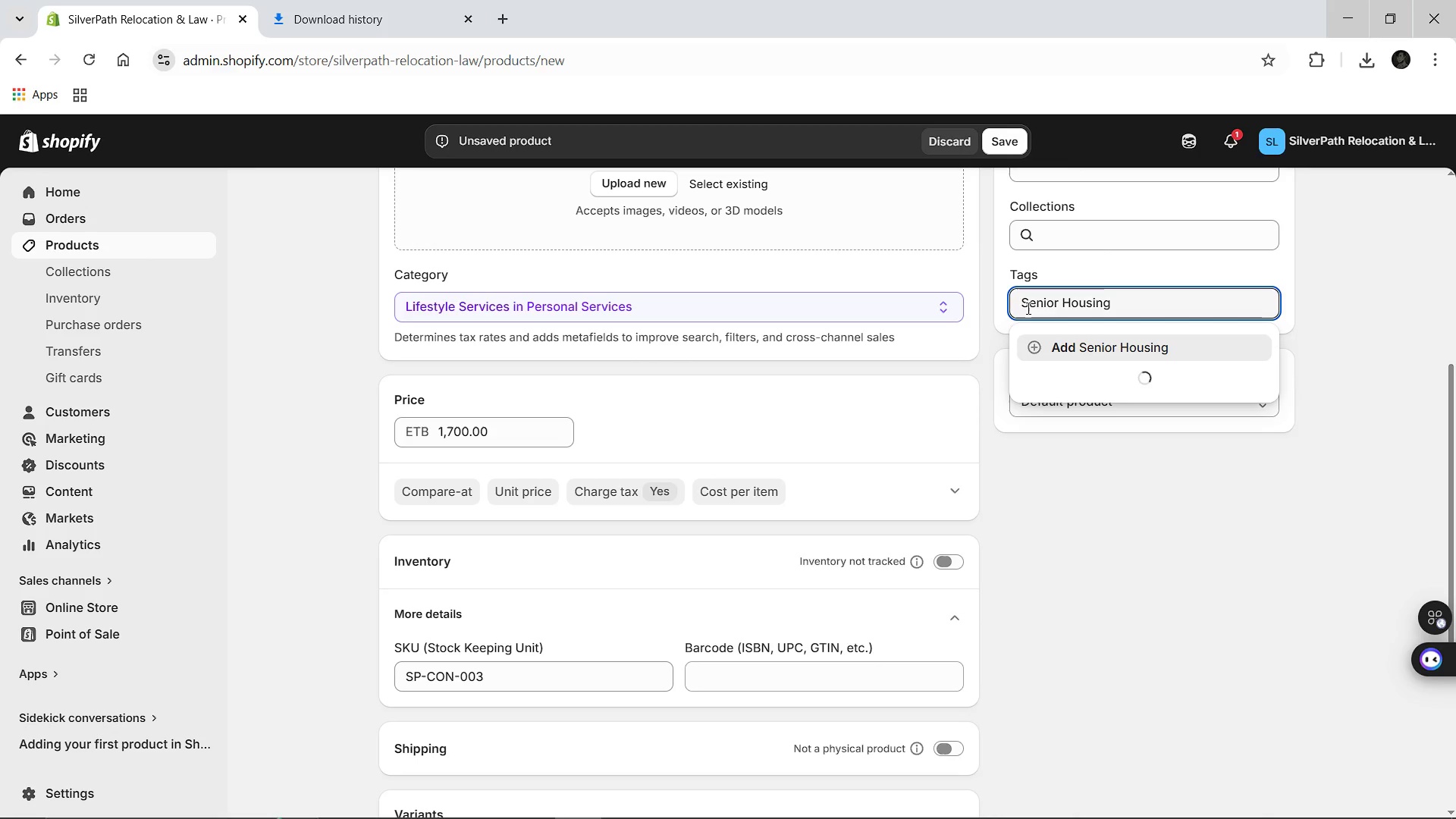 
key(Enter)
 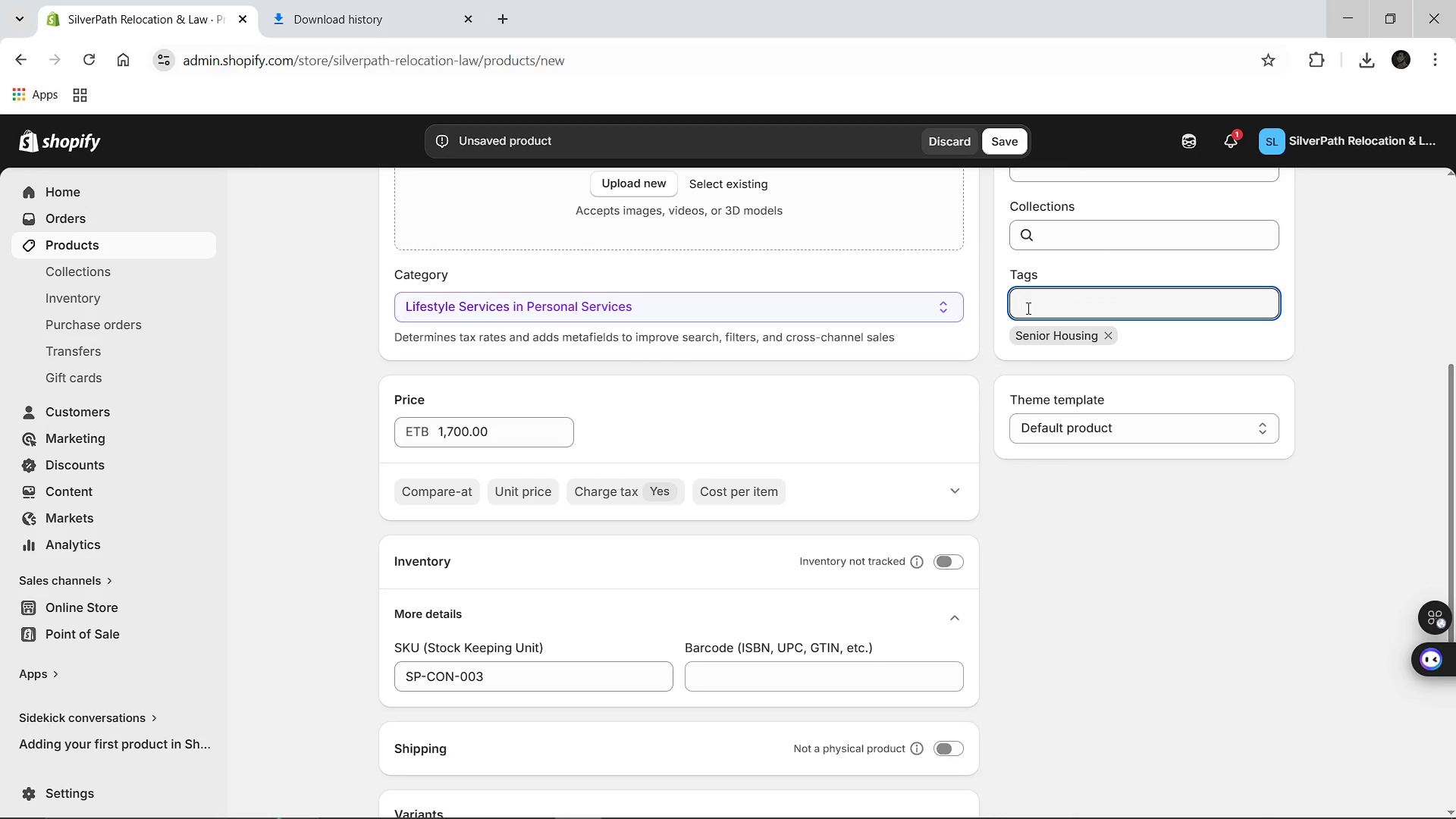 
type(Placemn )
key(Backspace)
type(t )
key(Backspace)
 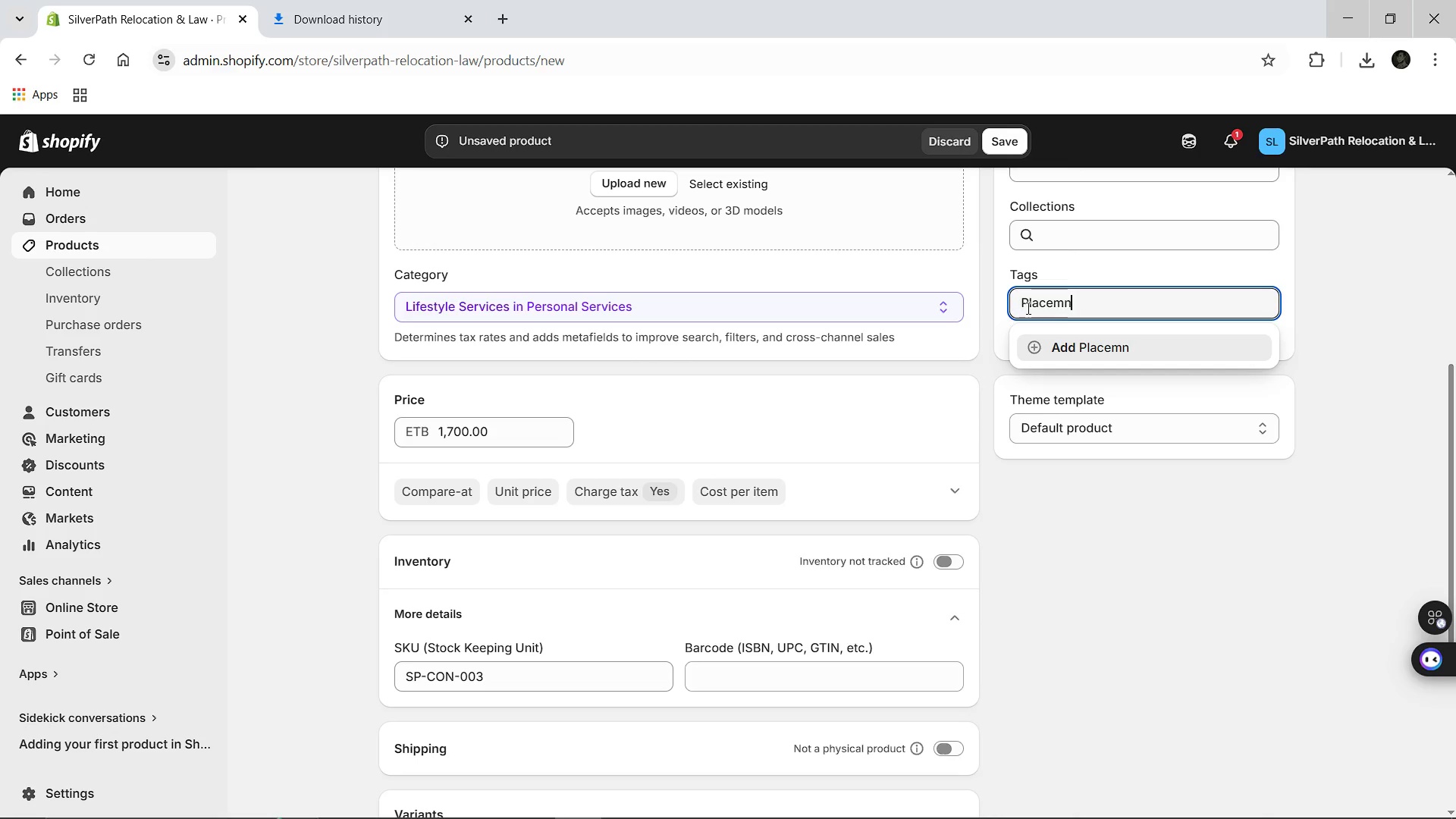 
hold_key(key=Backspace, duration=0.89)
 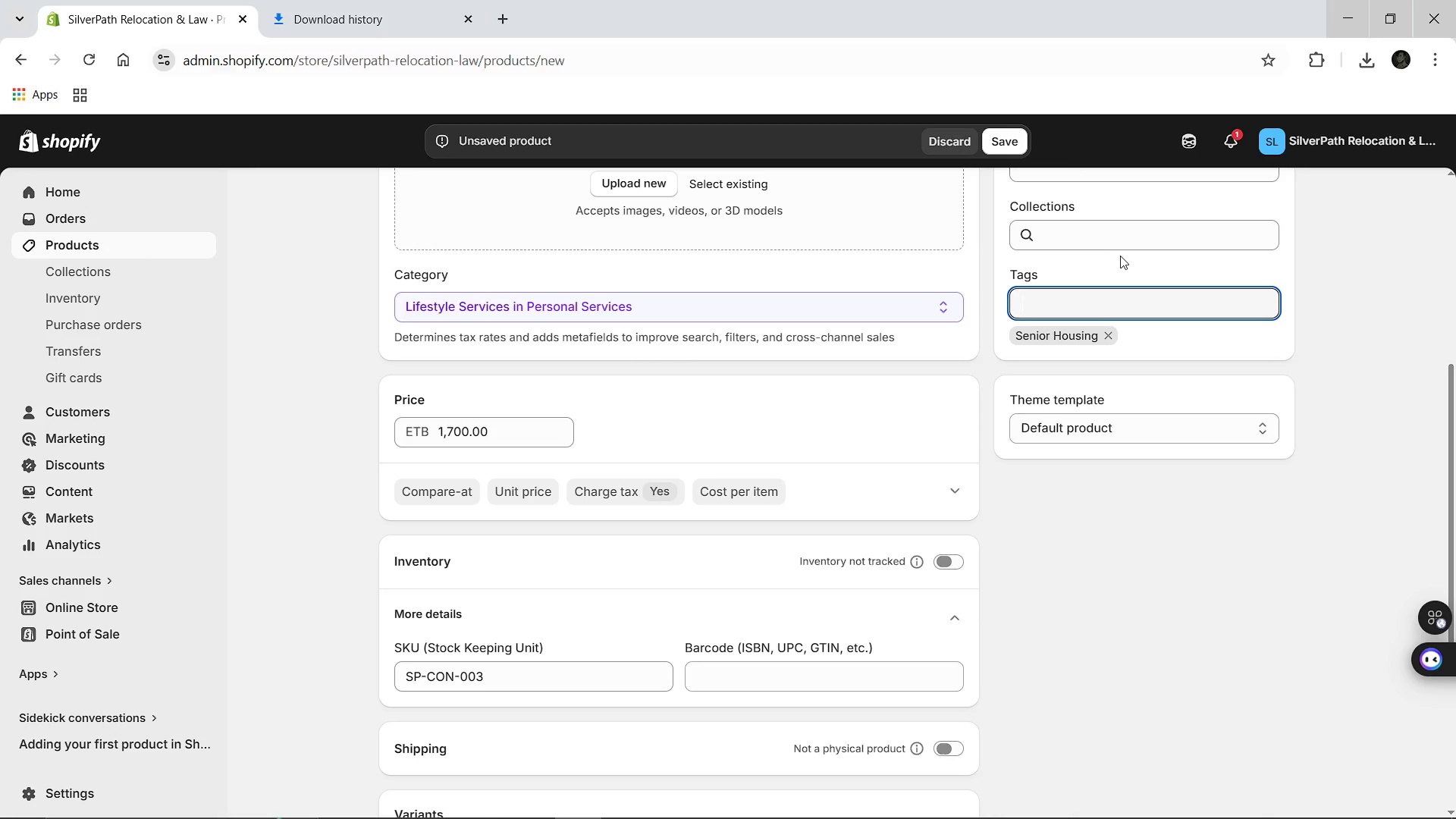 
type(placemnet placement Placement Serive)
key(Backspace)
key(Backspace)
type(vce)
 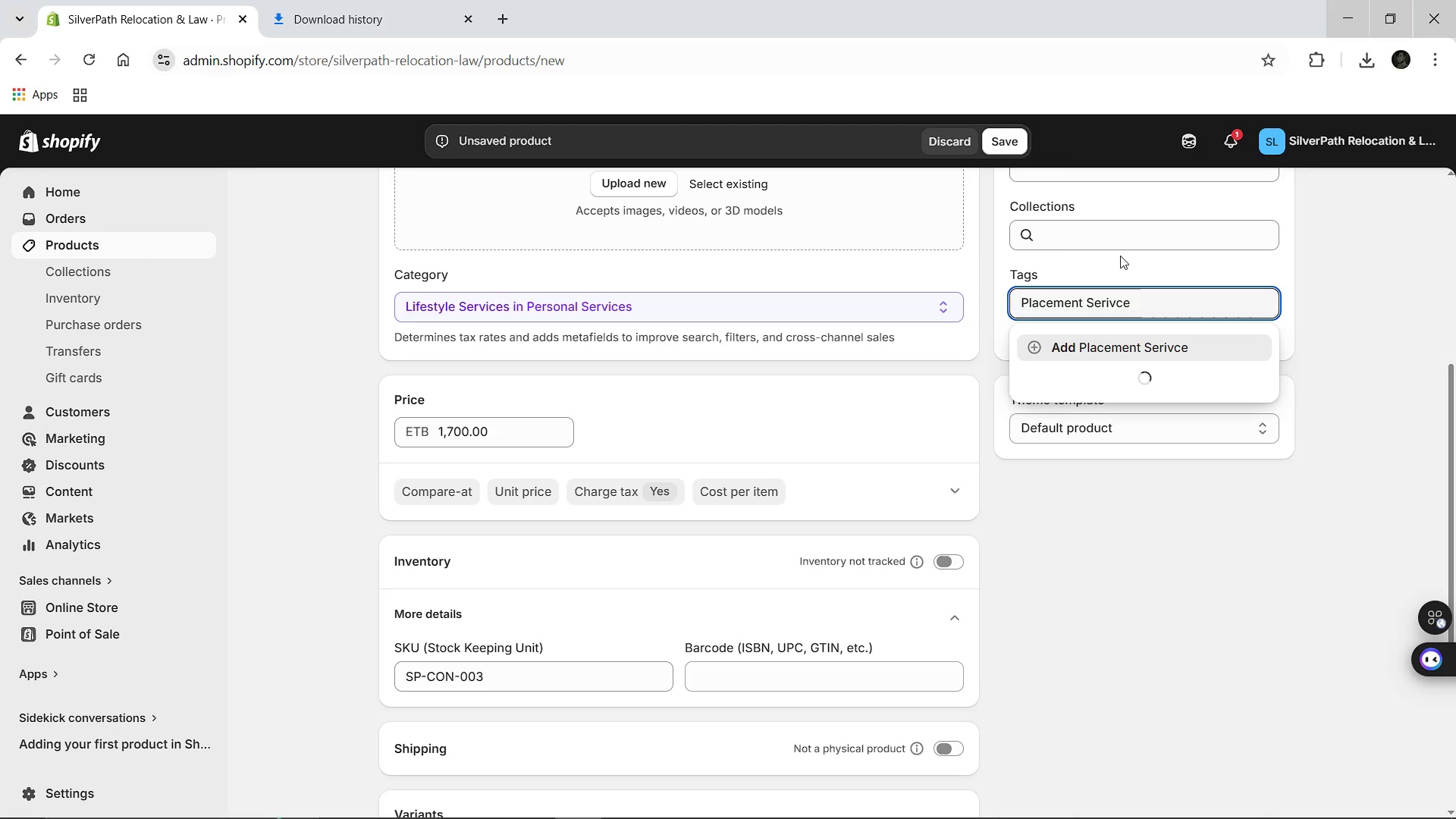 
wait(9.53)
 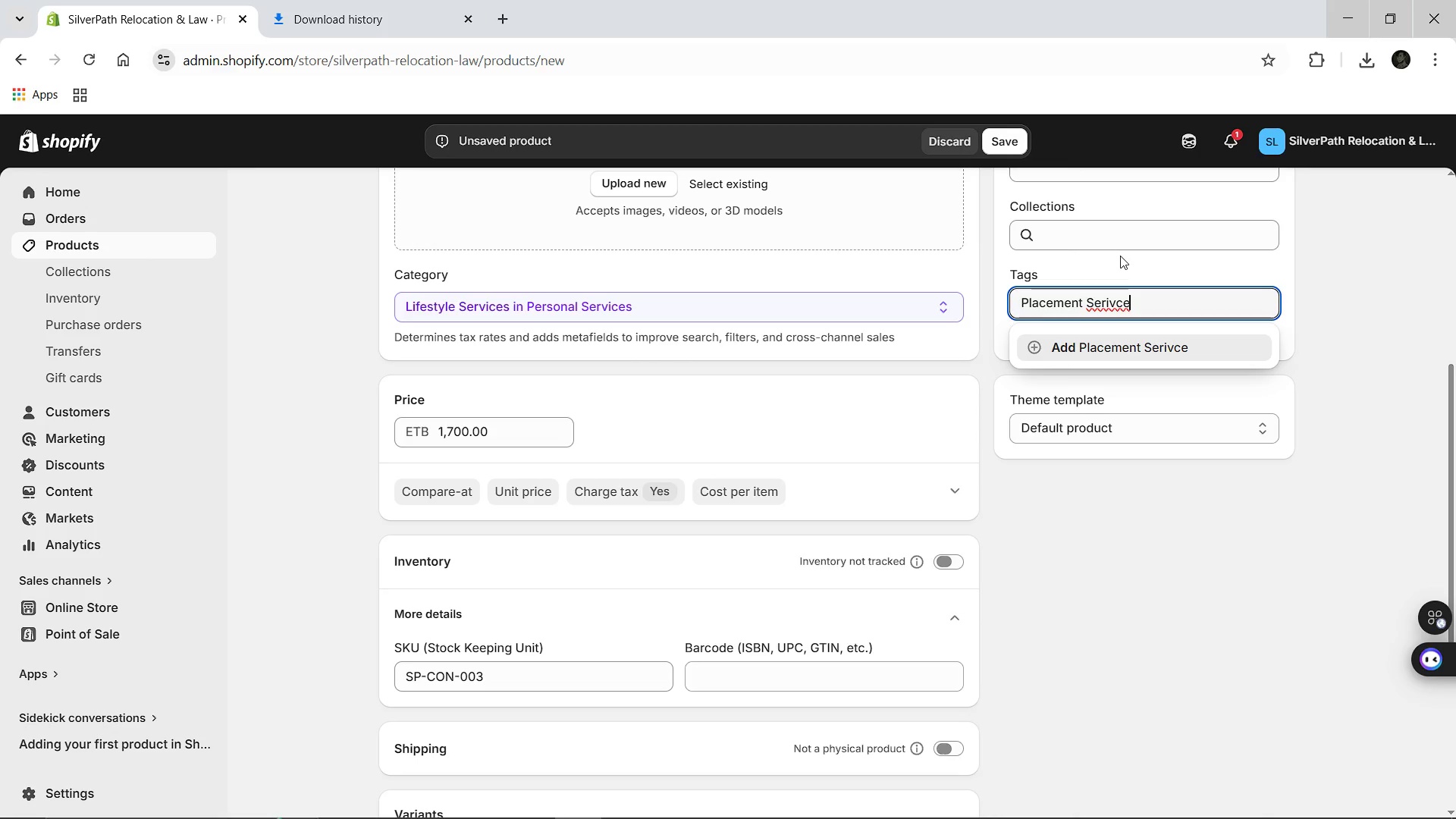 
key(Enter)
 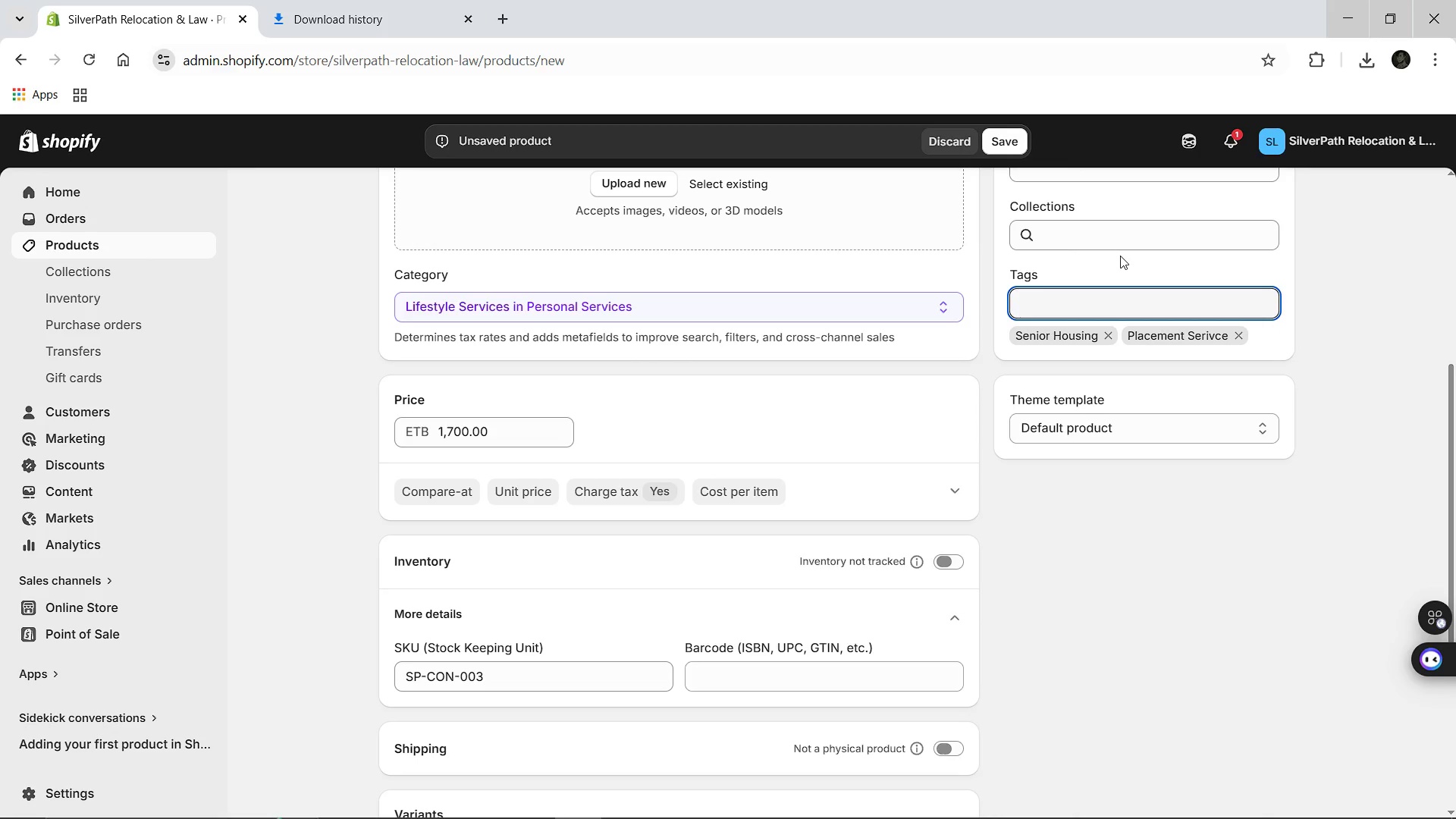 
type(Concierge)
 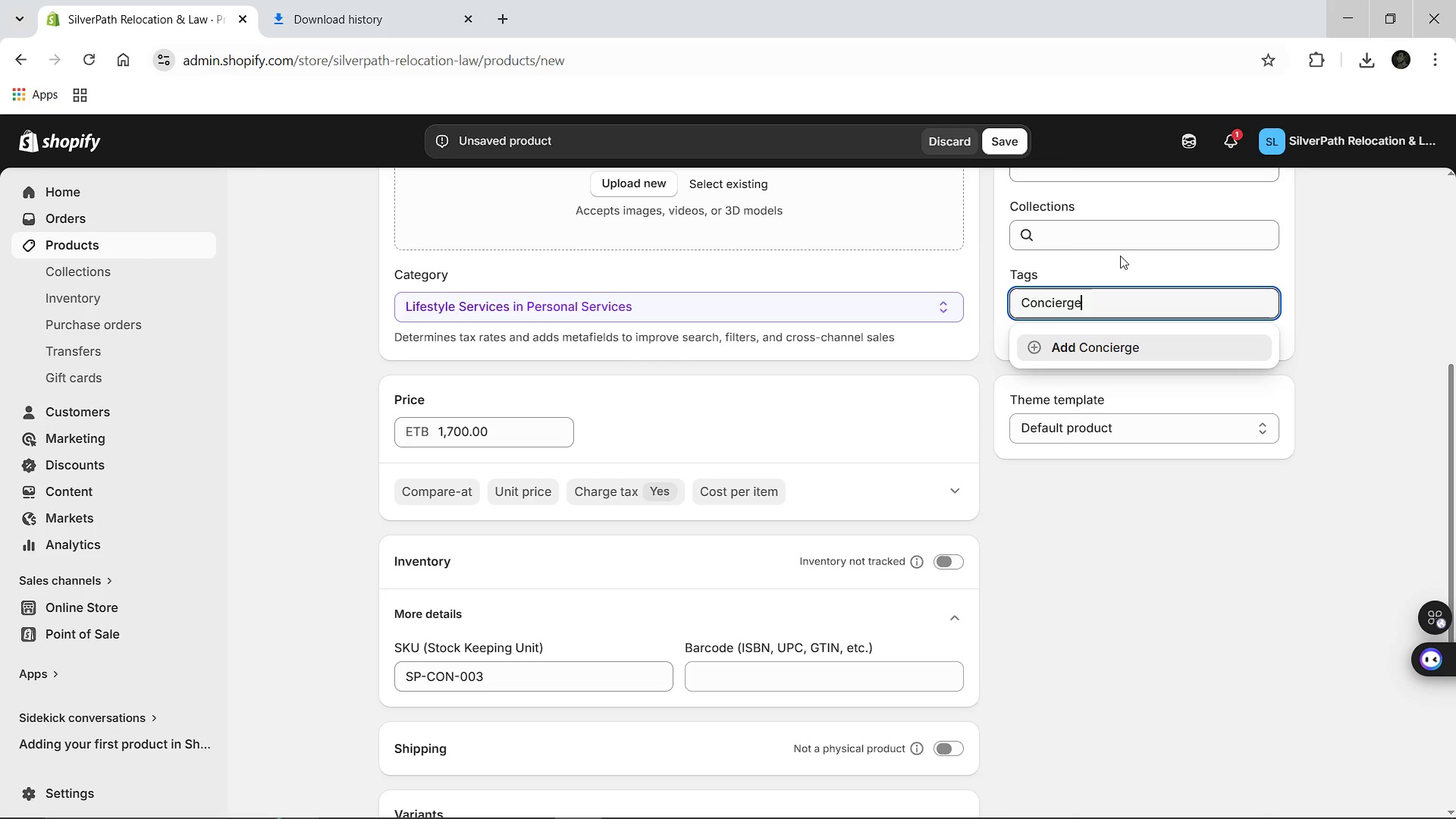 
key(Enter)
 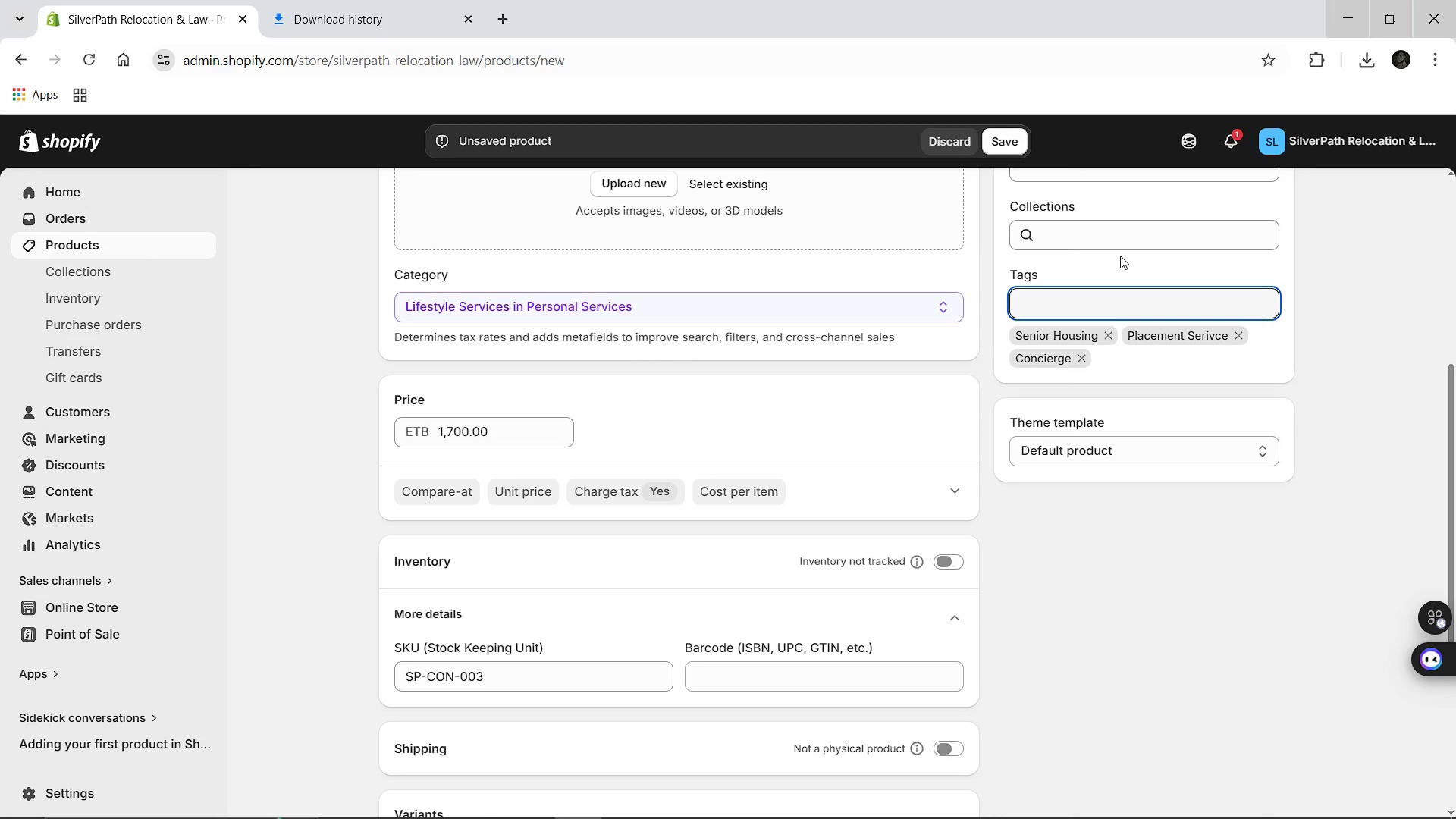 
type(Assiste )
key(Backspace)
type(dL)
key(Backspace)
type( Living)
 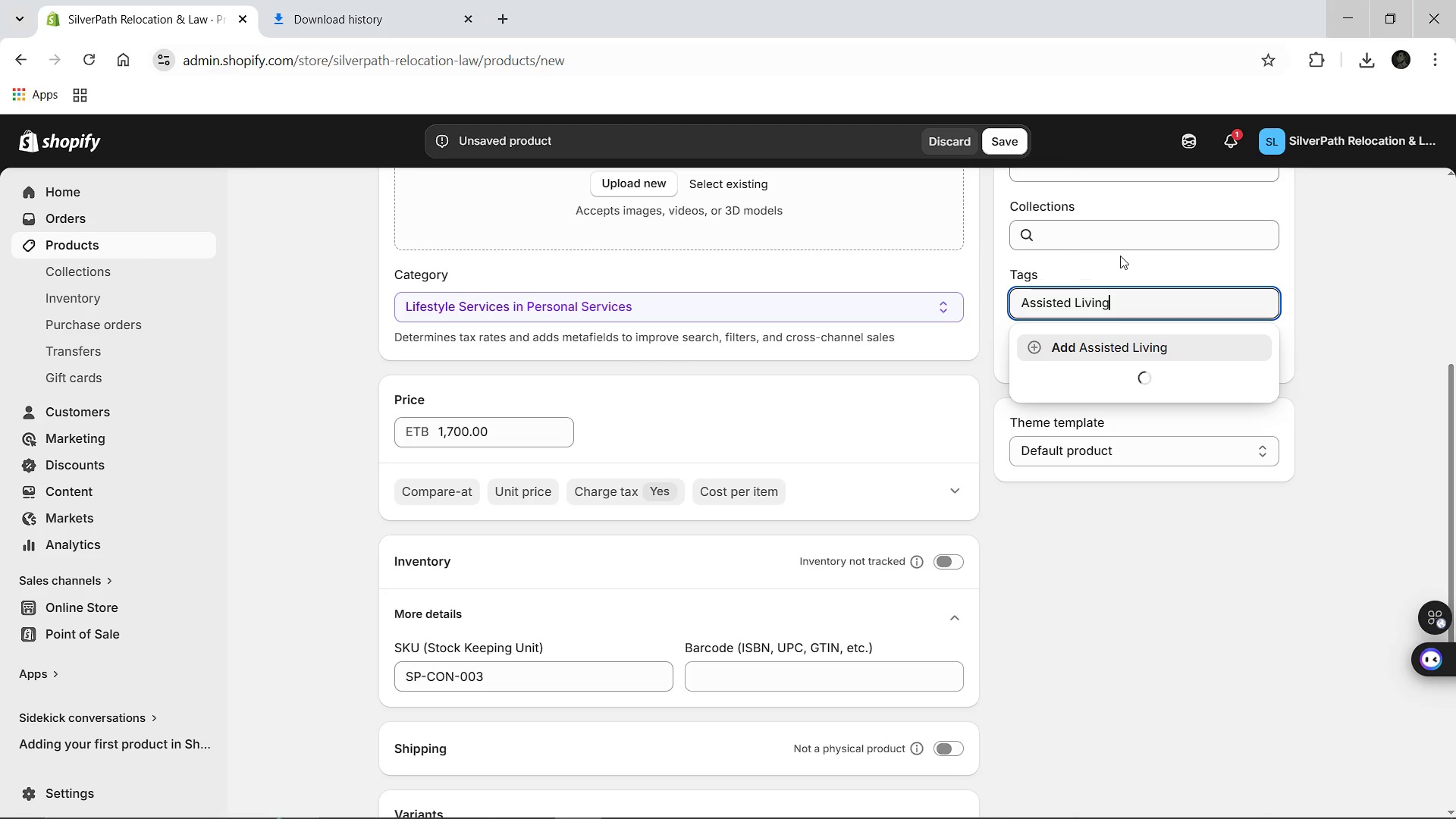 
 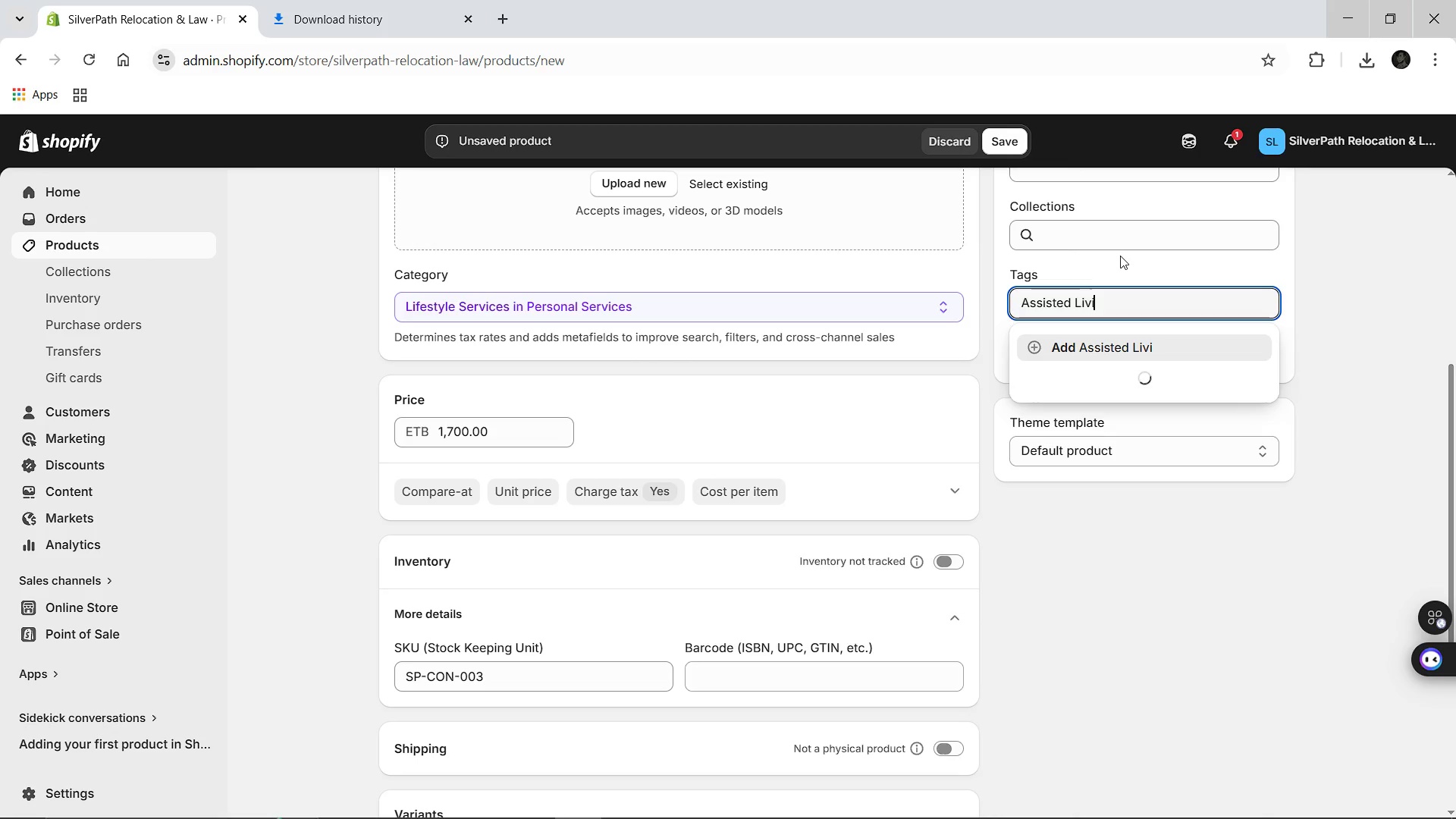 
key(Enter)
 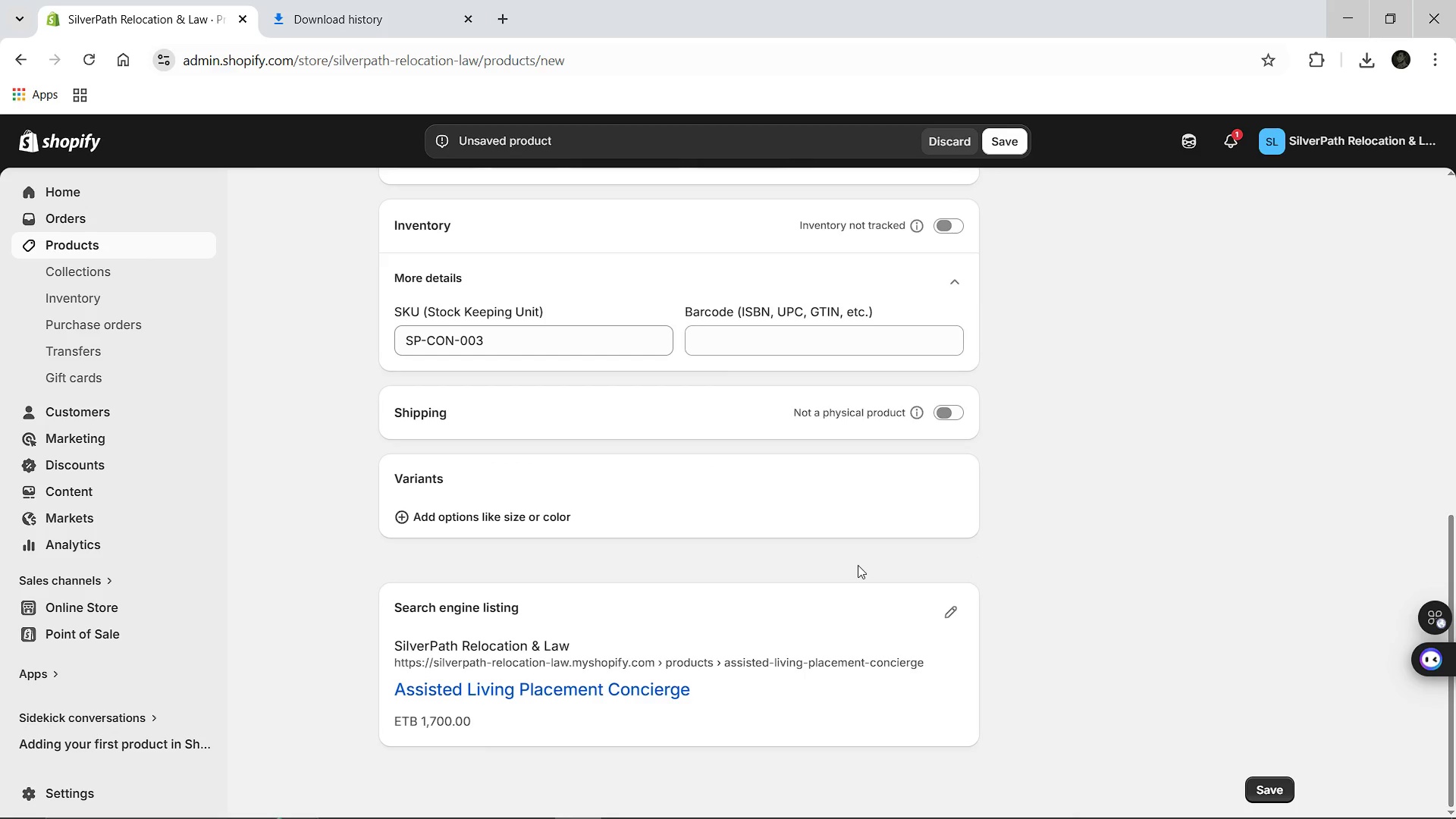 
wait(6.34)
 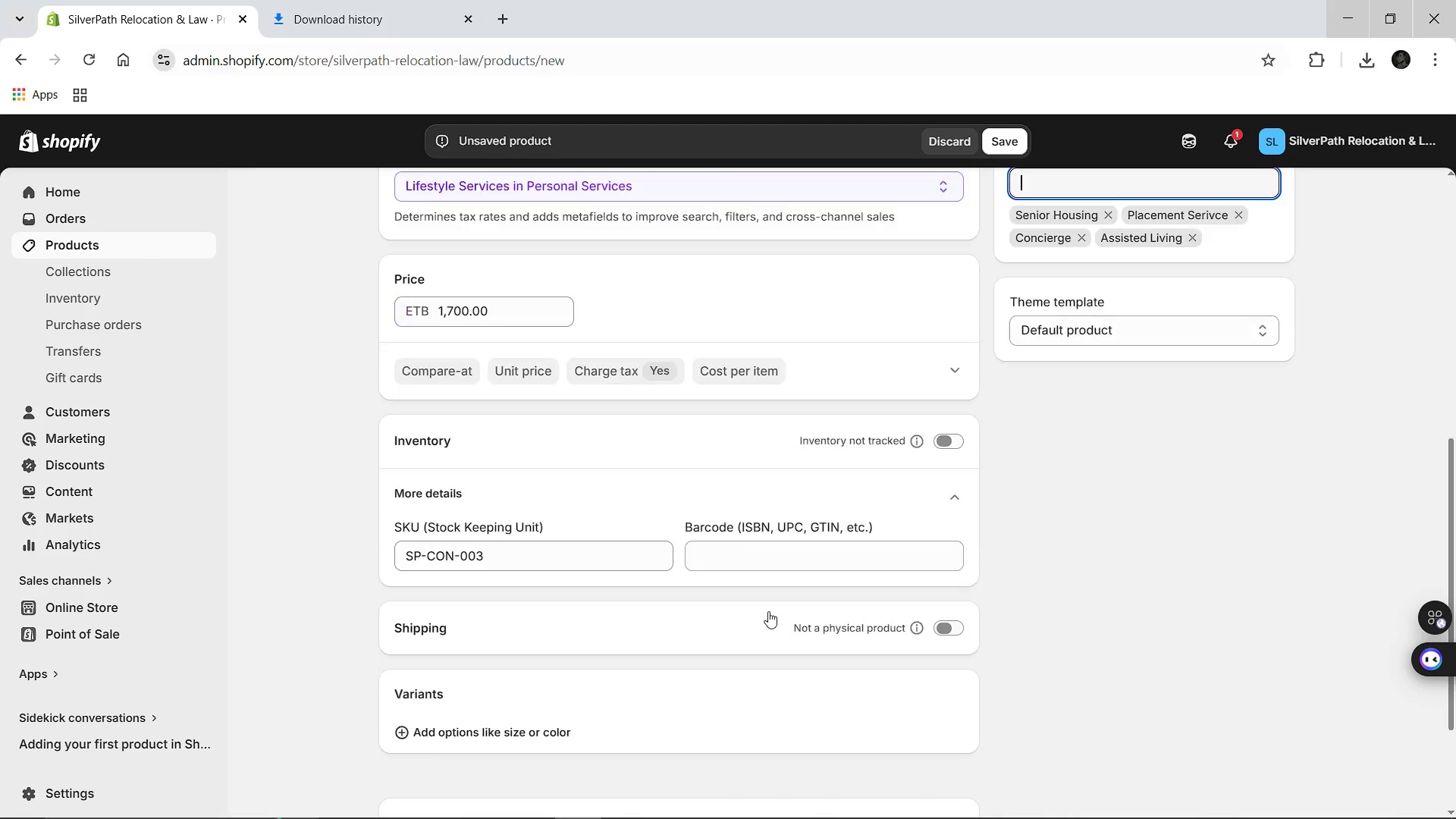 
left_click([949, 602])
 